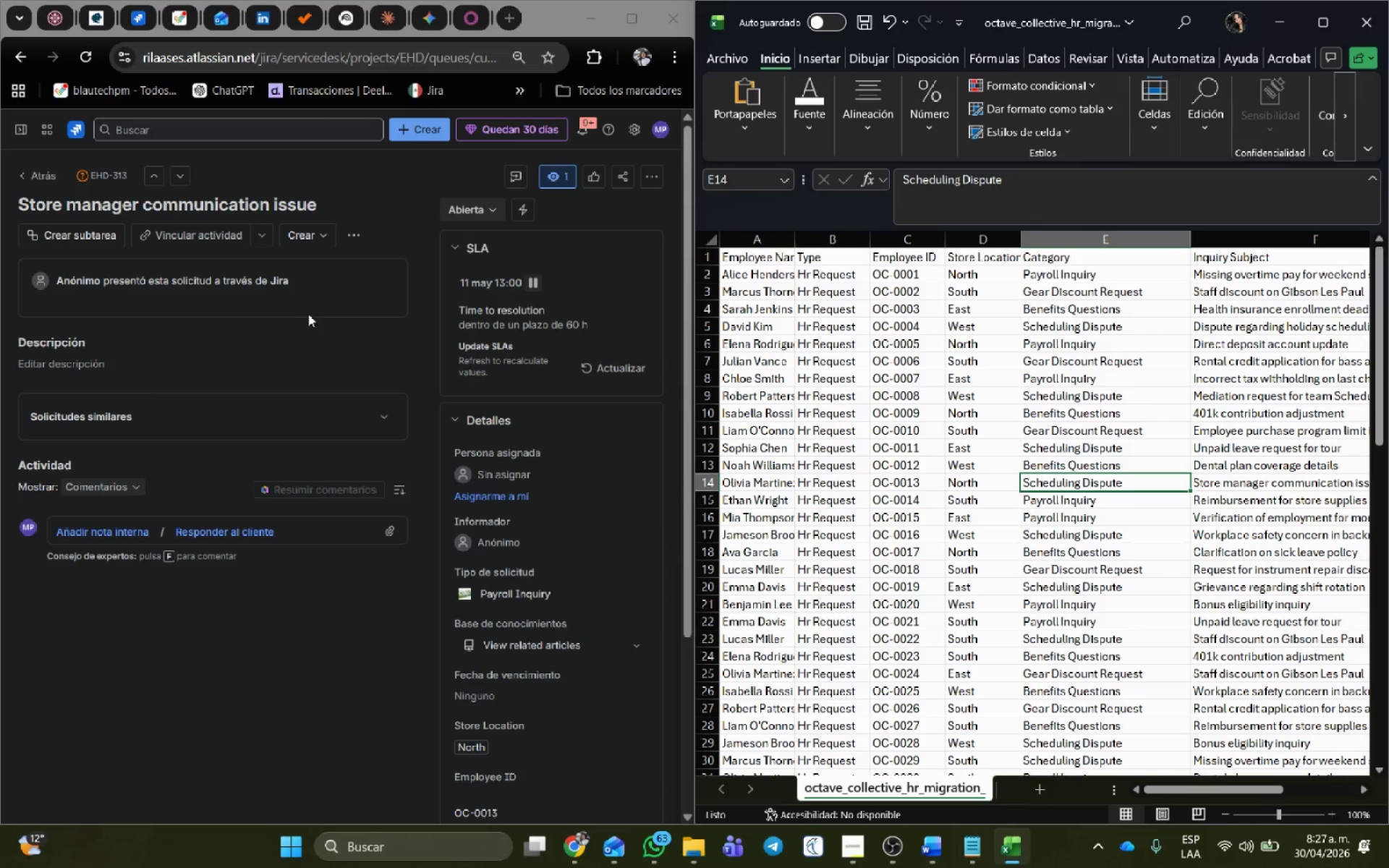 
scroll: coordinate [322, 457], scroll_direction: up, amount: 3.0
 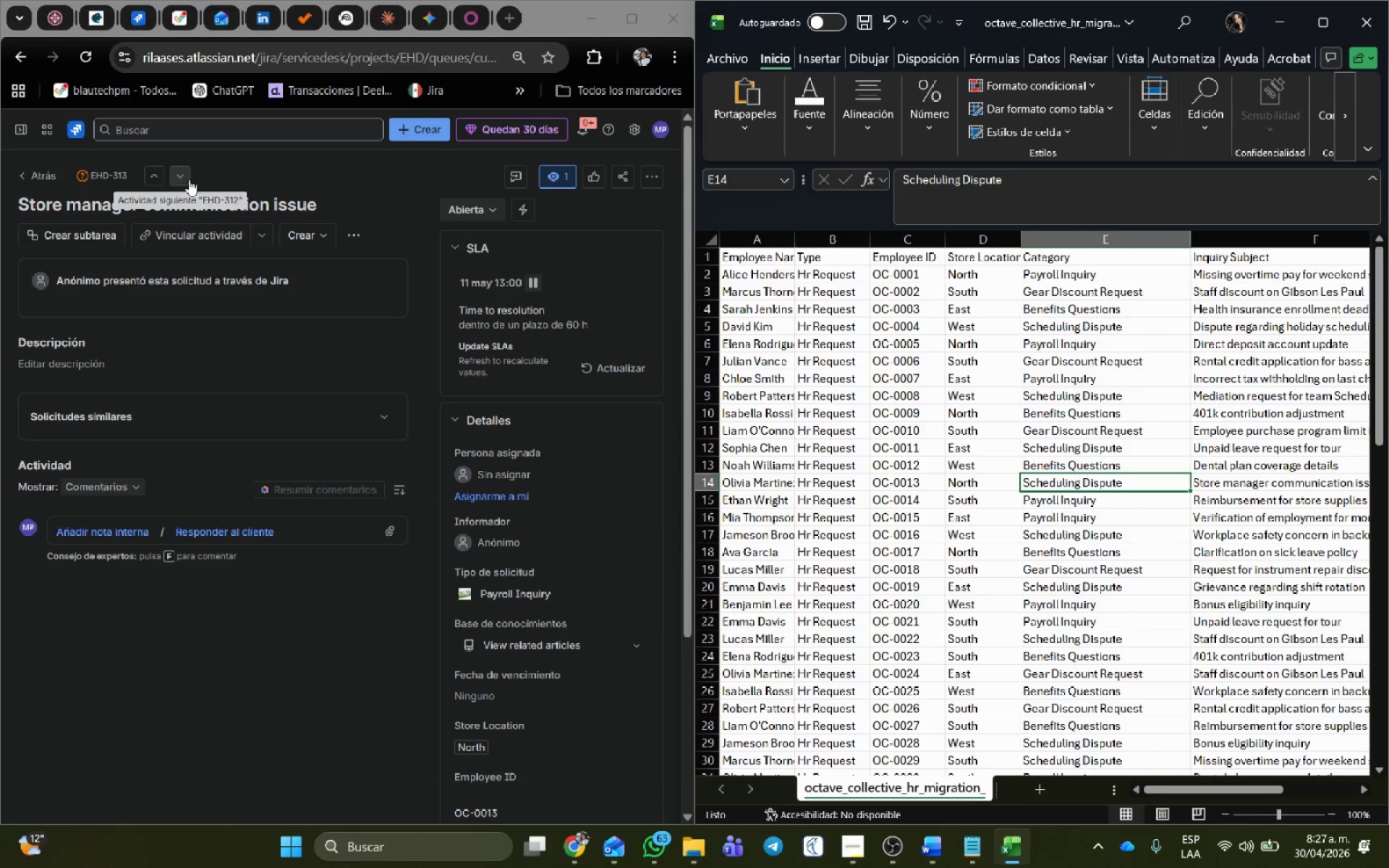 
left_click([182, 179])
 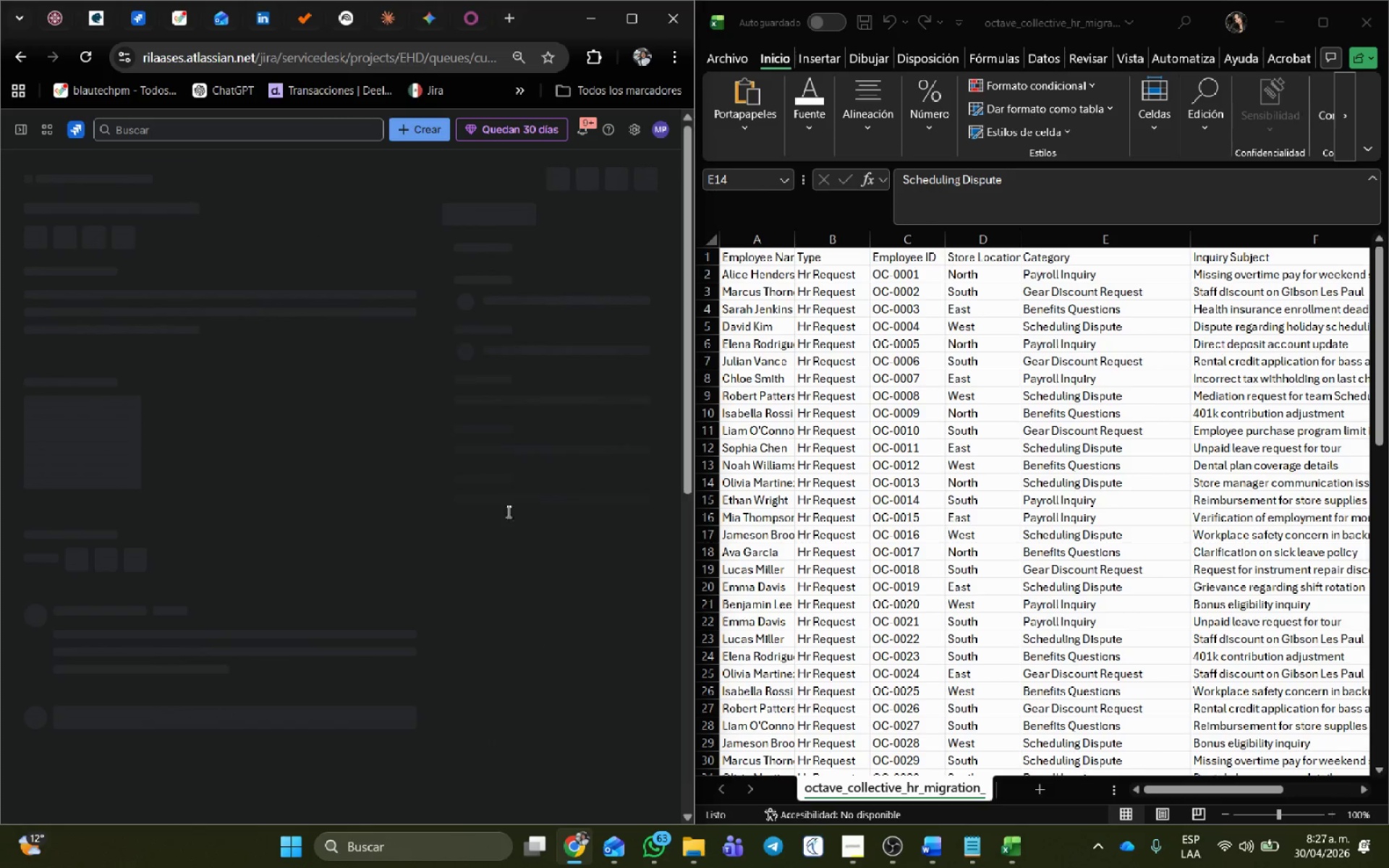 
scroll: coordinate [491, 514], scroll_direction: up, amount: 3.0
 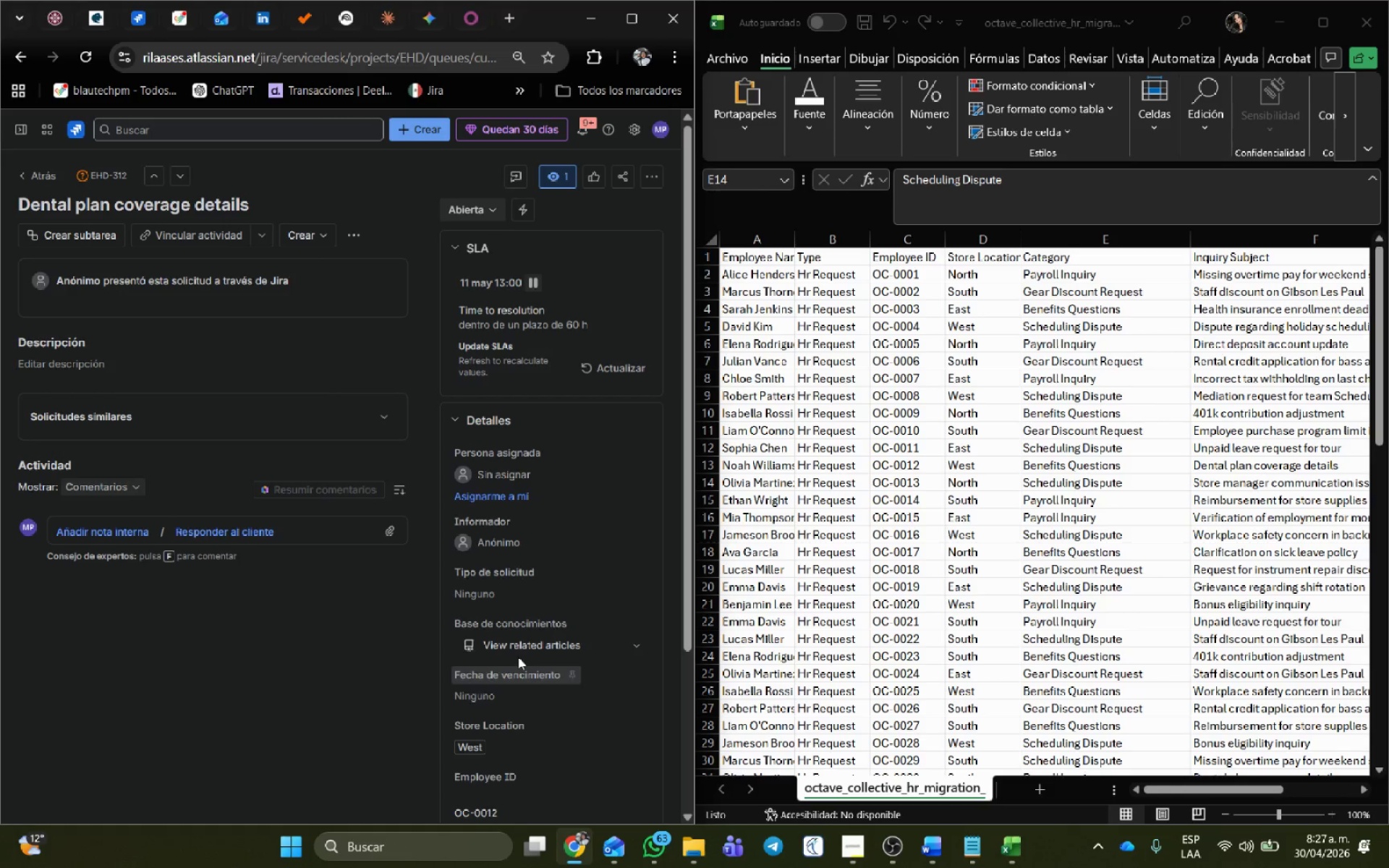 
mouse_move([524, 607])
 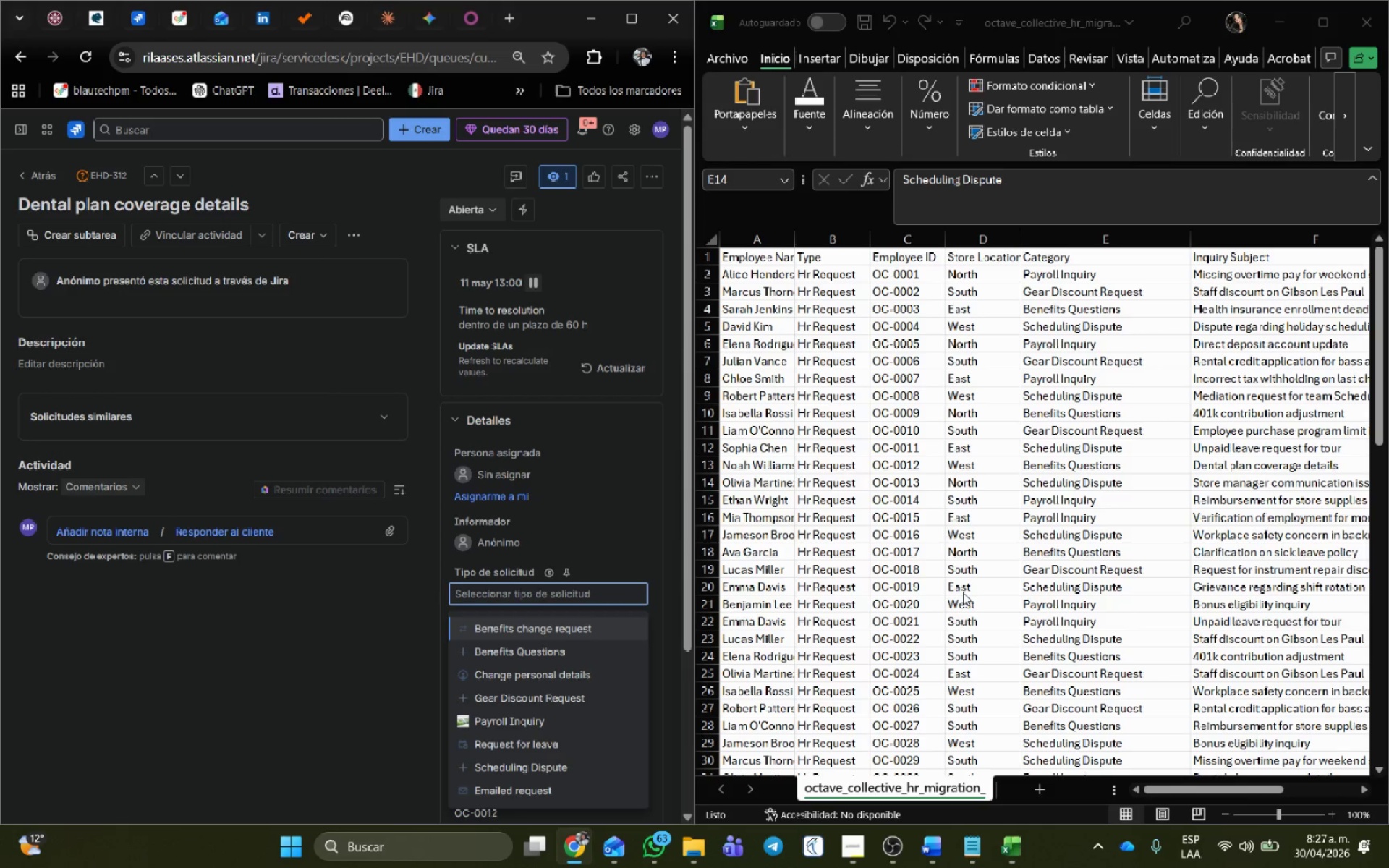 
left_click([963, 592])
 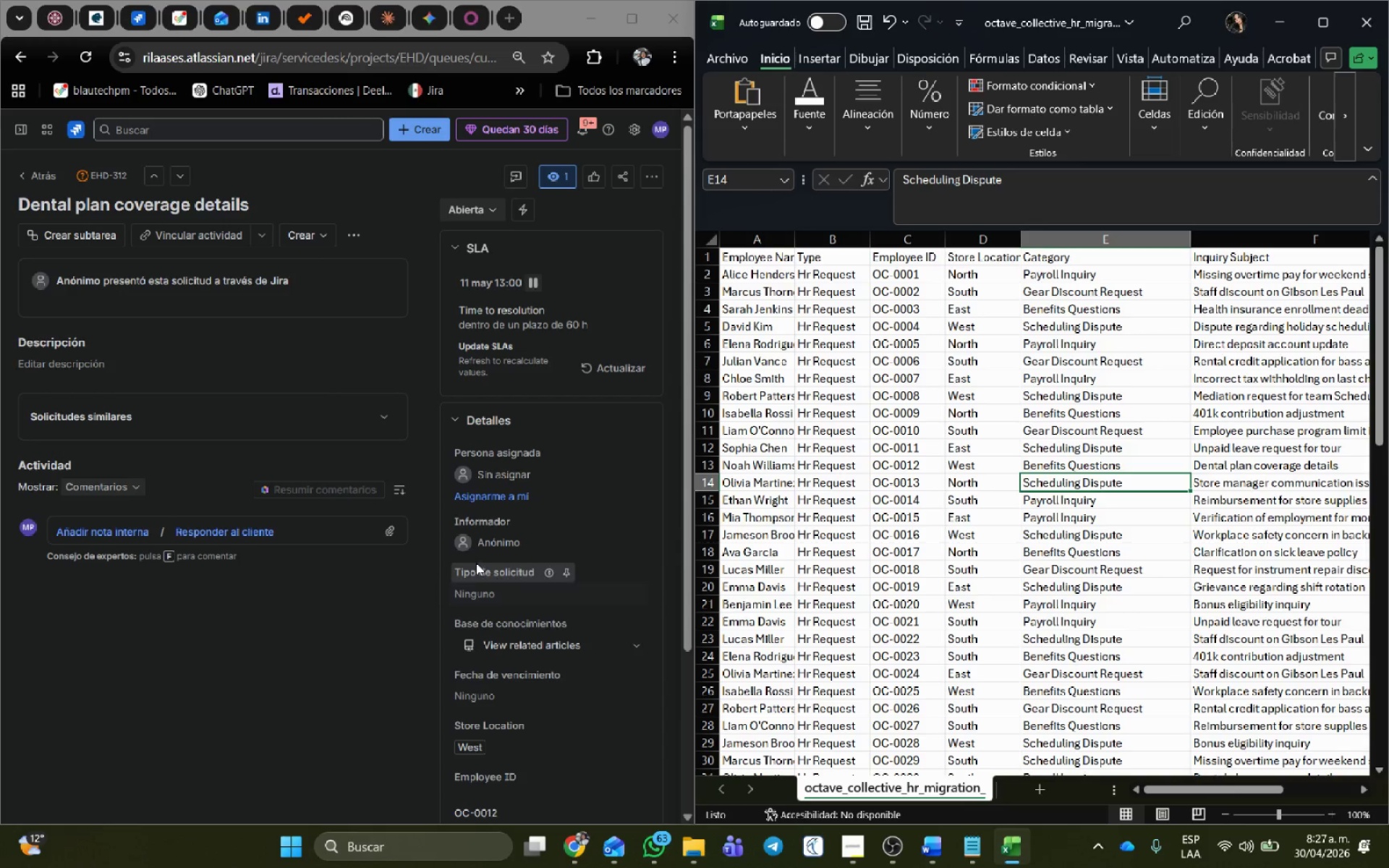 
left_click([485, 545])
 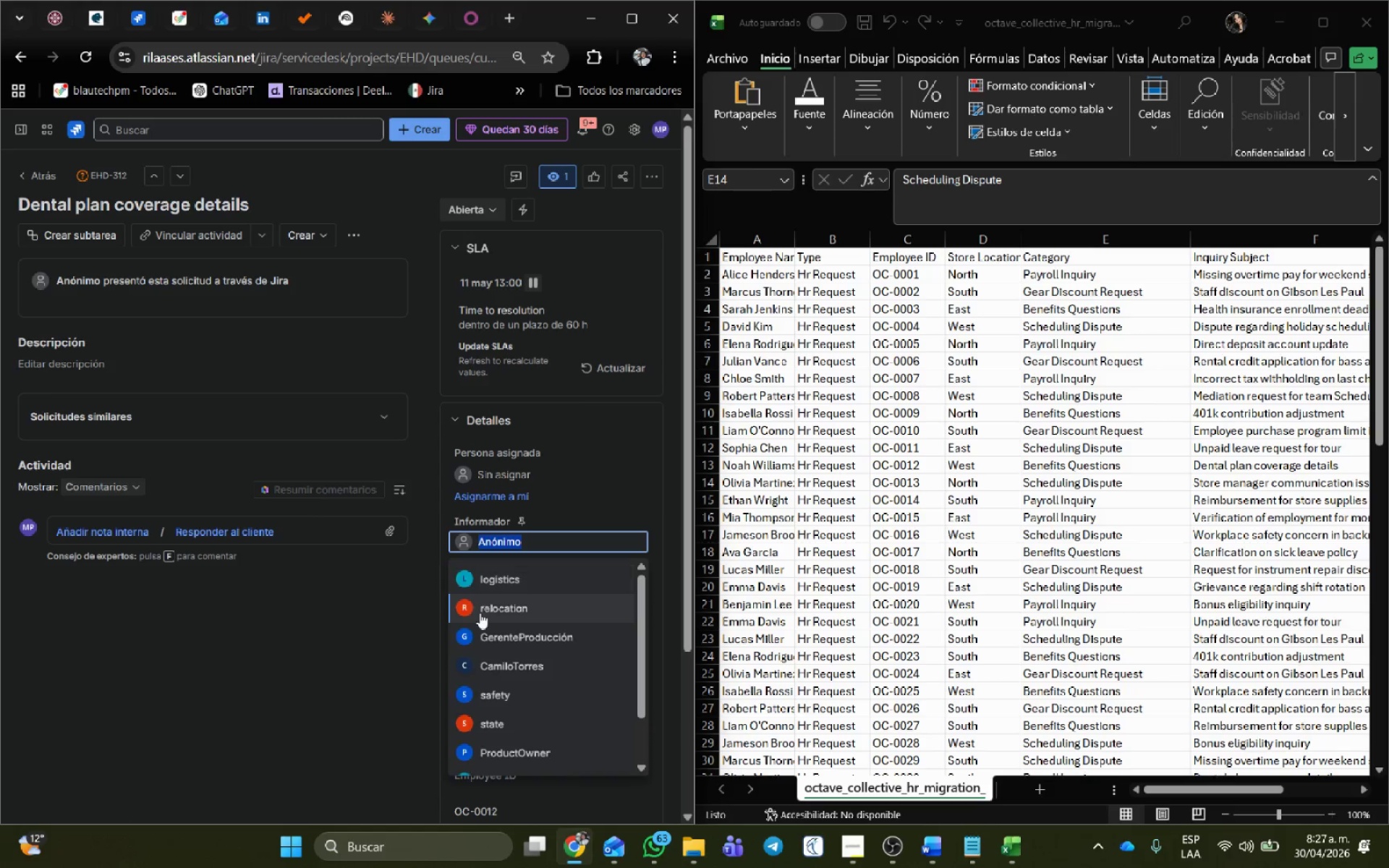 
left_click([306, 655])
 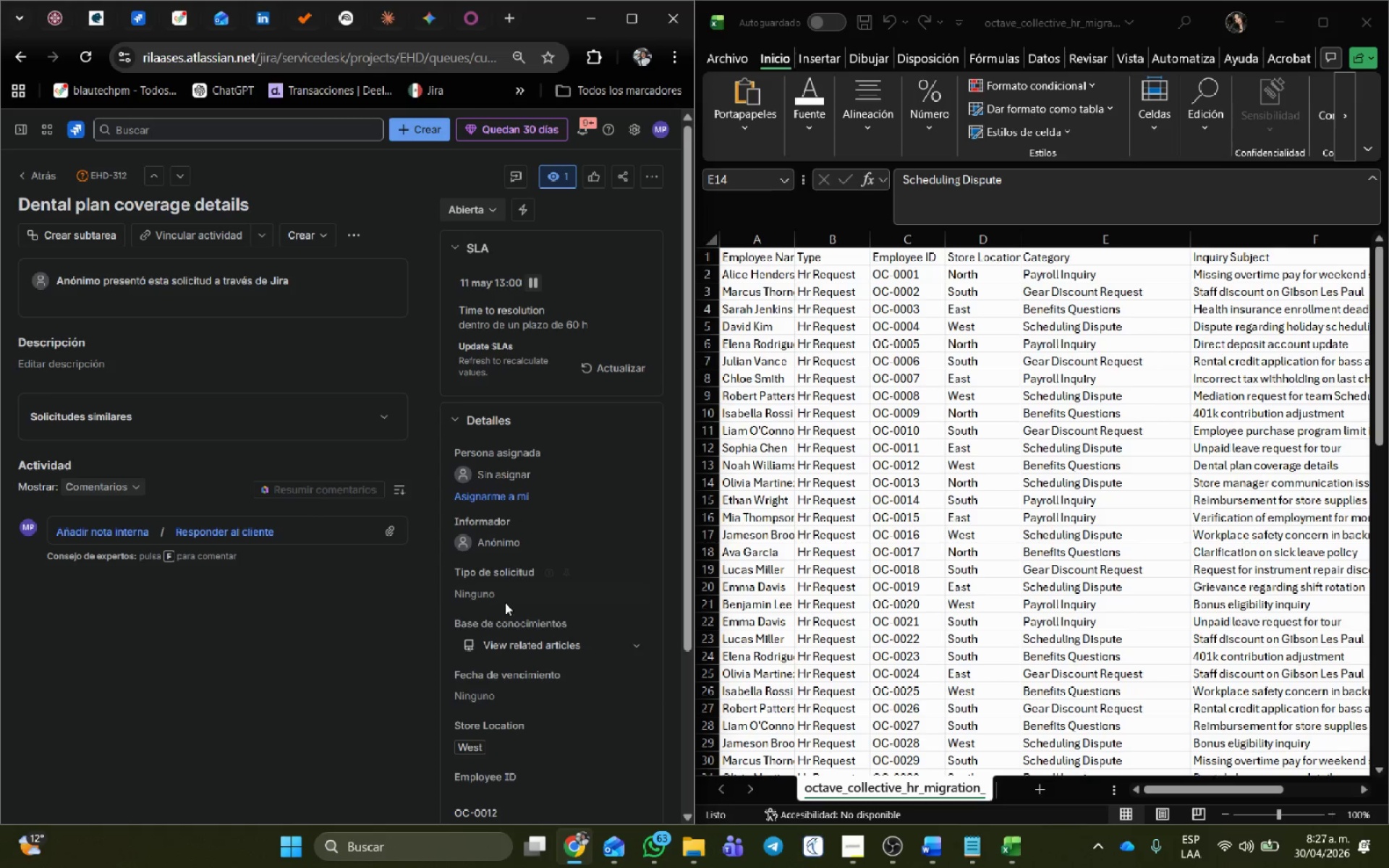 
left_click([504, 600])
 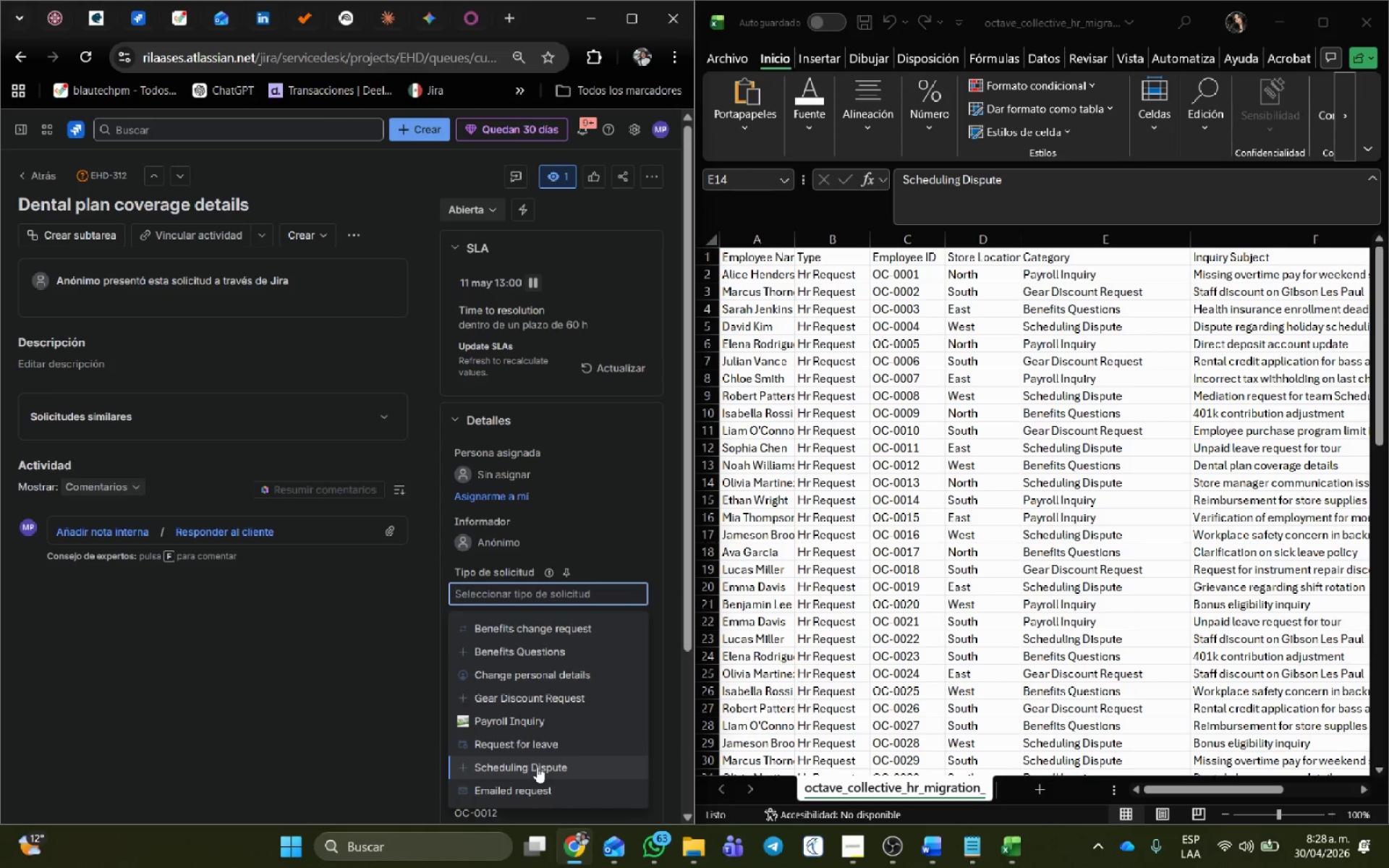 
scroll: coordinate [197, 564], scroll_direction: up, amount: 4.0
 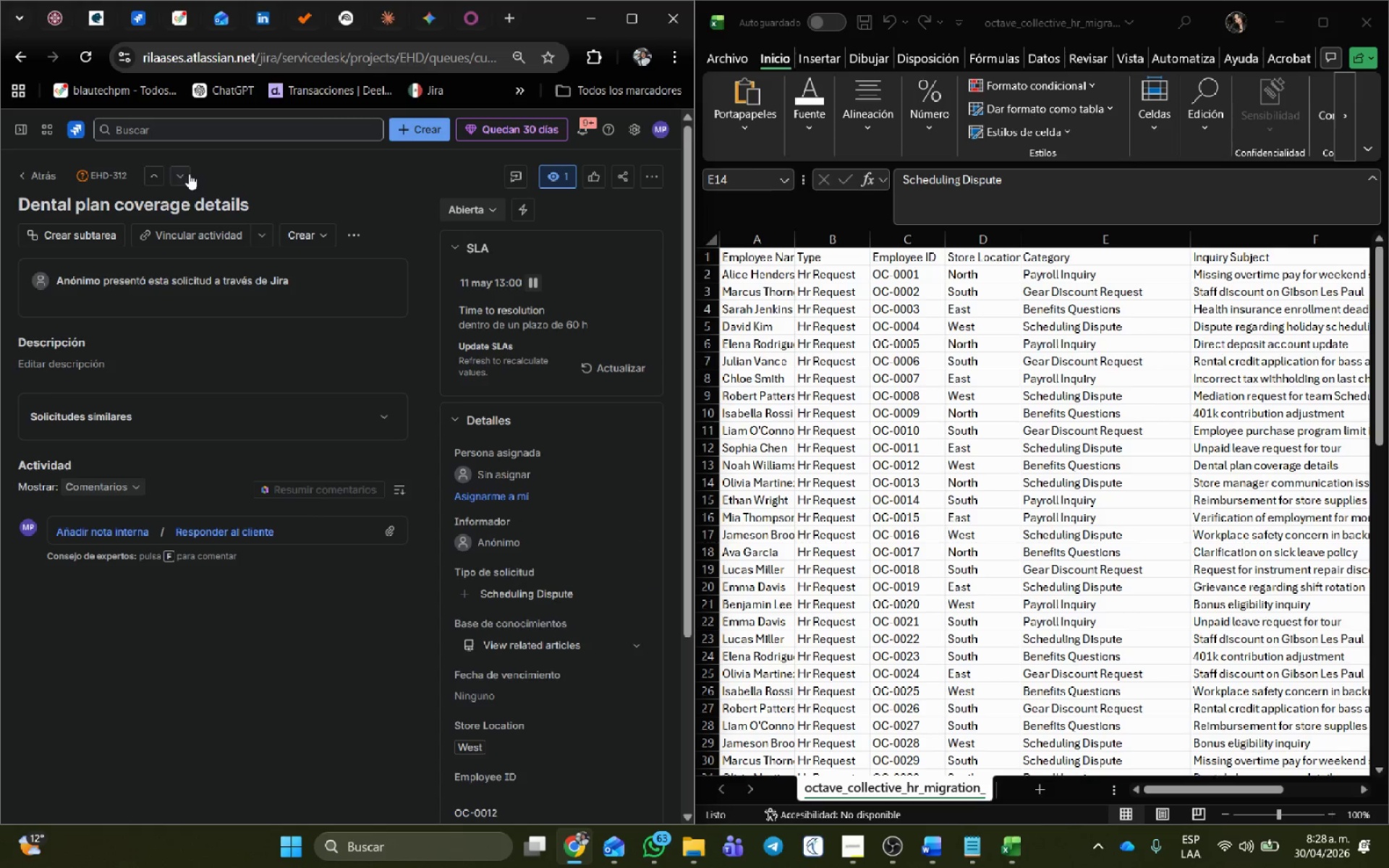 
left_click([184, 172])
 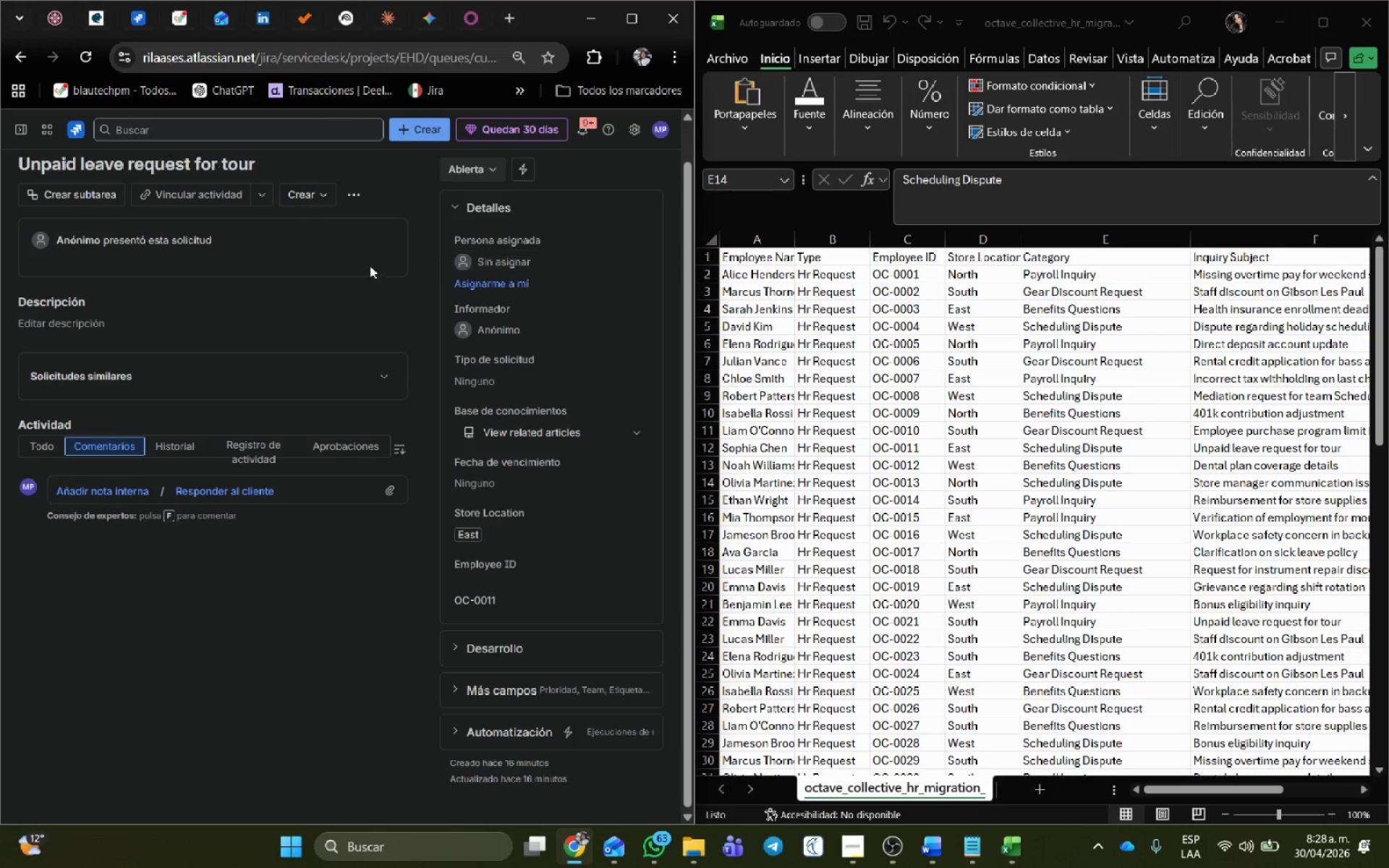 
scroll: coordinate [311, 417], scroll_direction: up, amount: 3.0
 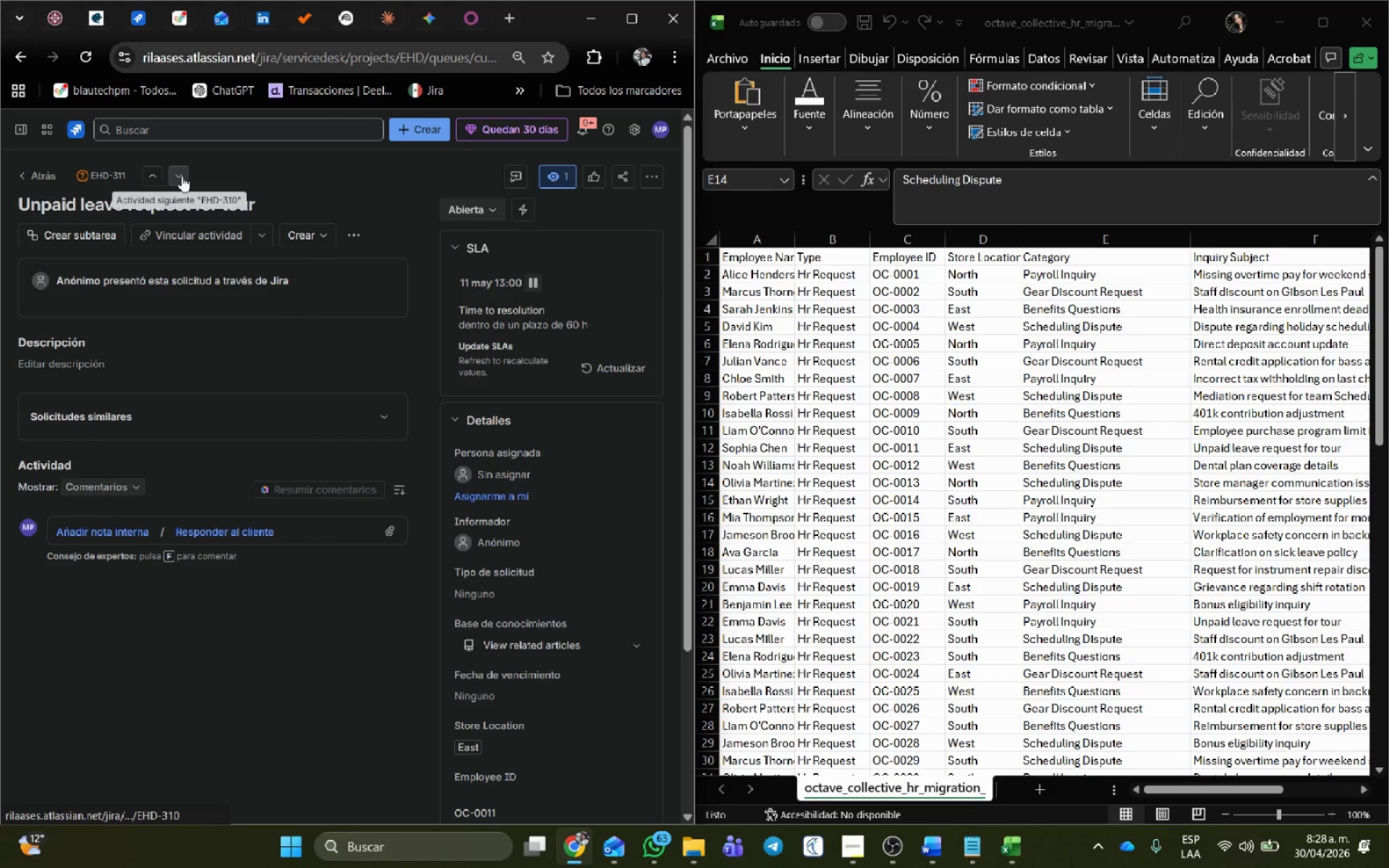 
left_click([182, 176])
 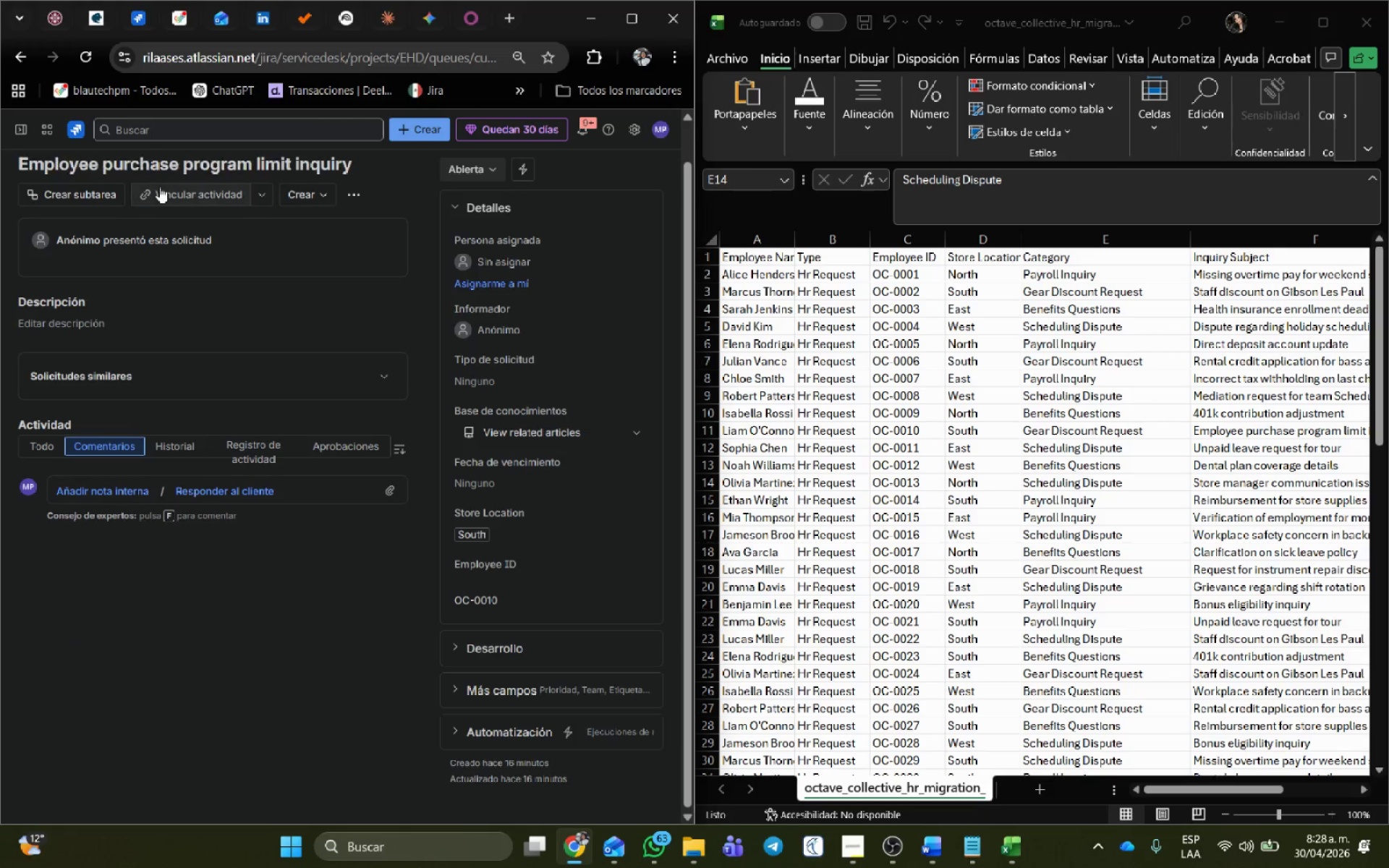 
scroll: coordinate [145, 265], scroll_direction: up, amount: 3.0
 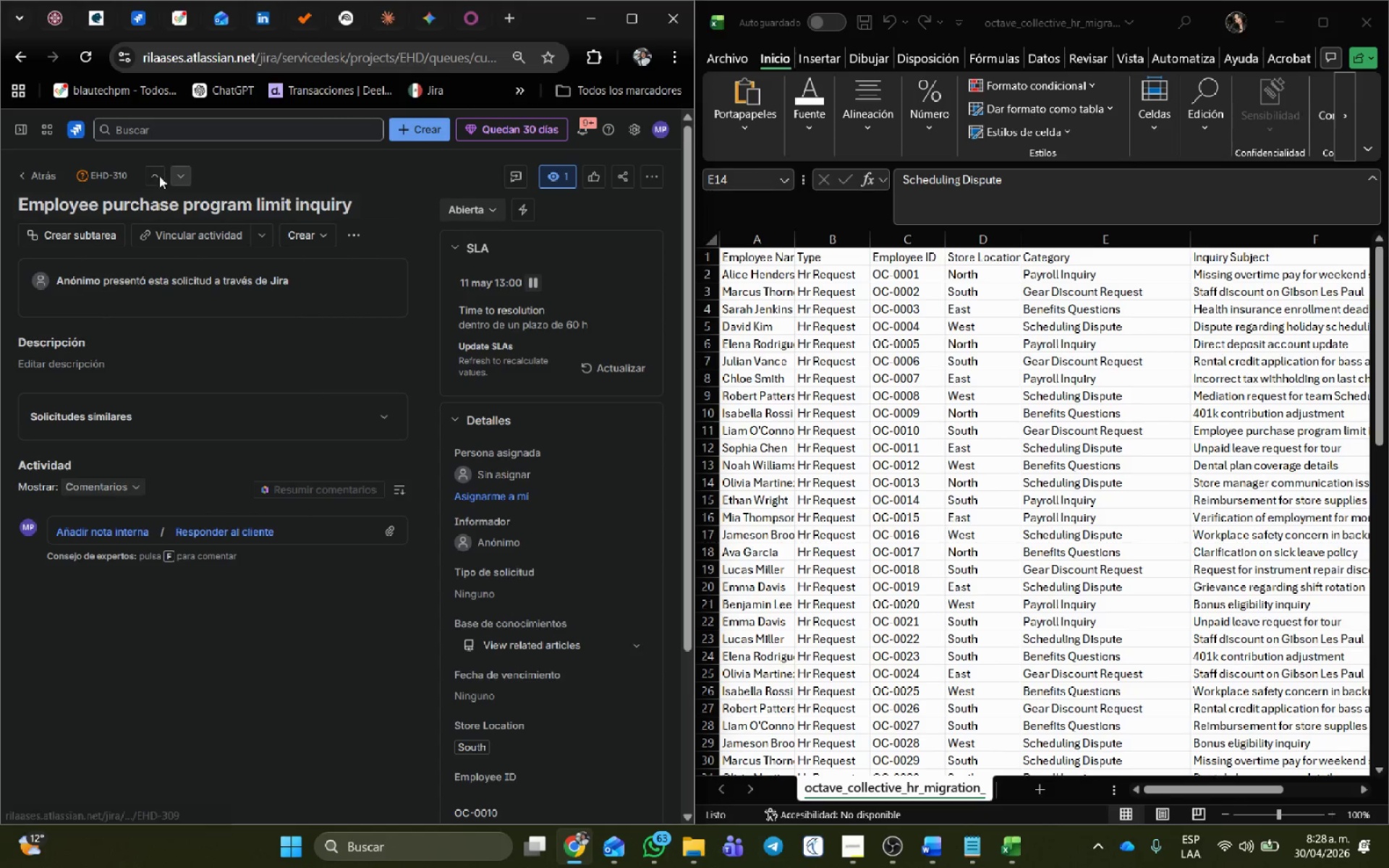 
left_click([156, 174])
 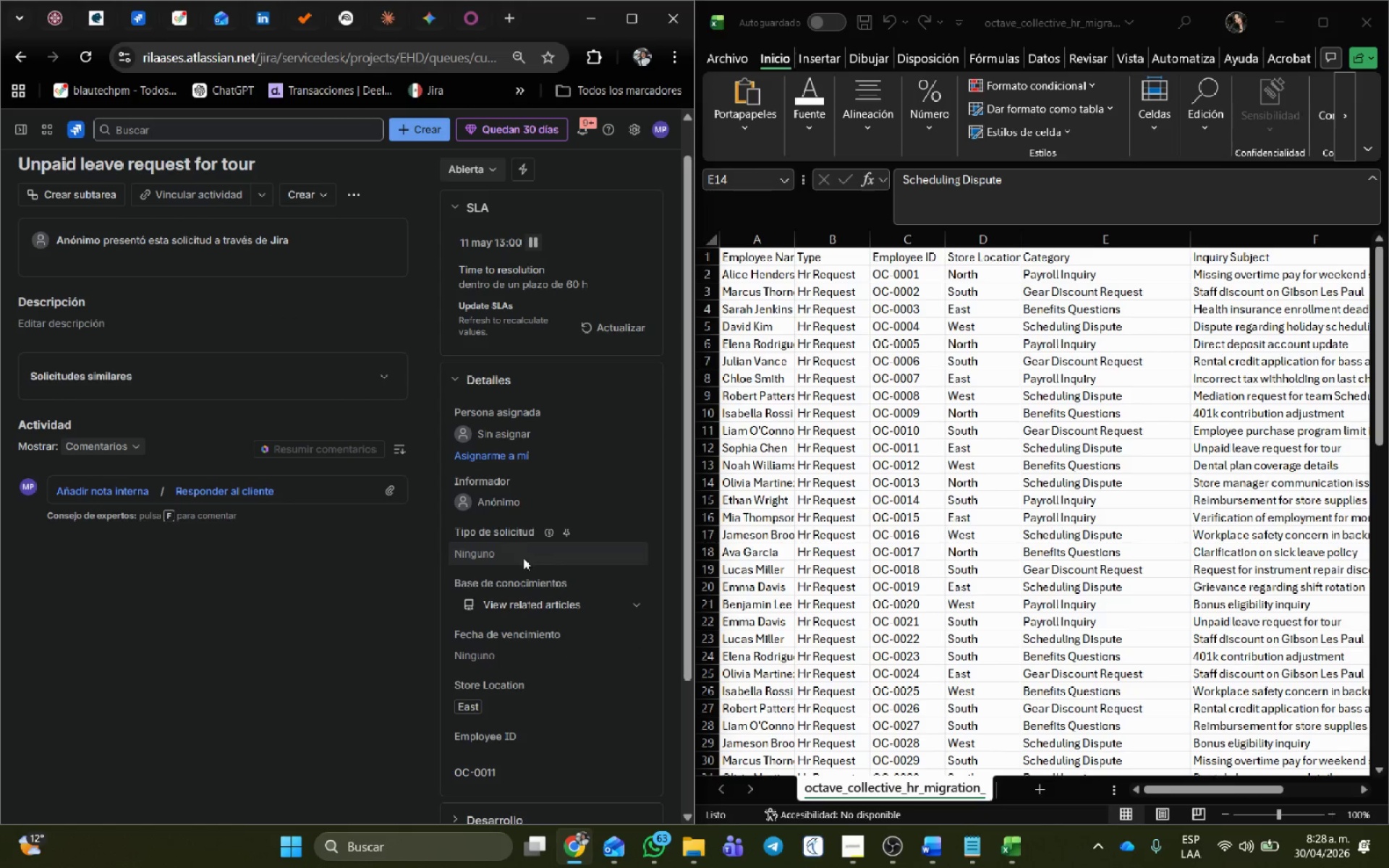 
double_click([1053, 462])
 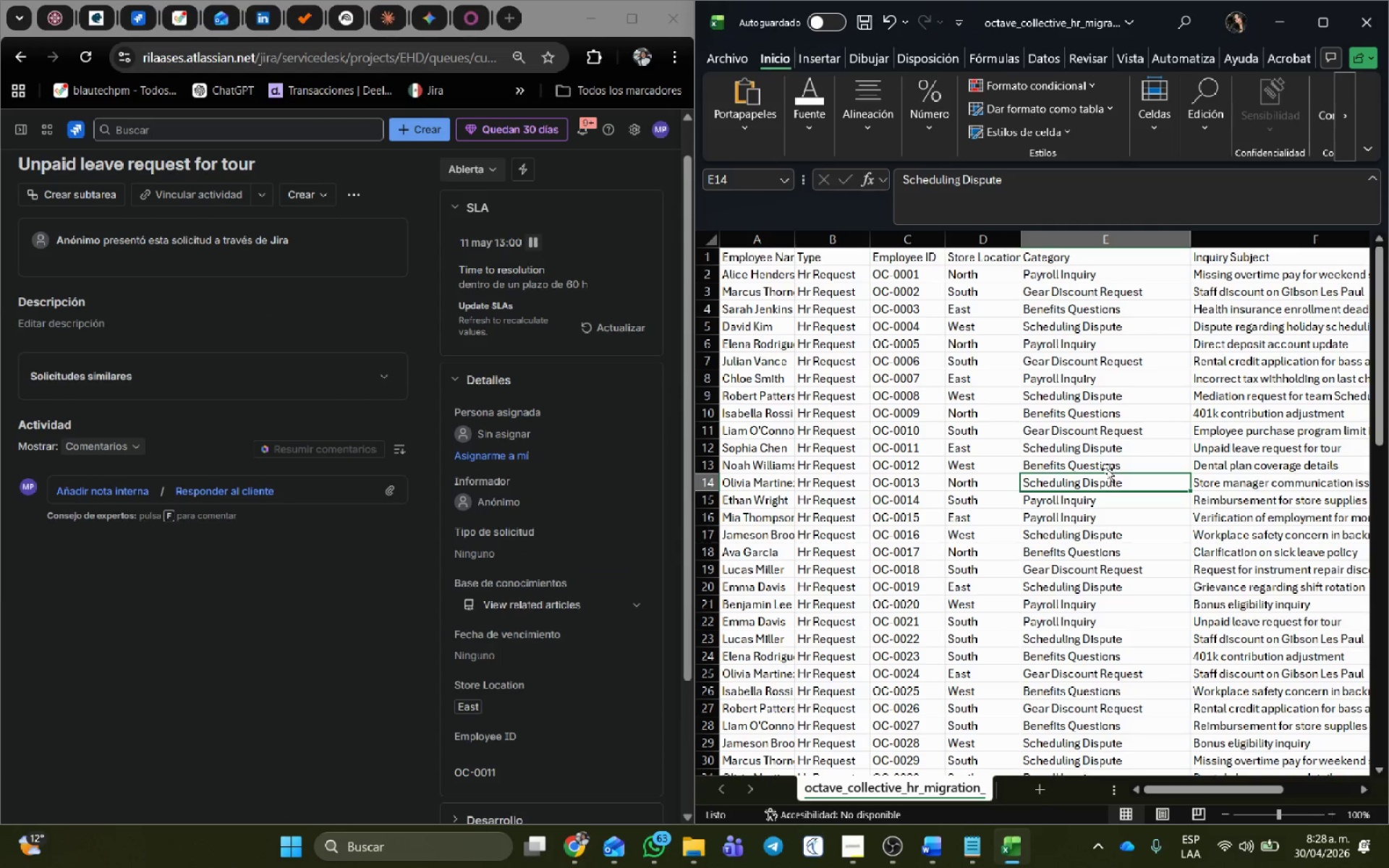 
left_click([1105, 465])
 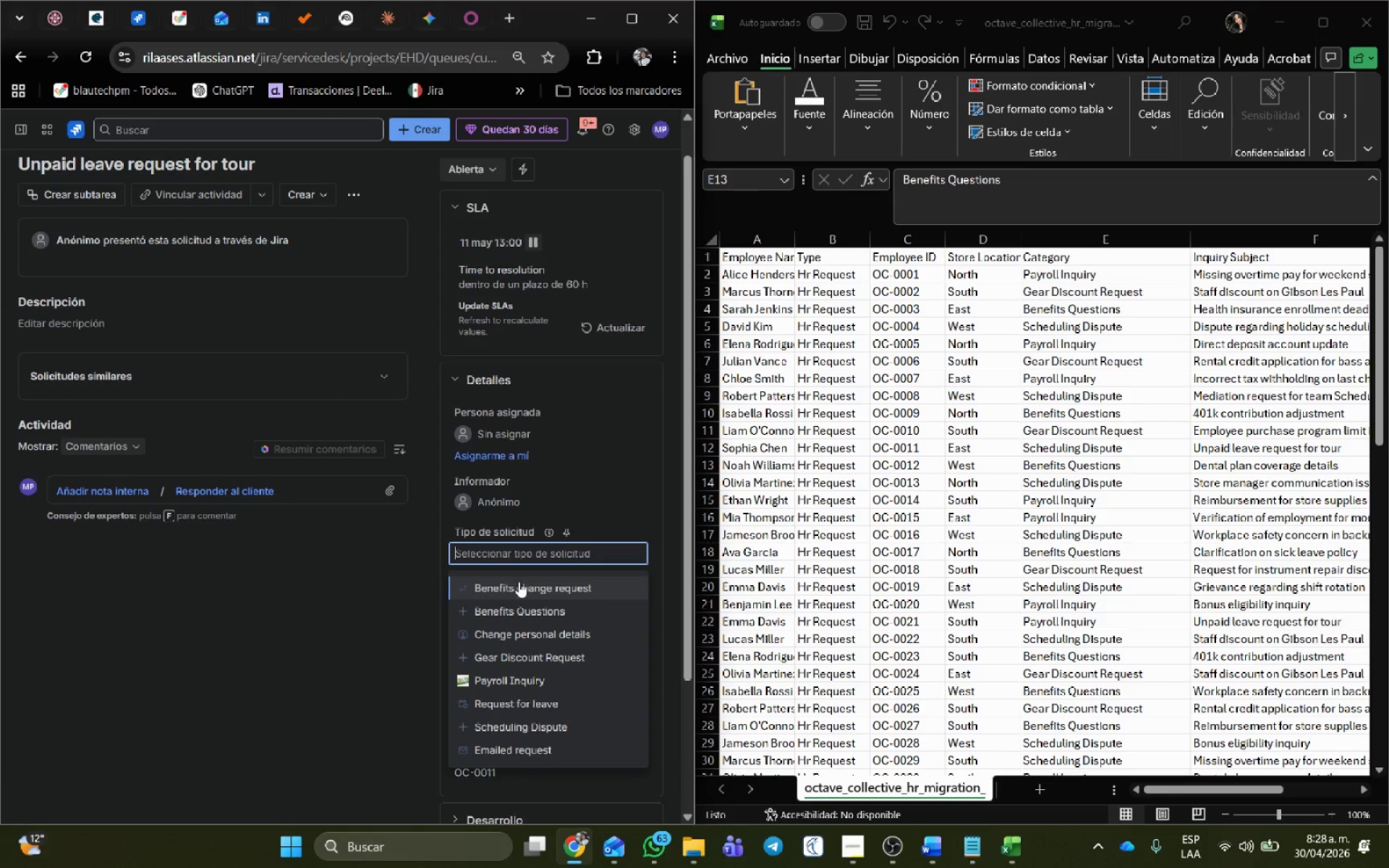 
left_click([519, 613])
 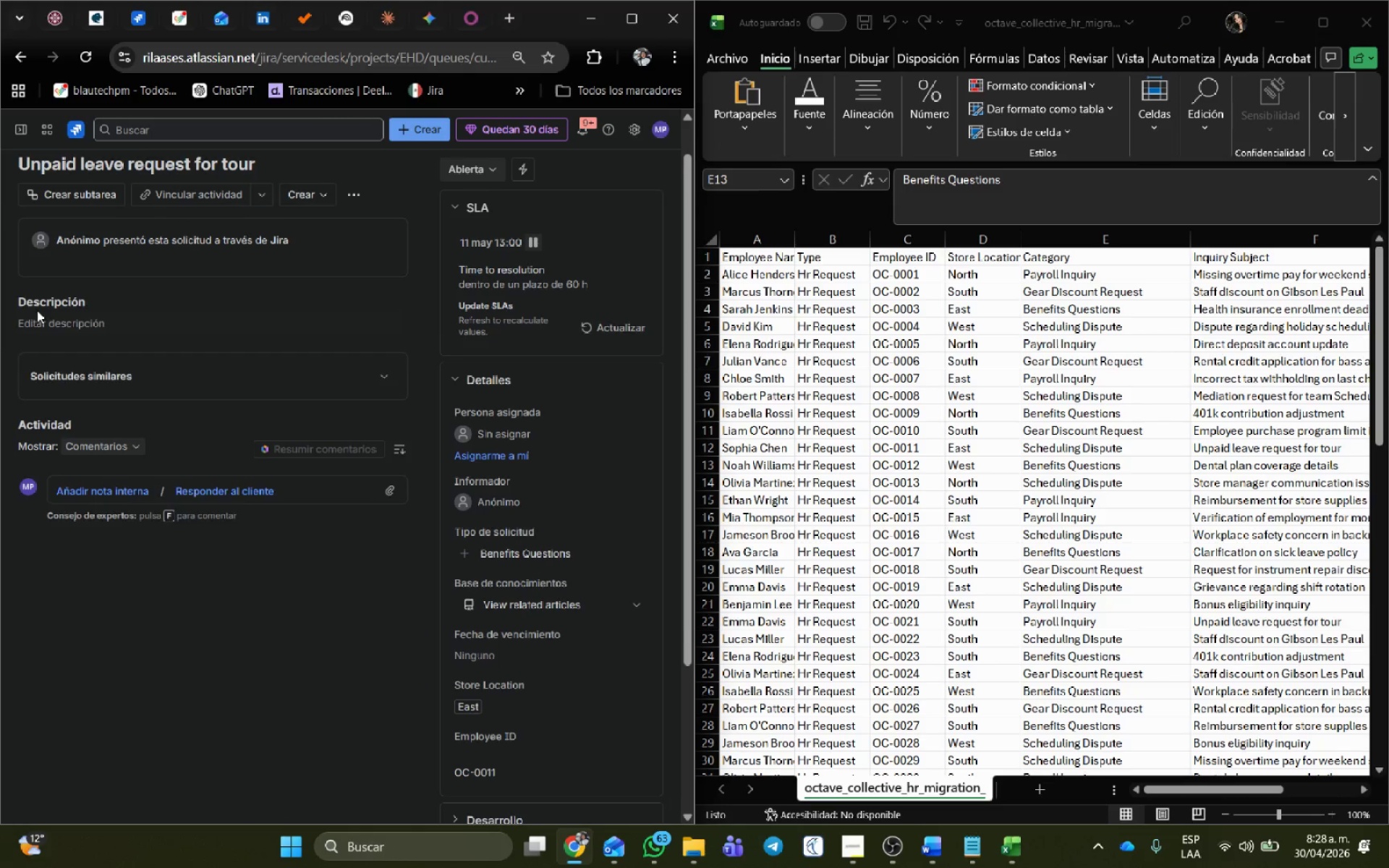 
scroll: coordinate [83, 332], scroll_direction: up, amount: 4.0
 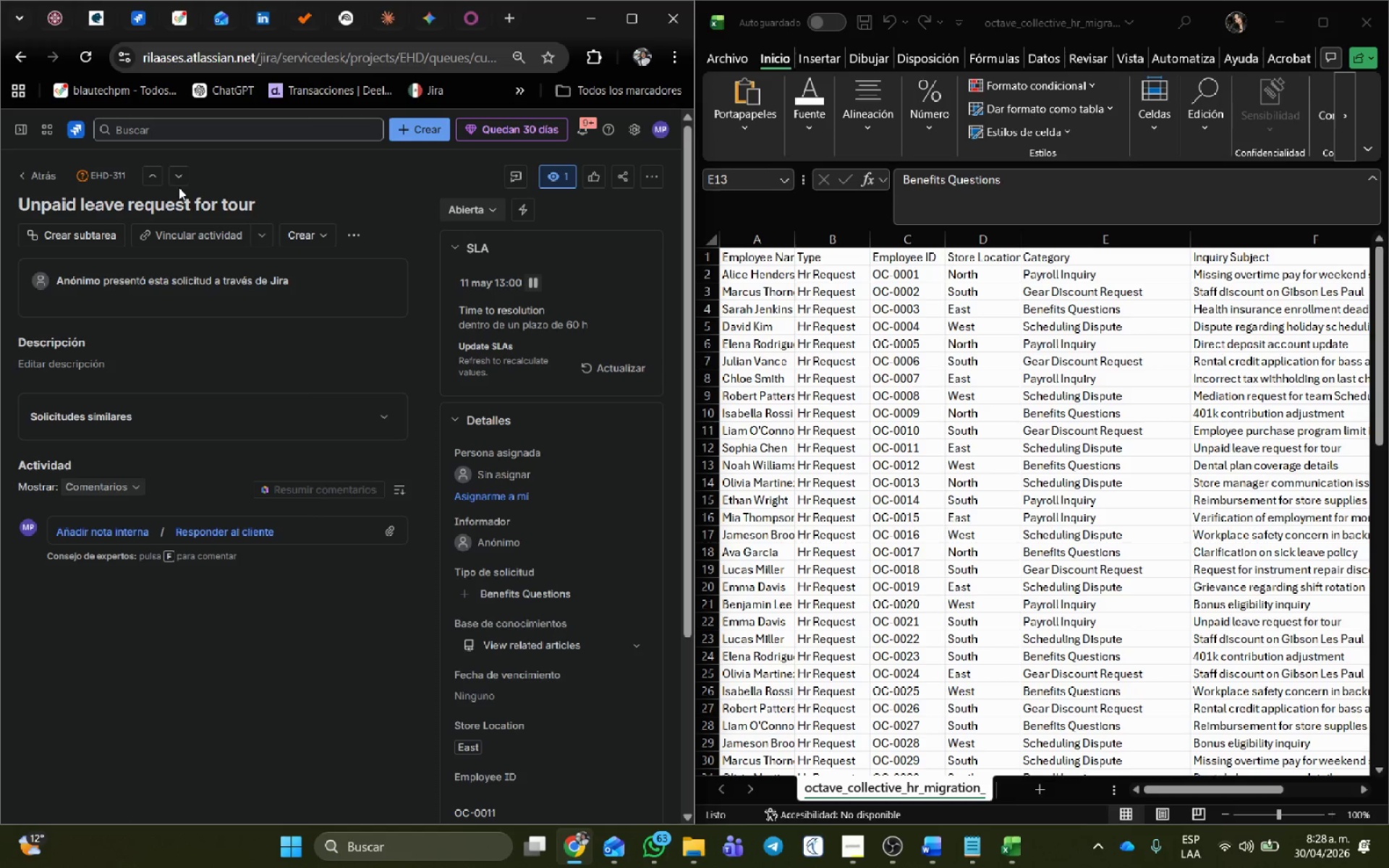 
left_click([960, 331])
 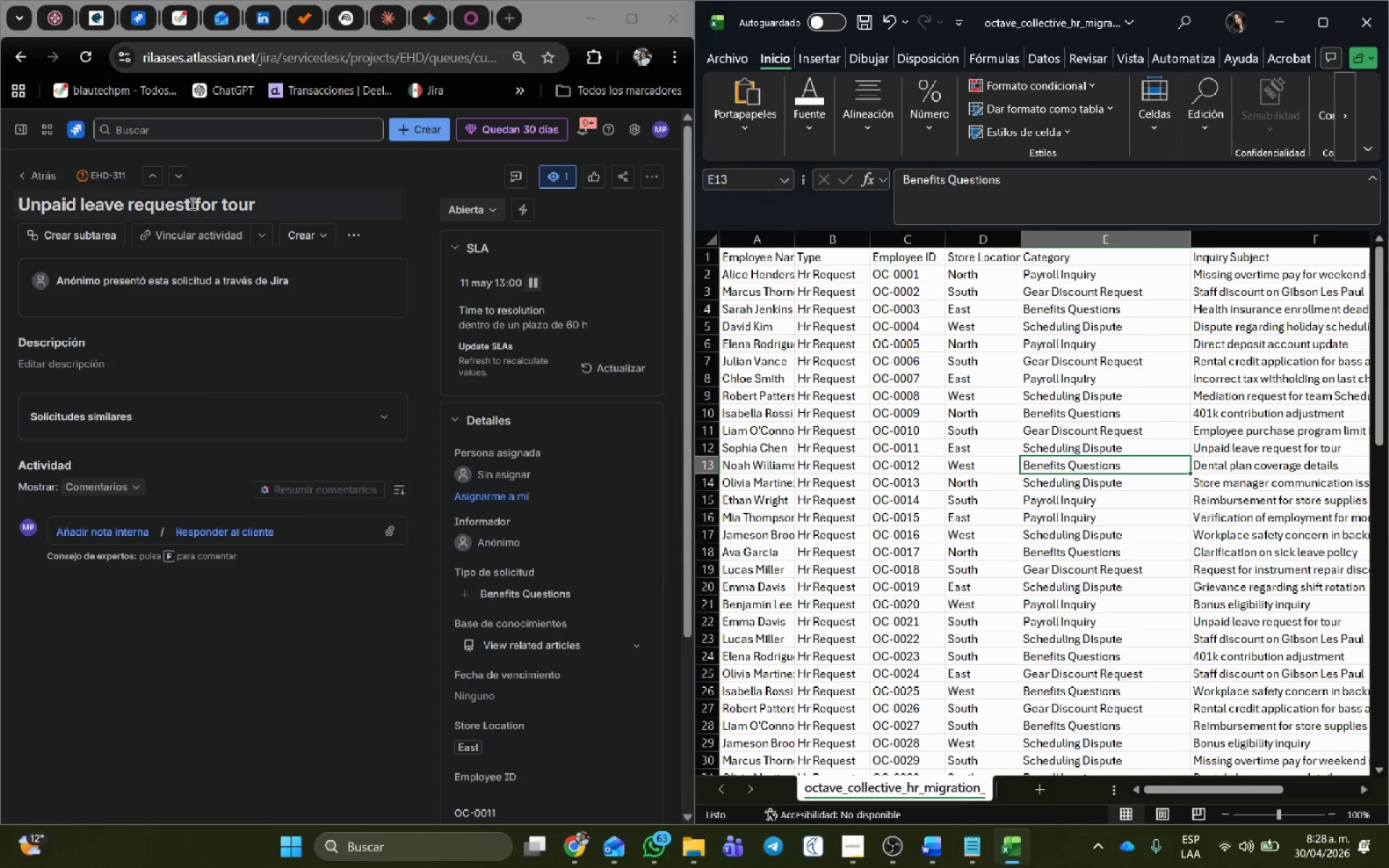 
left_click([184, 173])
 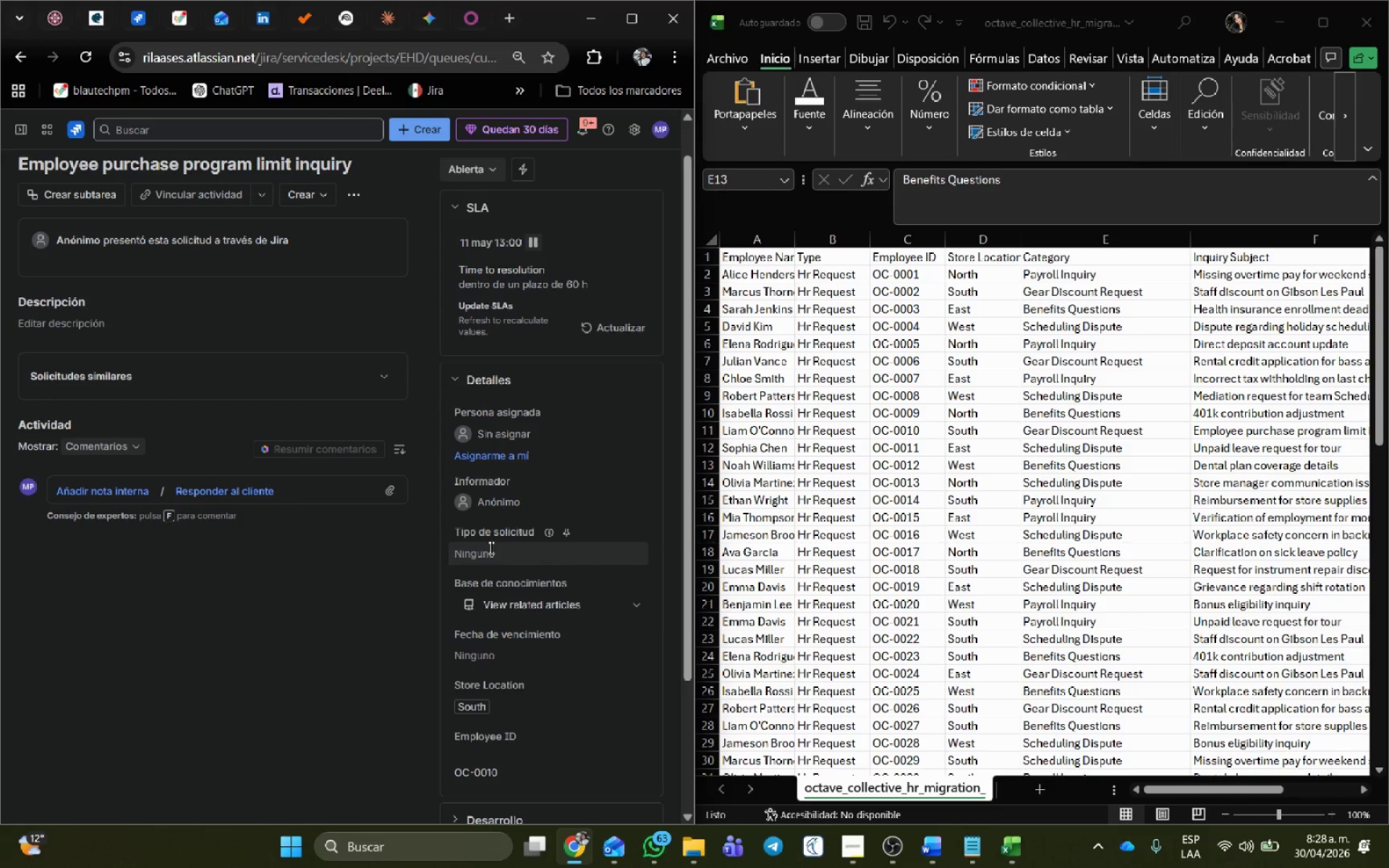 
wait(6.73)
 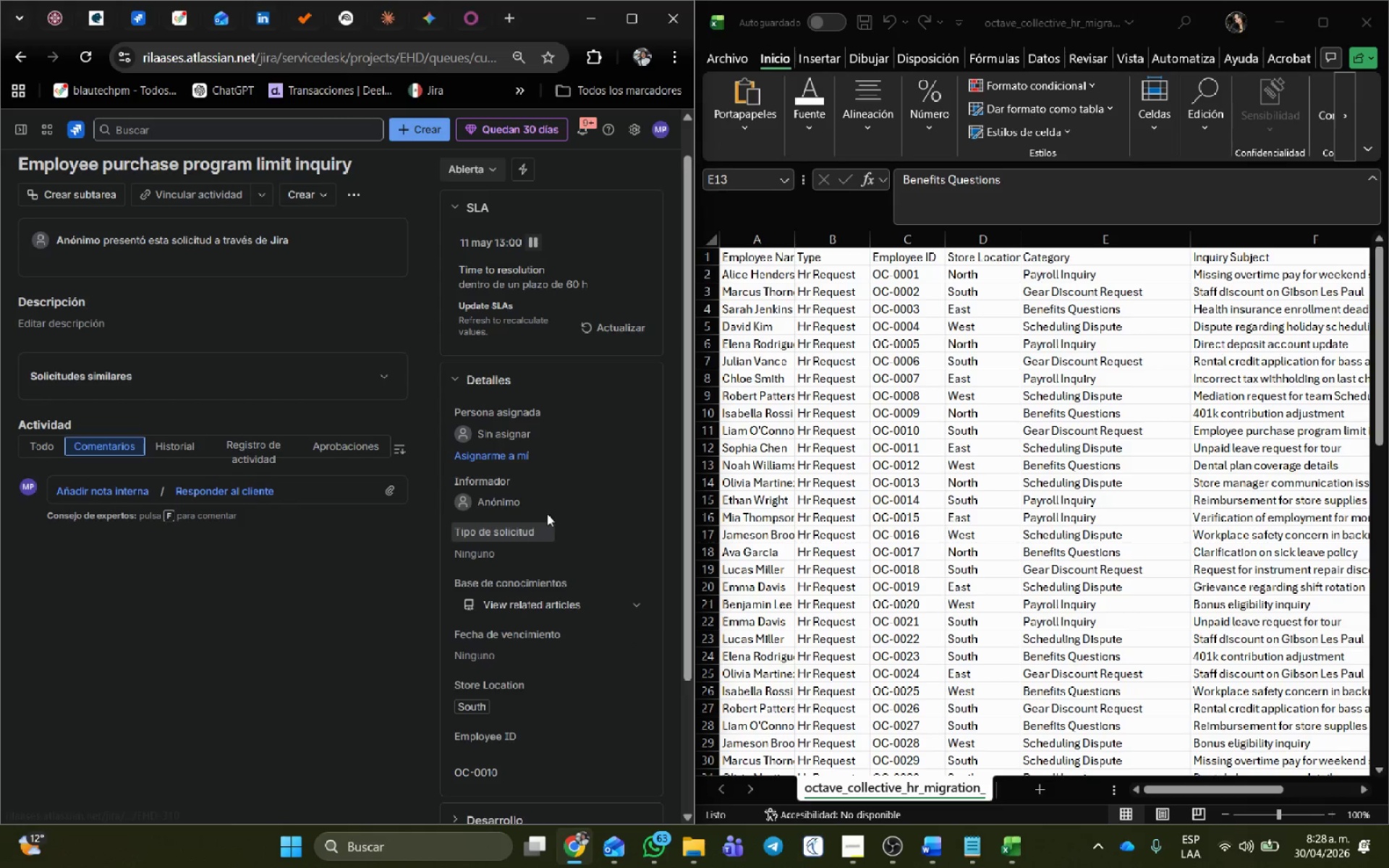 
left_click([490, 548])
 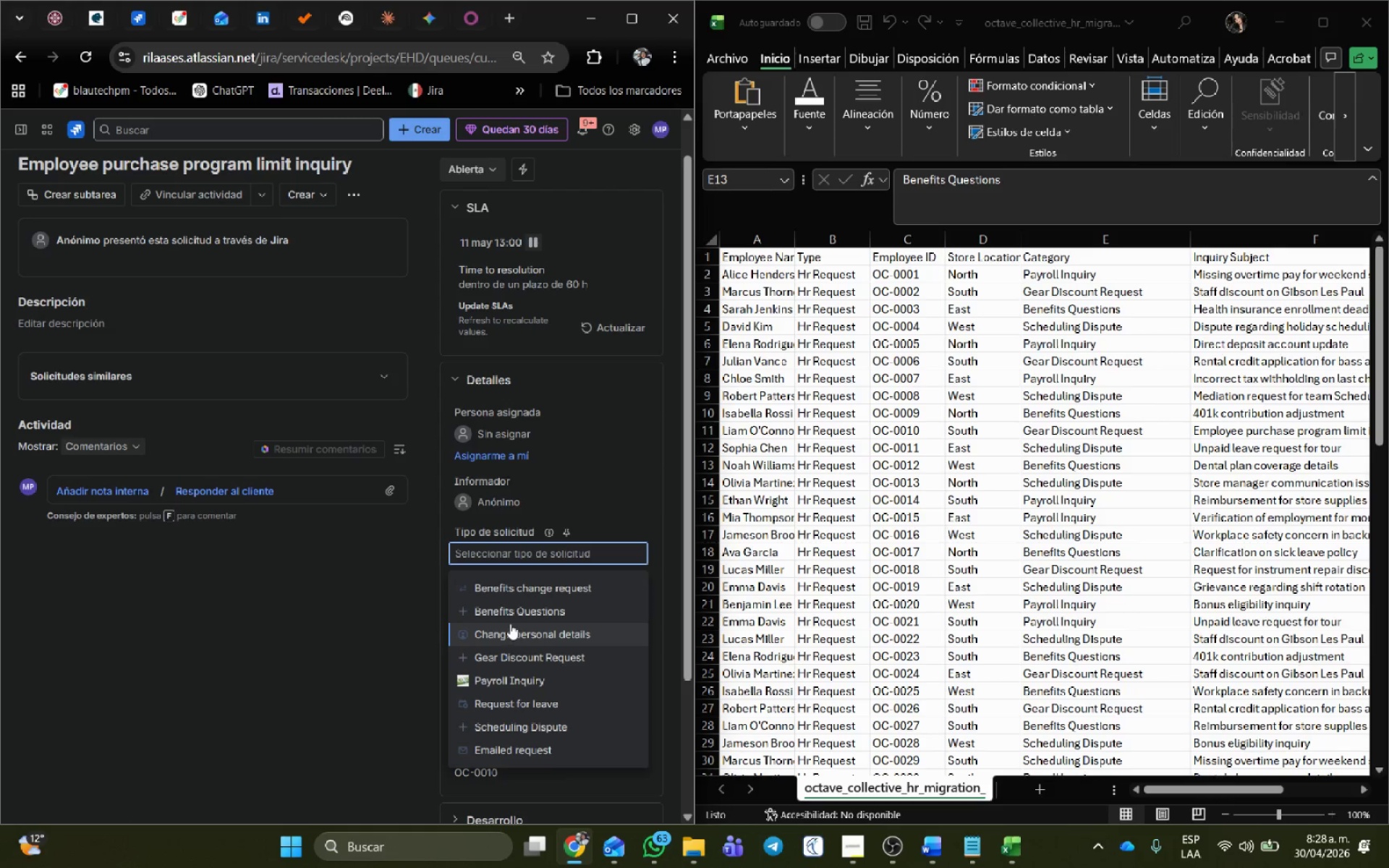 
left_click([511, 607])
 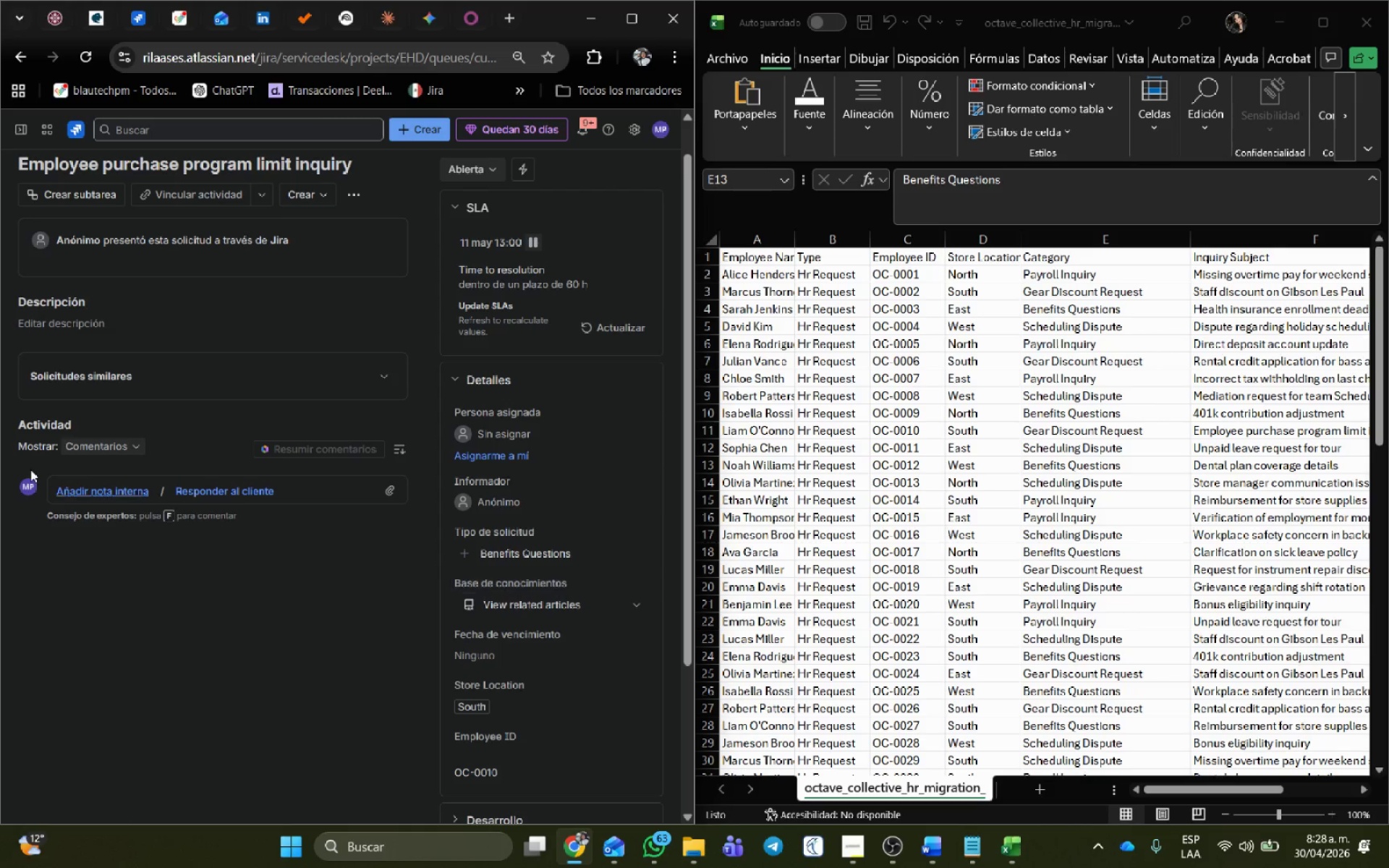 
scroll: coordinate [30, 451], scroll_direction: up, amount: 4.0
 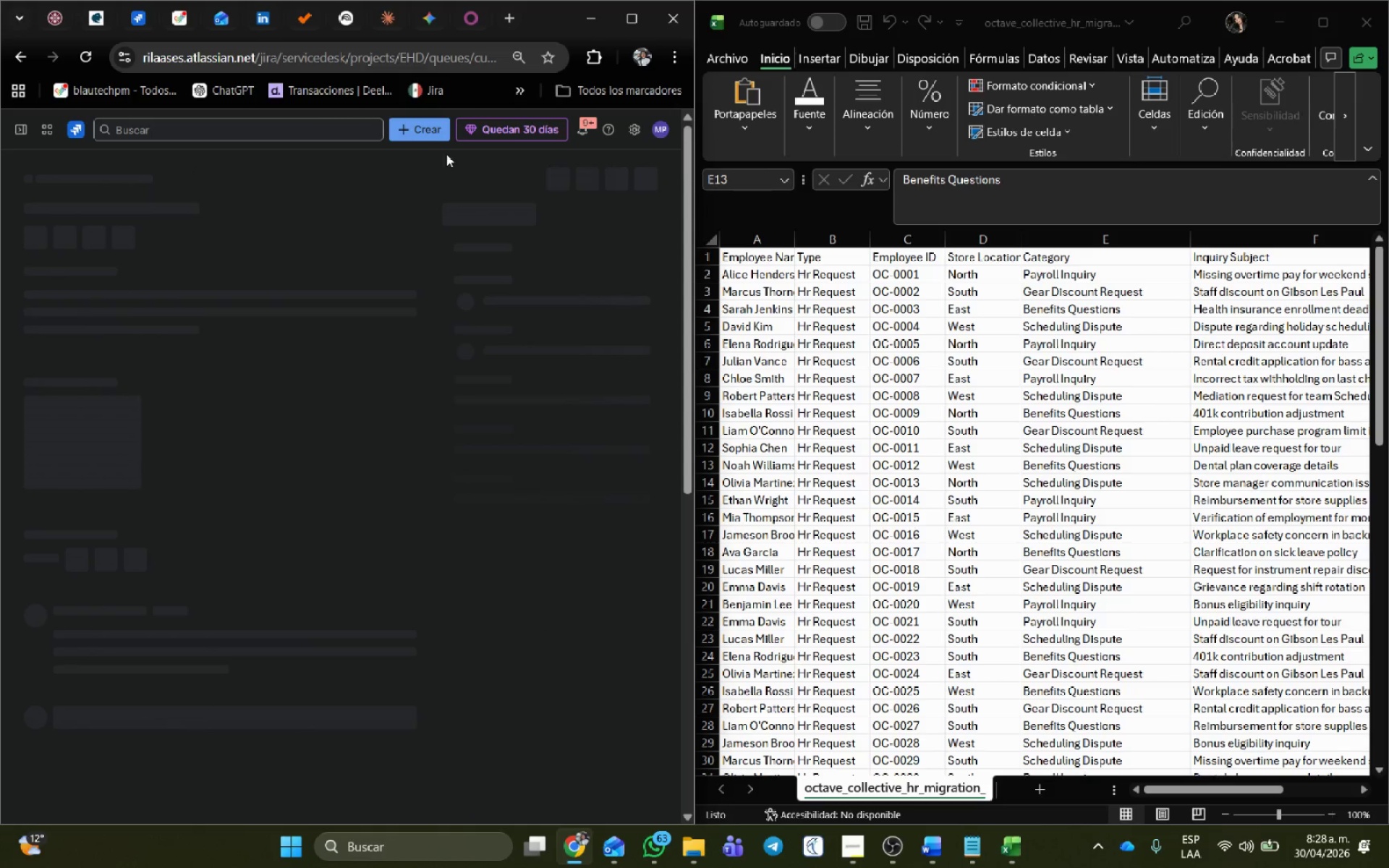 
left_click([1087, 404])
 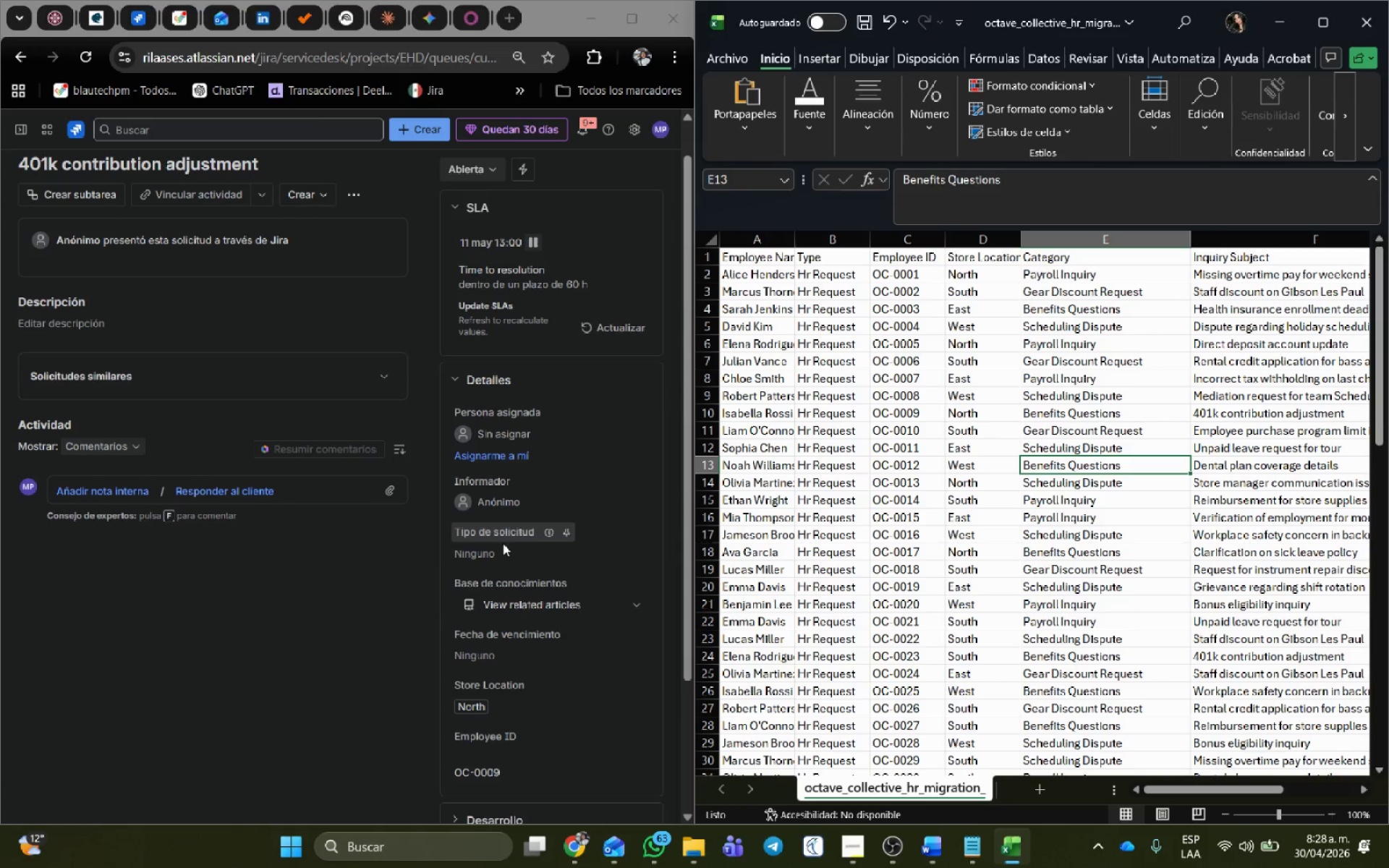 
scroll: coordinate [1124, 435], scroll_direction: up, amount: 2.0
 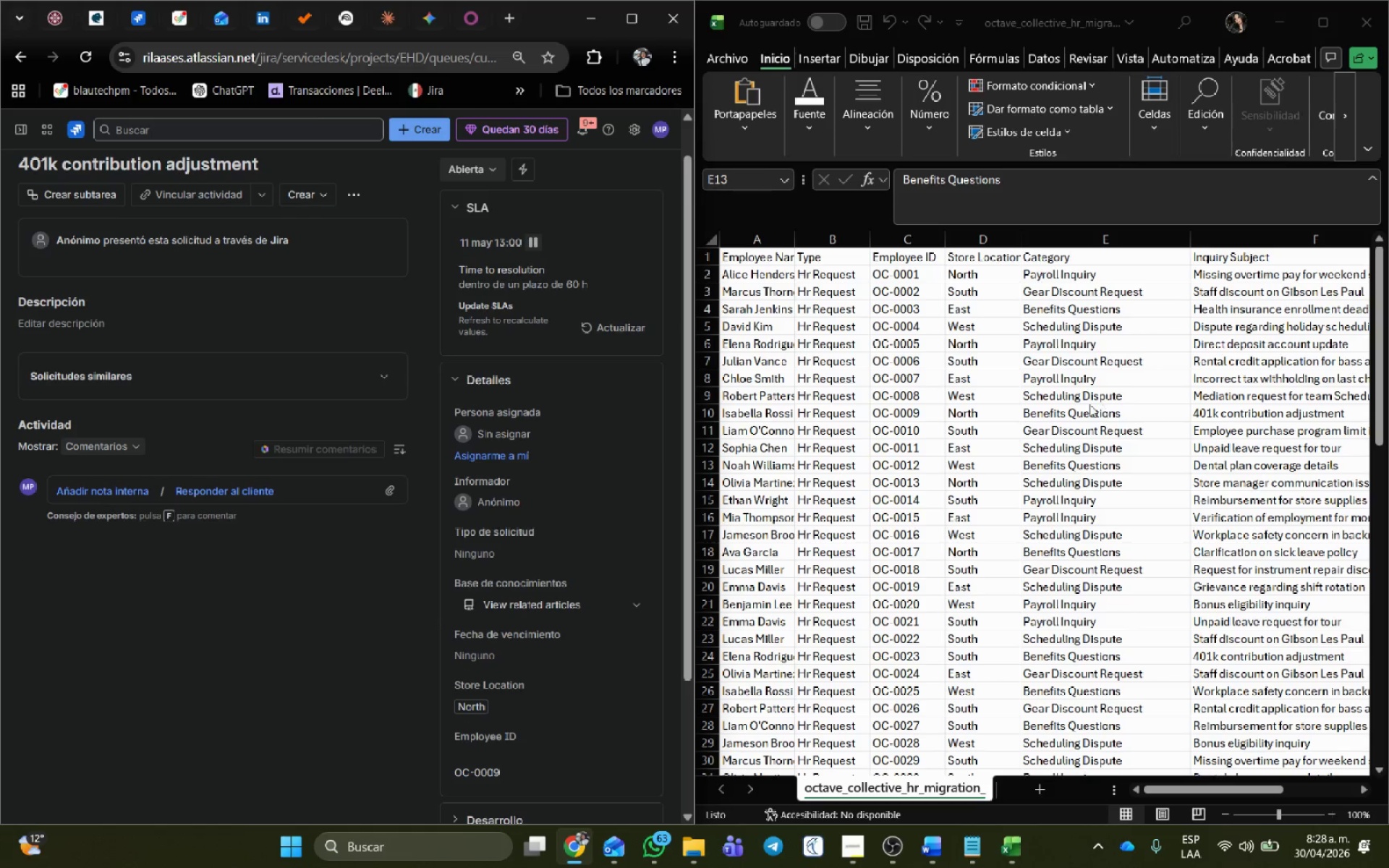 
left_click([499, 554])
 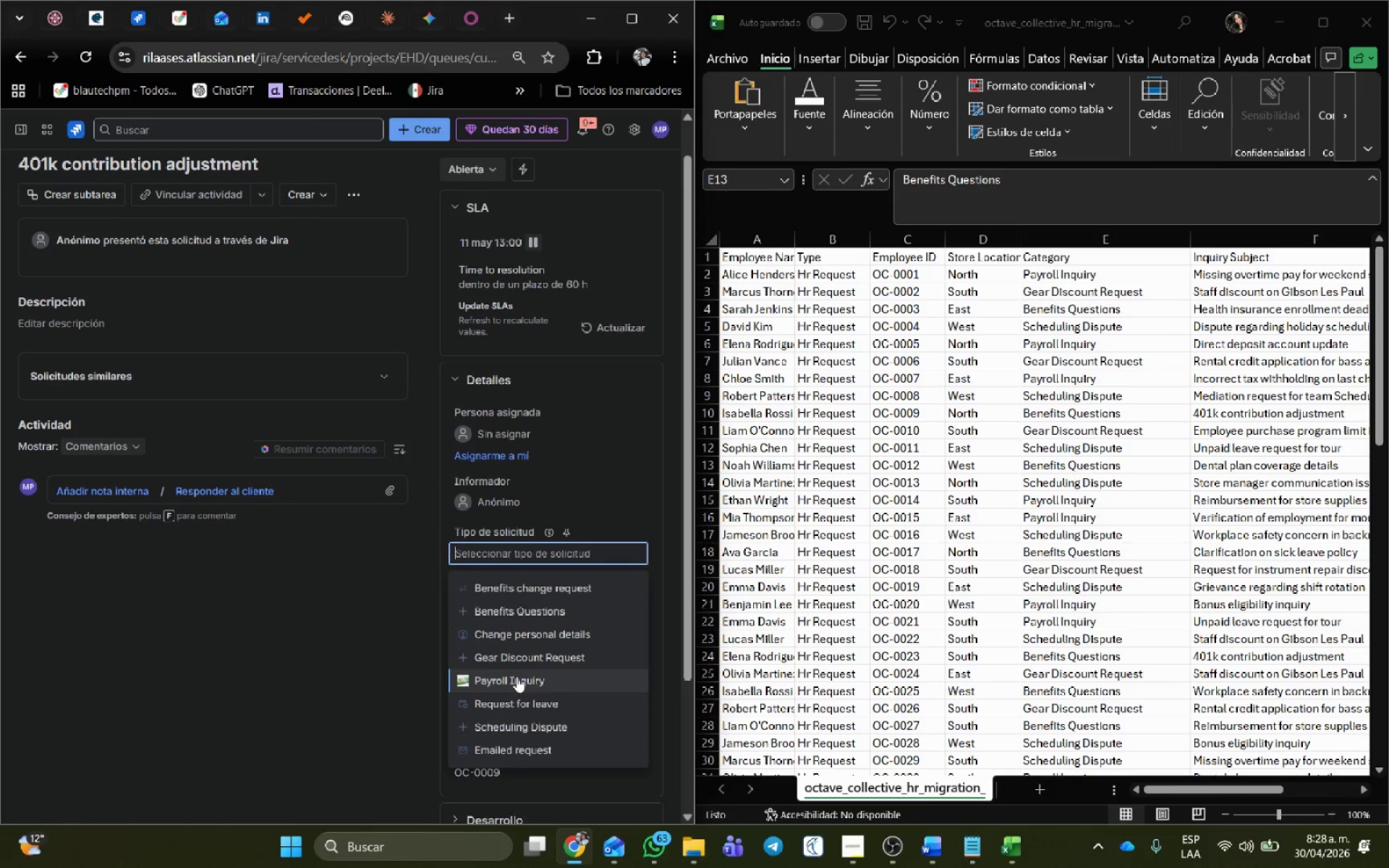 
scroll: coordinate [160, 365], scroll_direction: up, amount: 4.0
 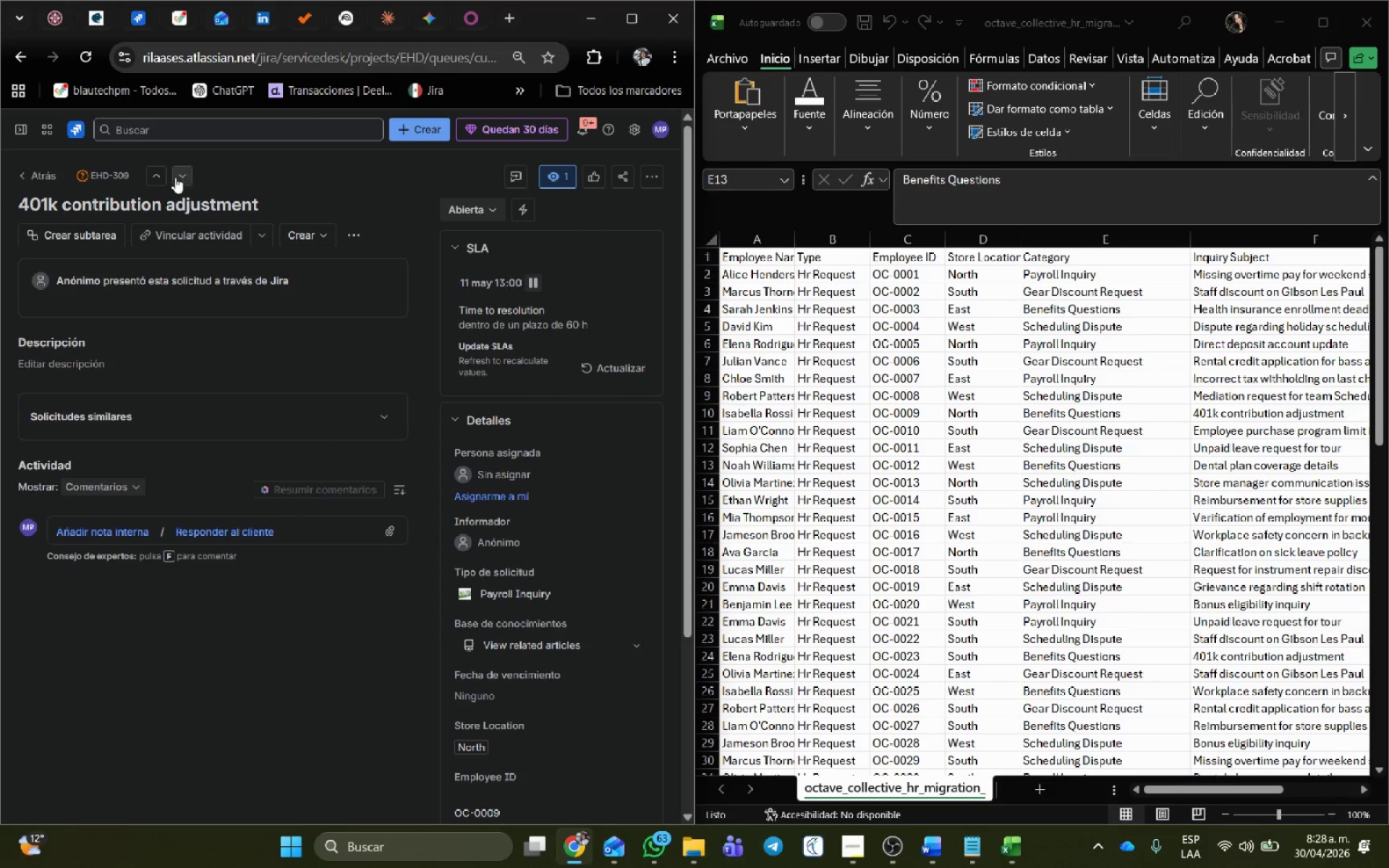 
left_click([175, 177])
 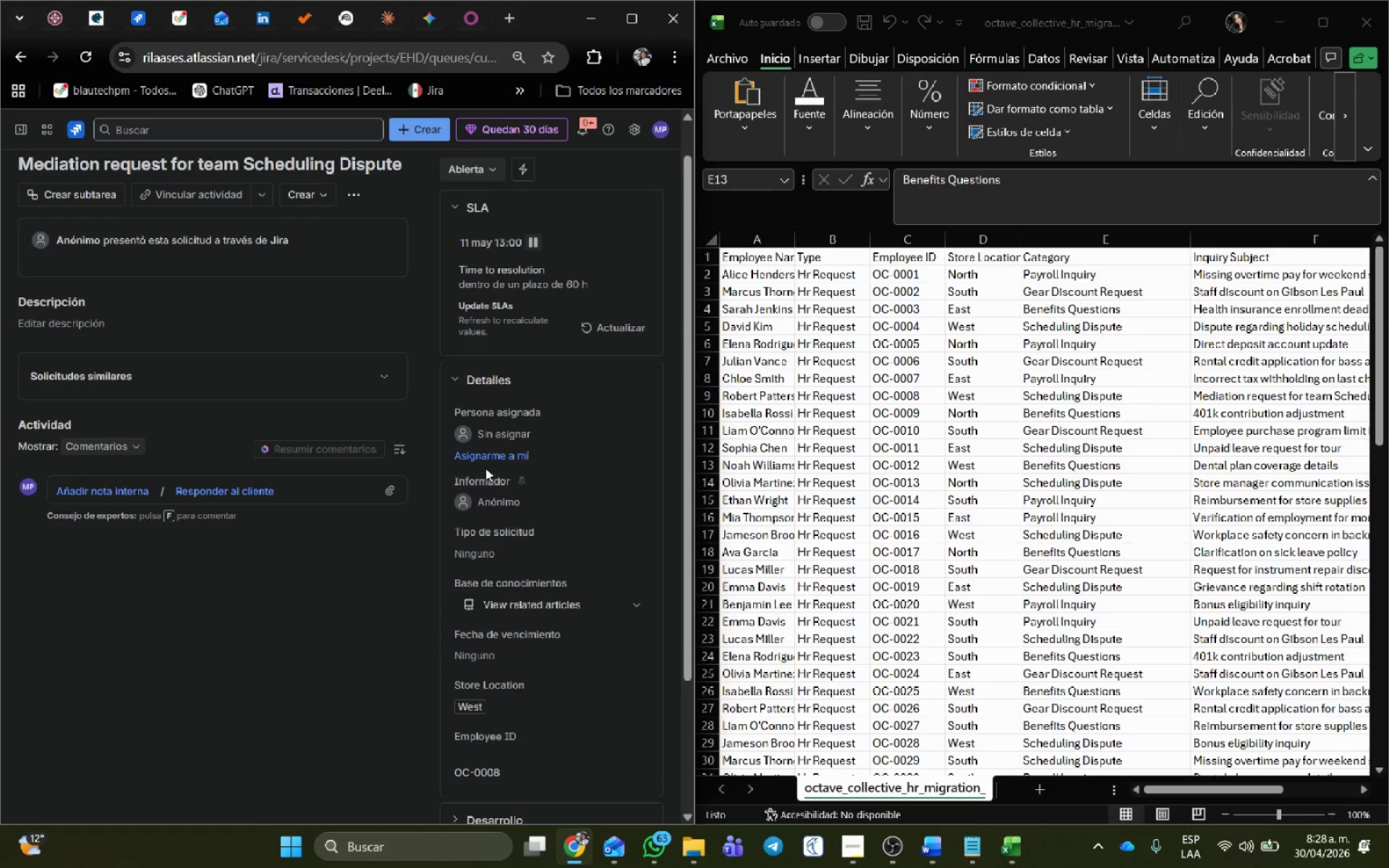 
left_click([502, 547])
 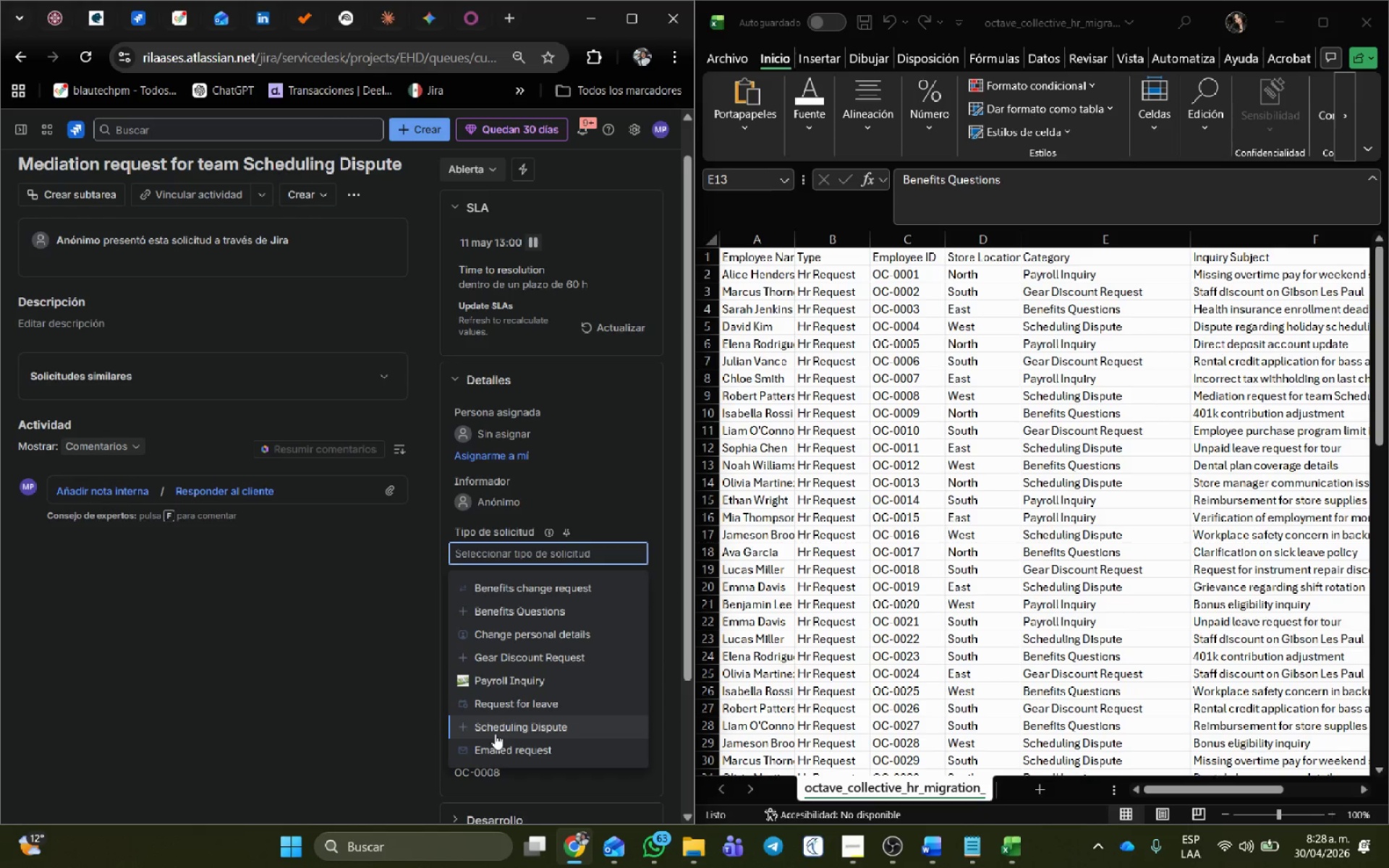 
left_click([490, 731])
 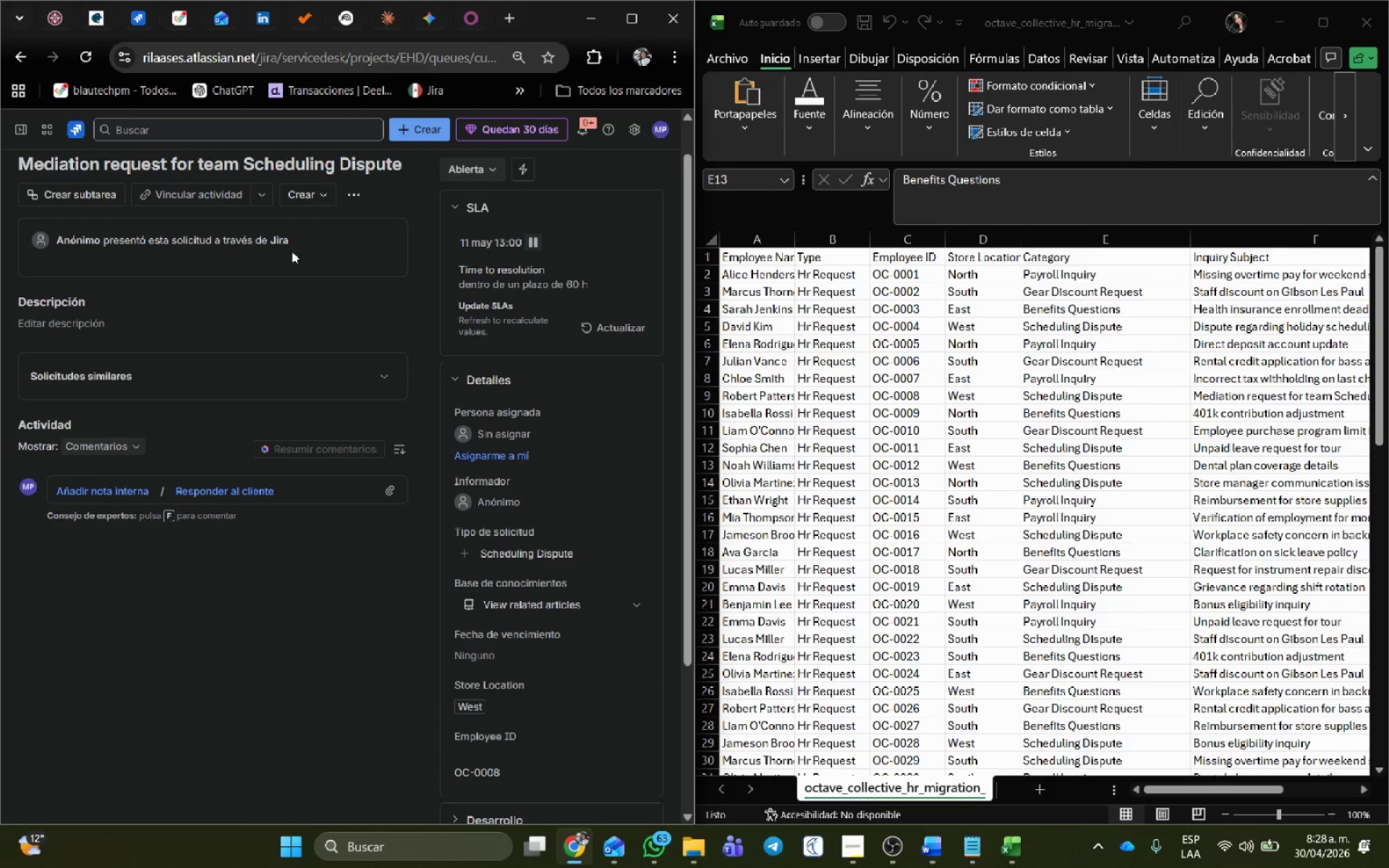 
scroll: coordinate [294, 247], scroll_direction: up, amount: 2.0
 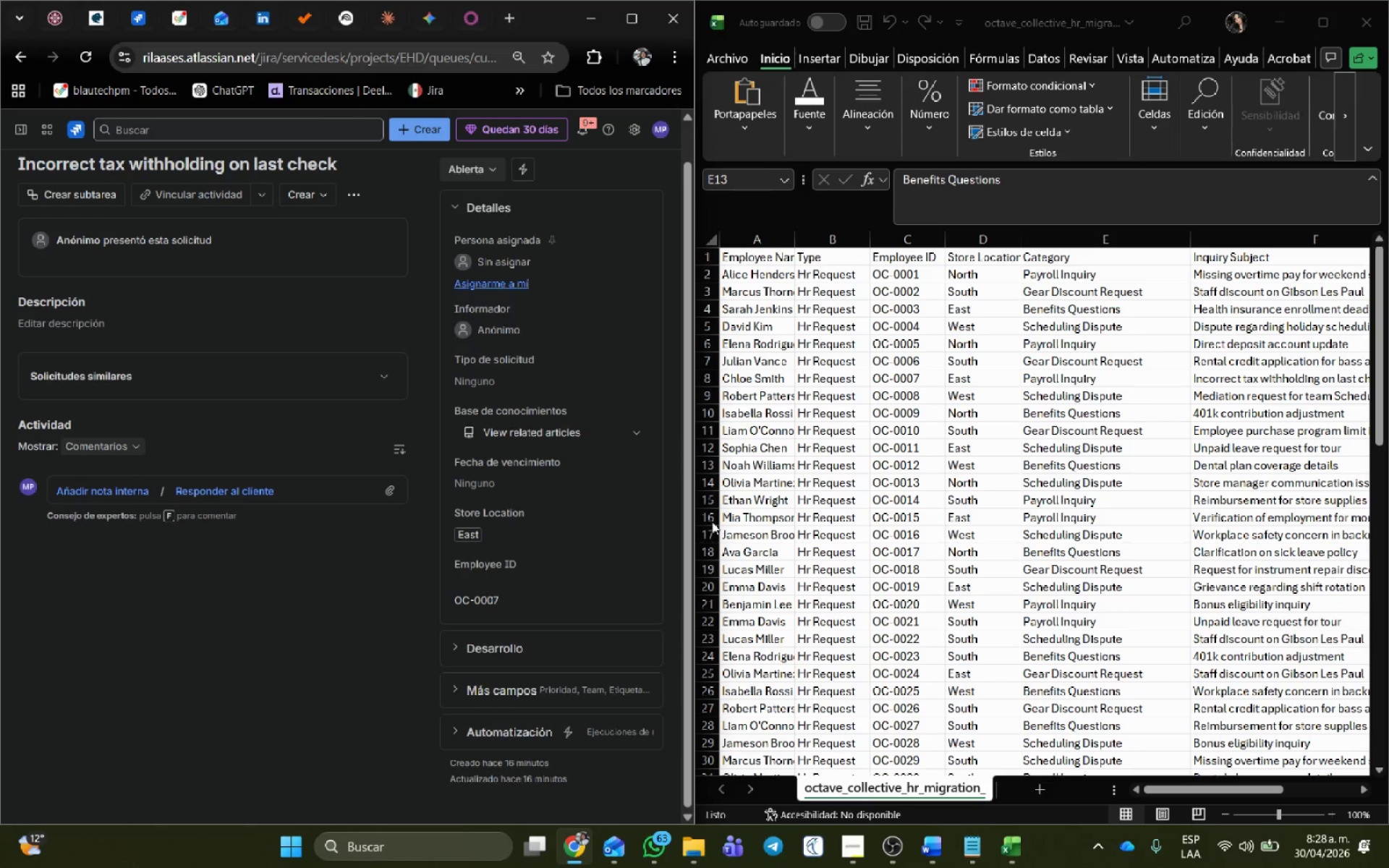 
left_click([482, 550])
 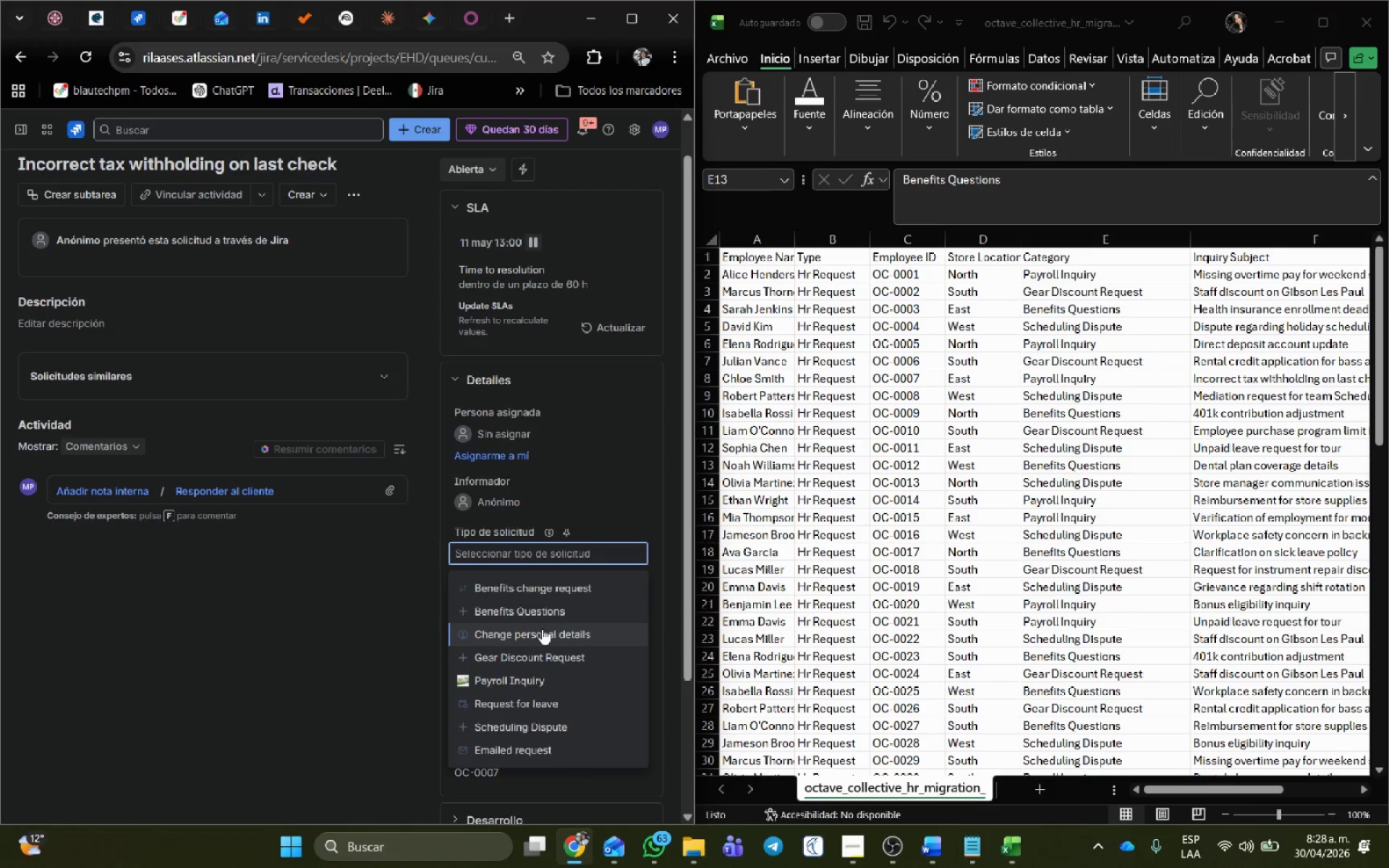 
left_click([540, 611])
 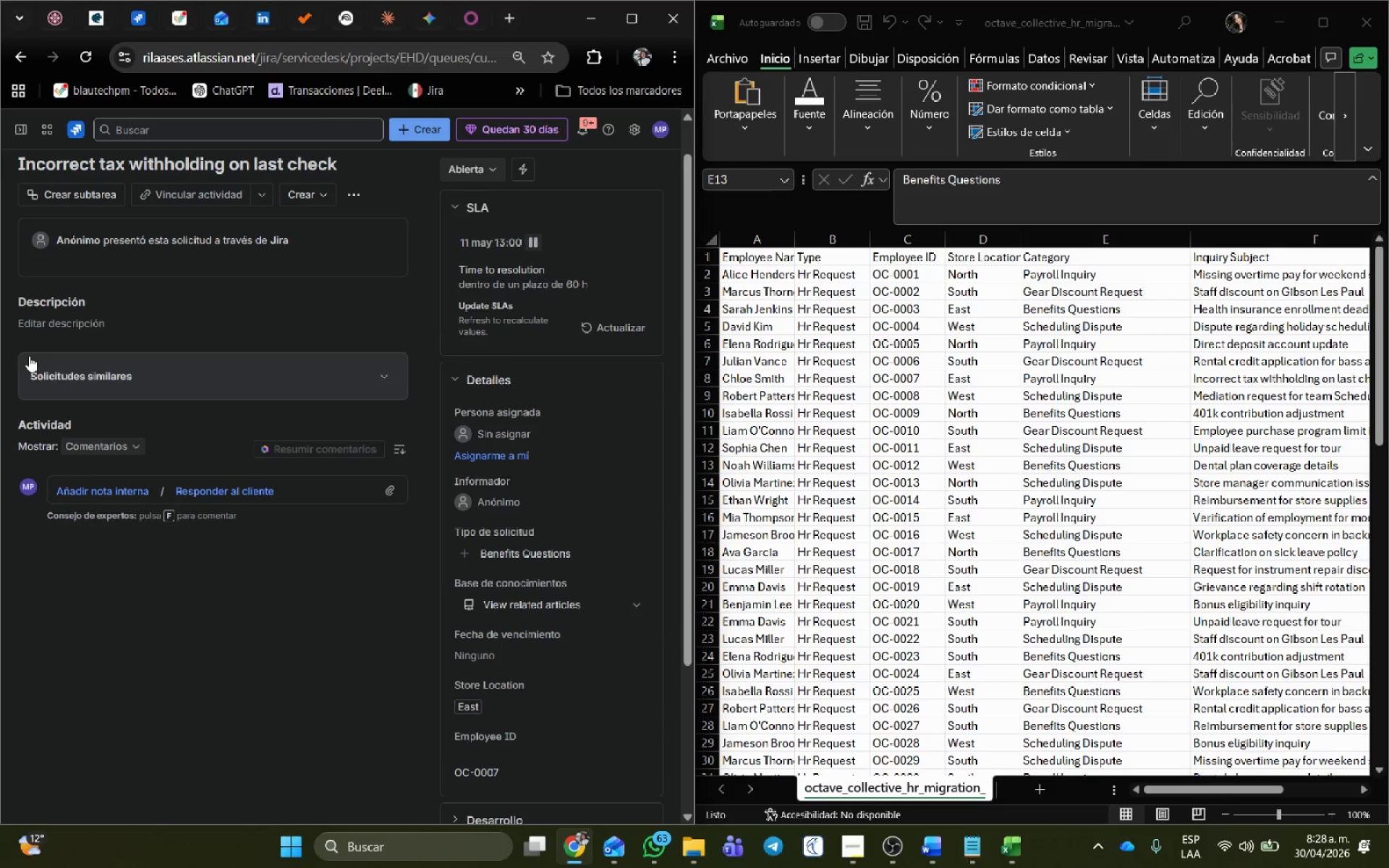 
scroll: coordinate [48, 359], scroll_direction: up, amount: 4.0
 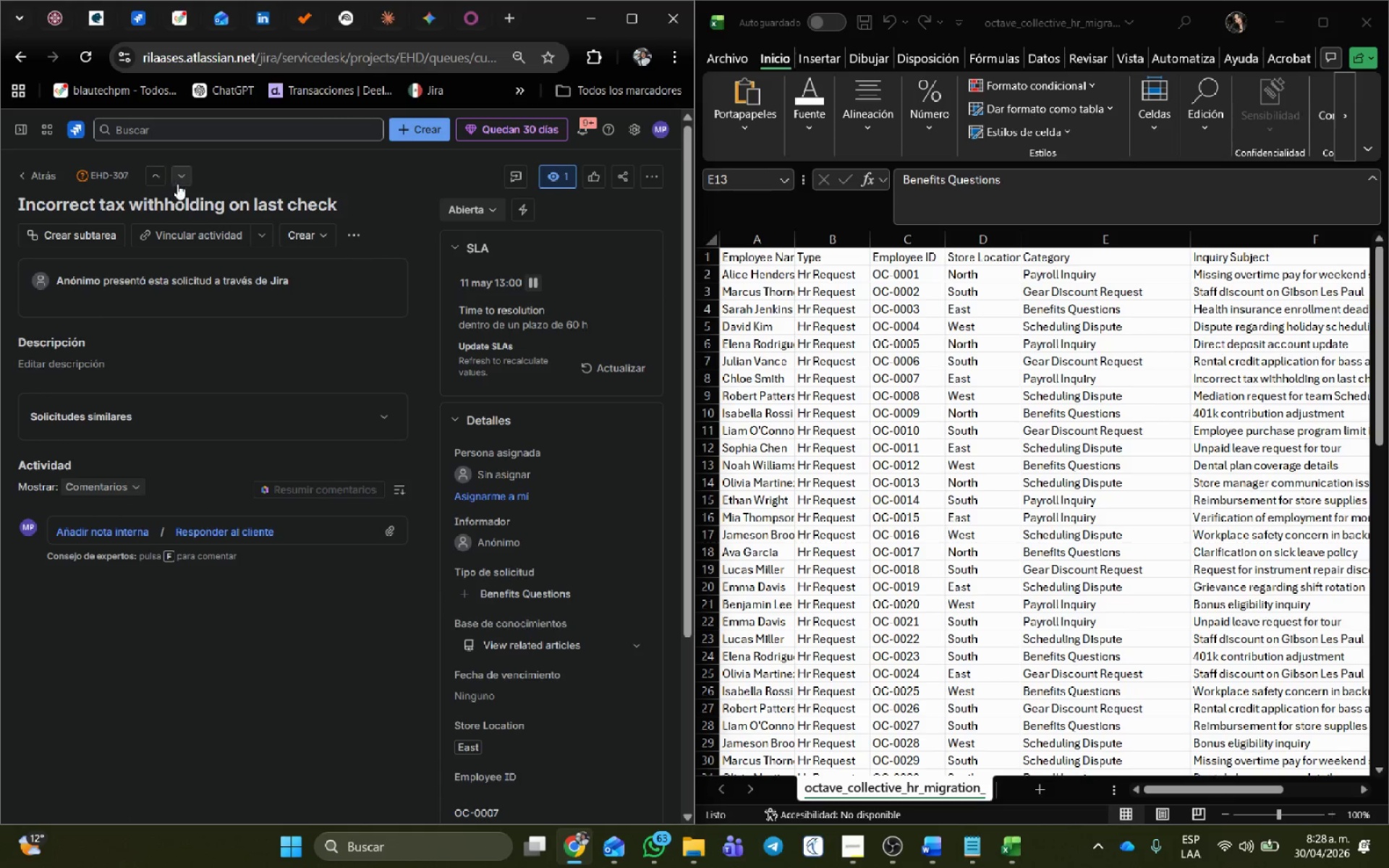 
left_click([185, 180])
 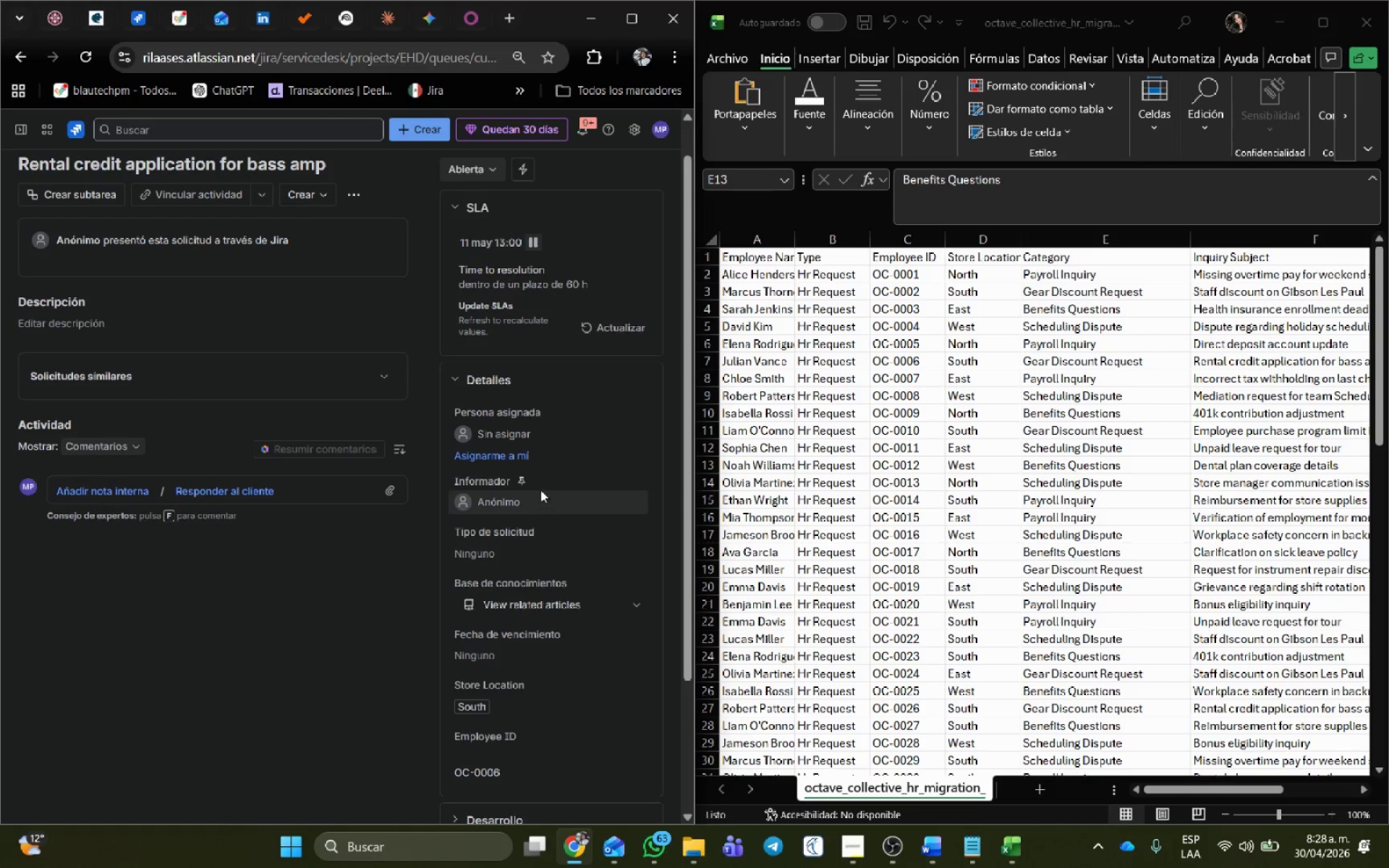 
left_click([532, 556])
 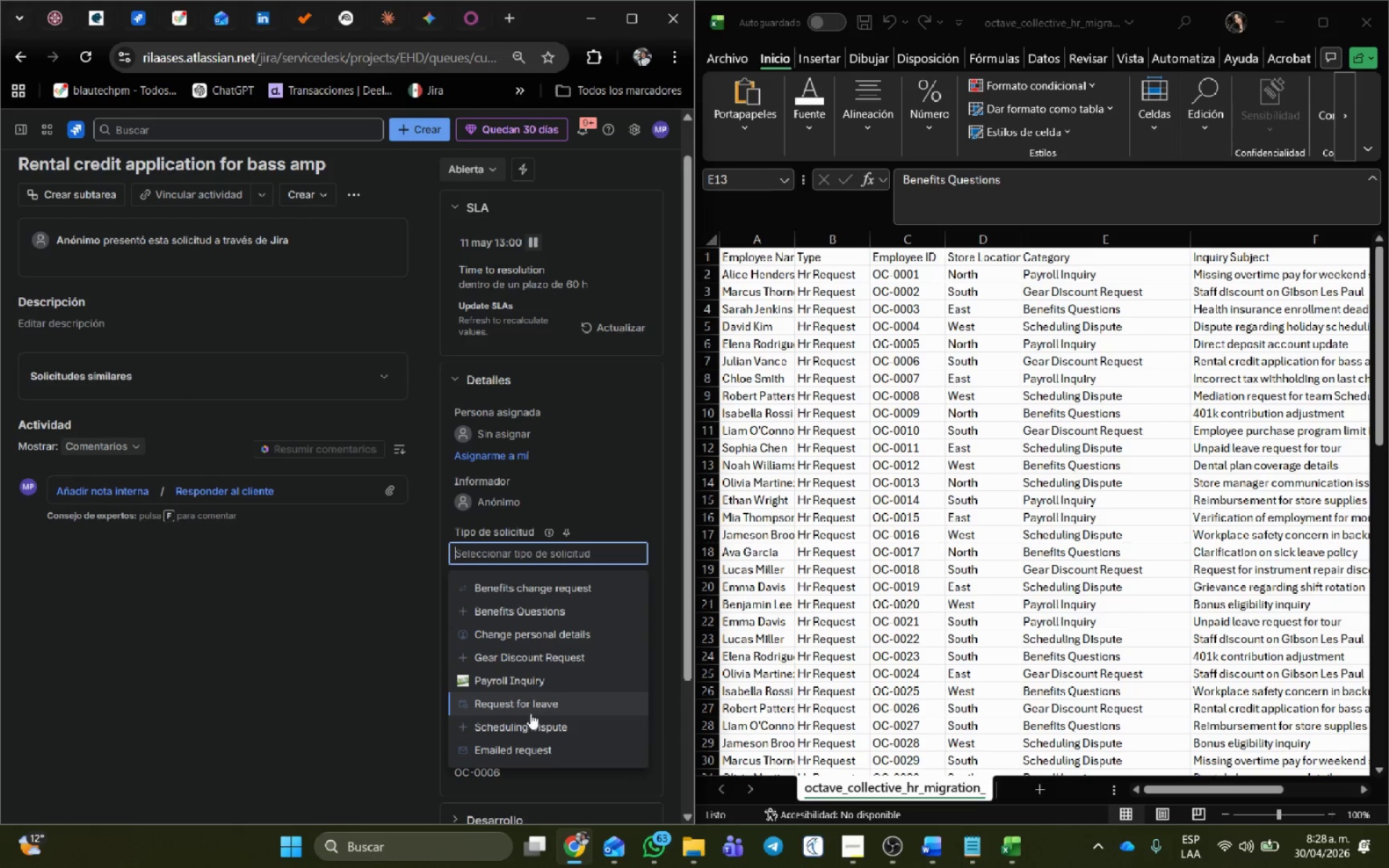 
left_click([524, 655])
 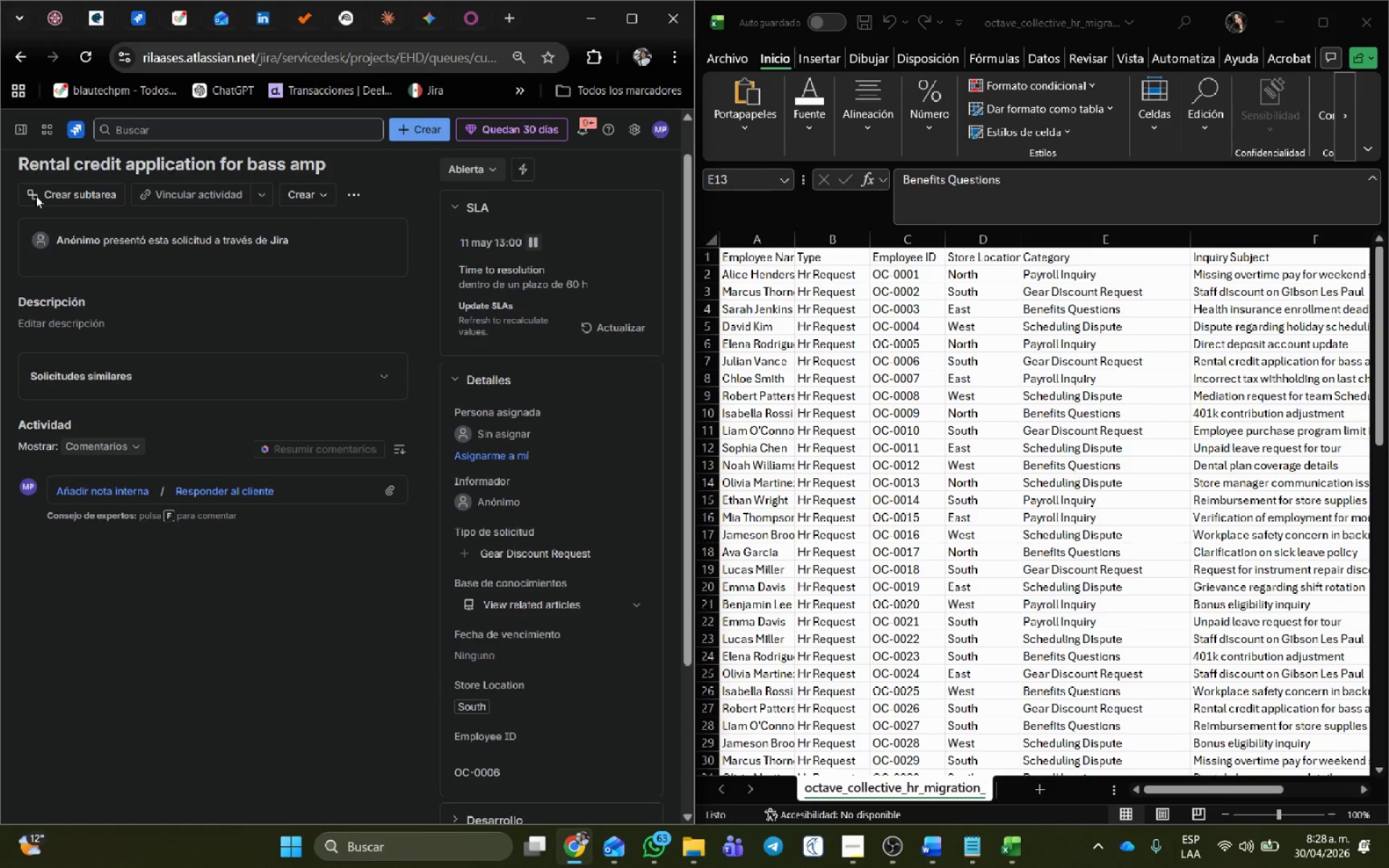 
scroll: coordinate [125, 216], scroll_direction: up, amount: 4.0
 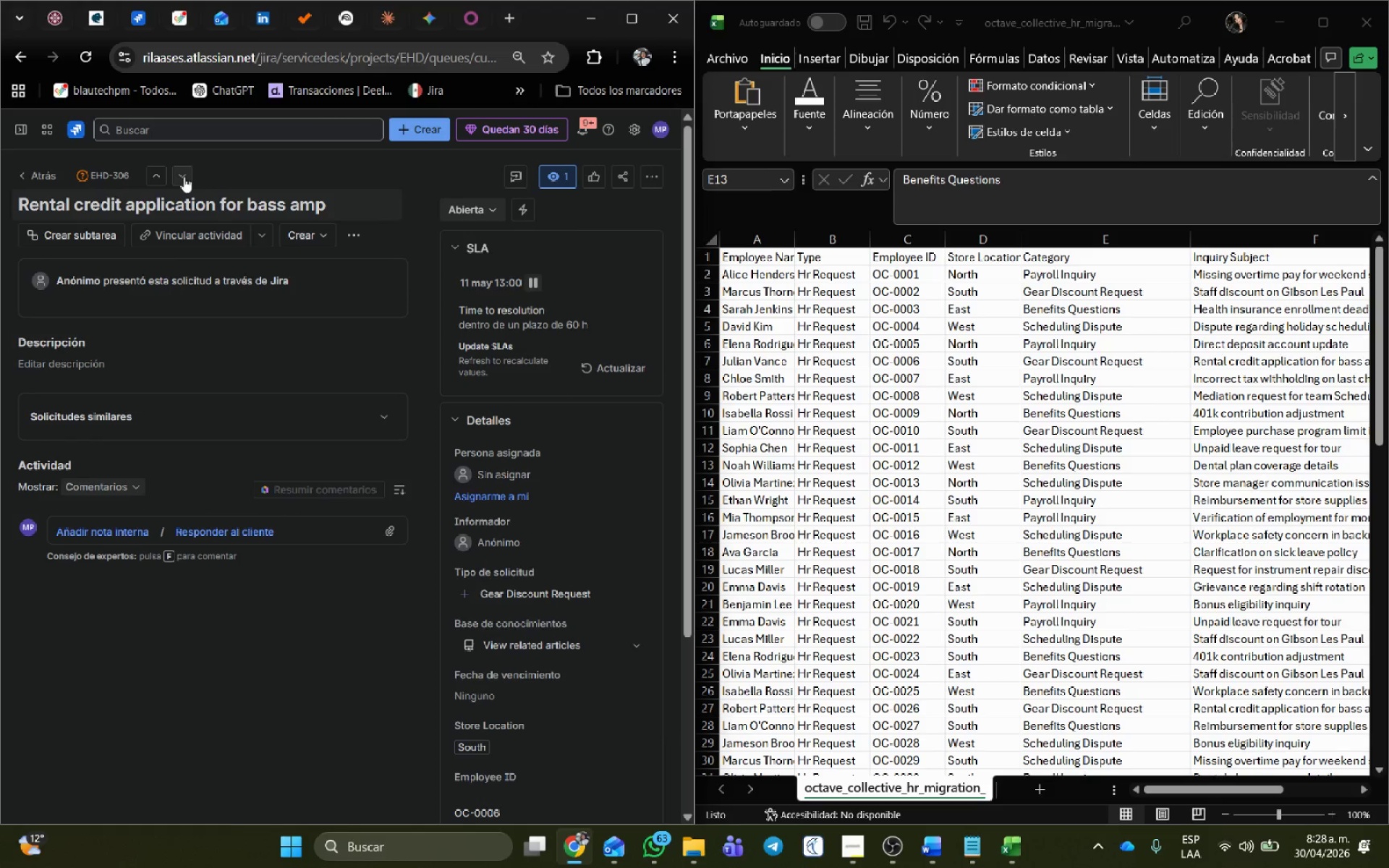 
left_click([188, 177])
 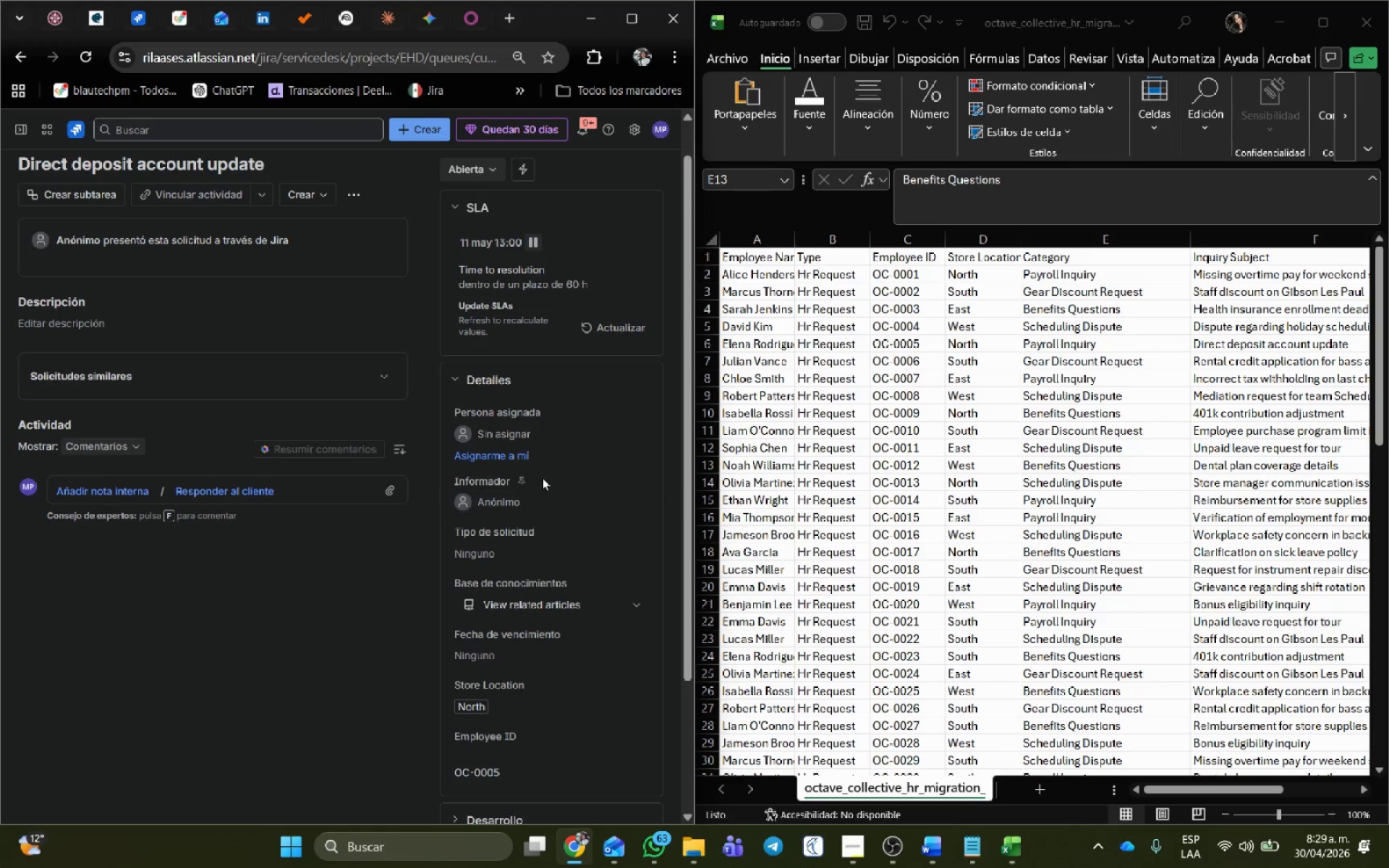 
left_click([512, 559])
 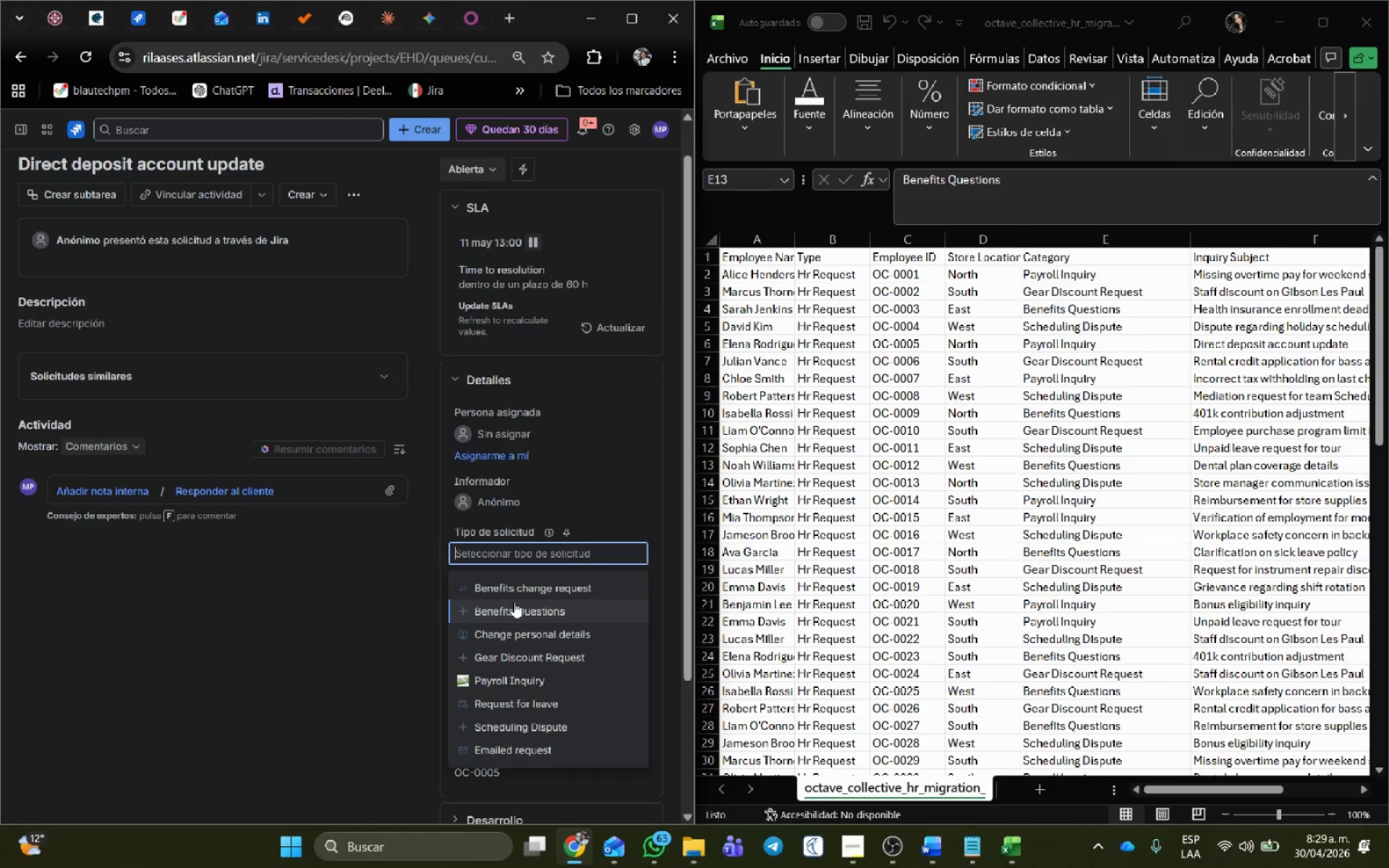 
scroll: coordinate [167, 166], scroll_direction: up, amount: 7.0
 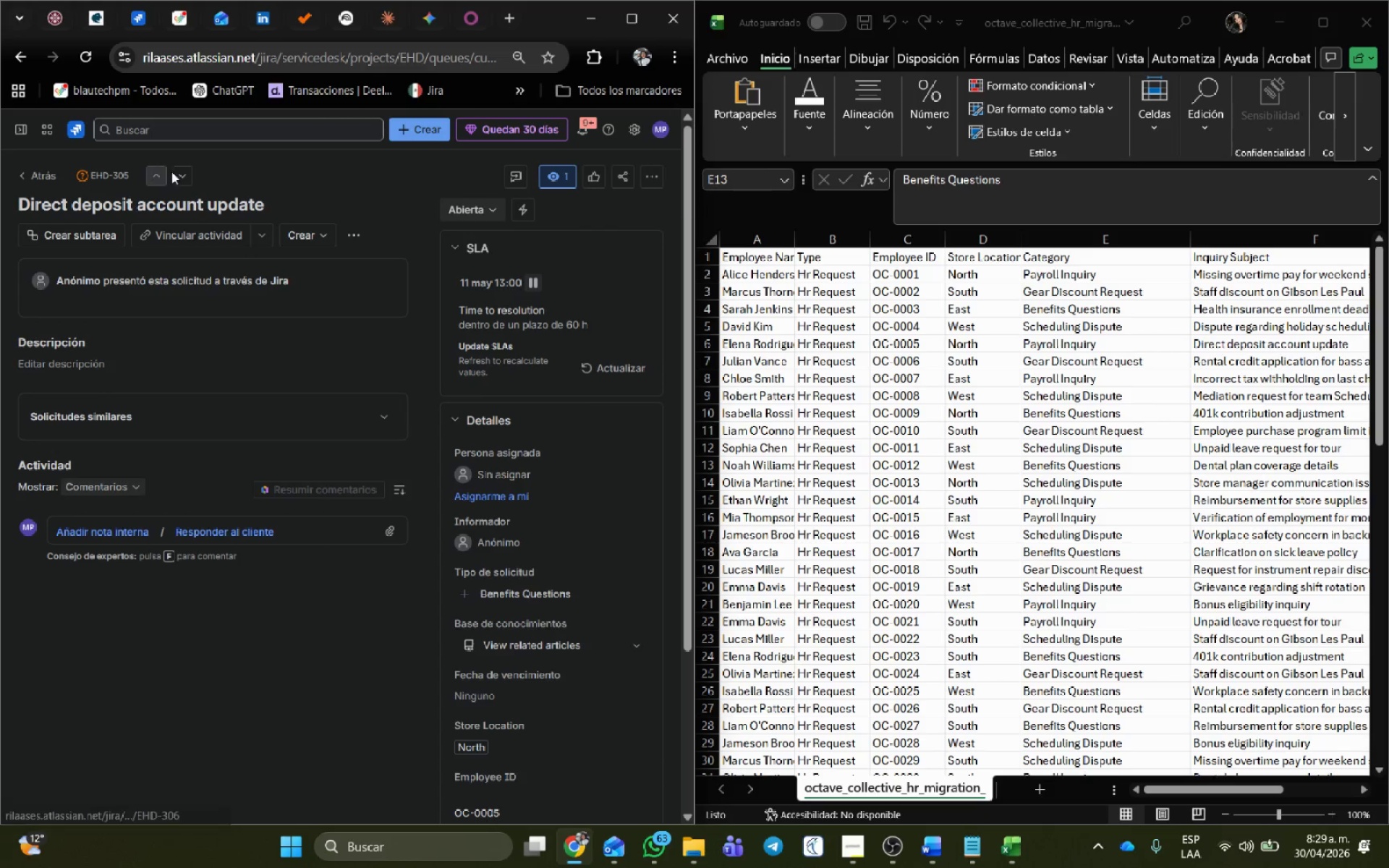 
left_click([186, 182])
 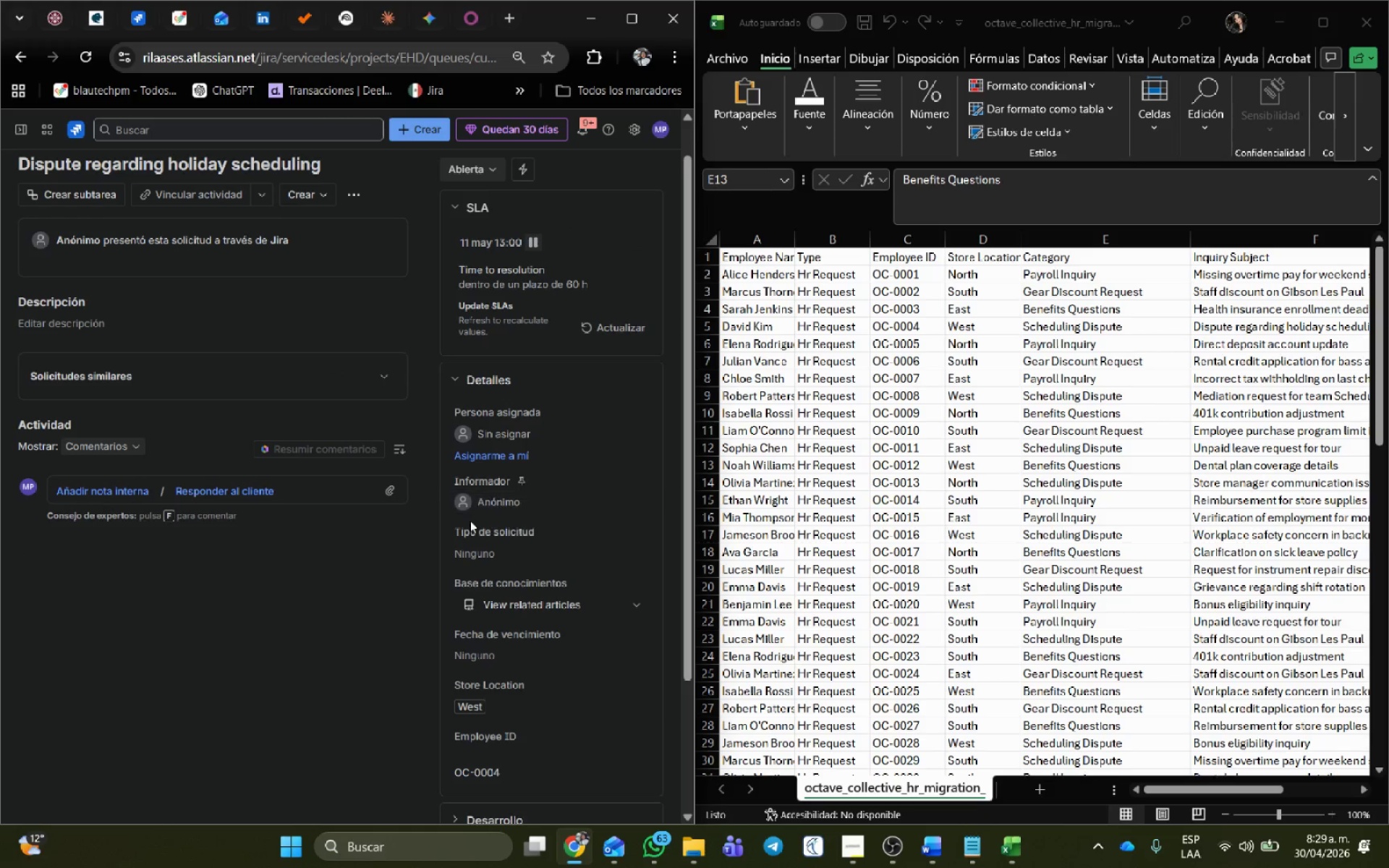 
wait(8.2)
 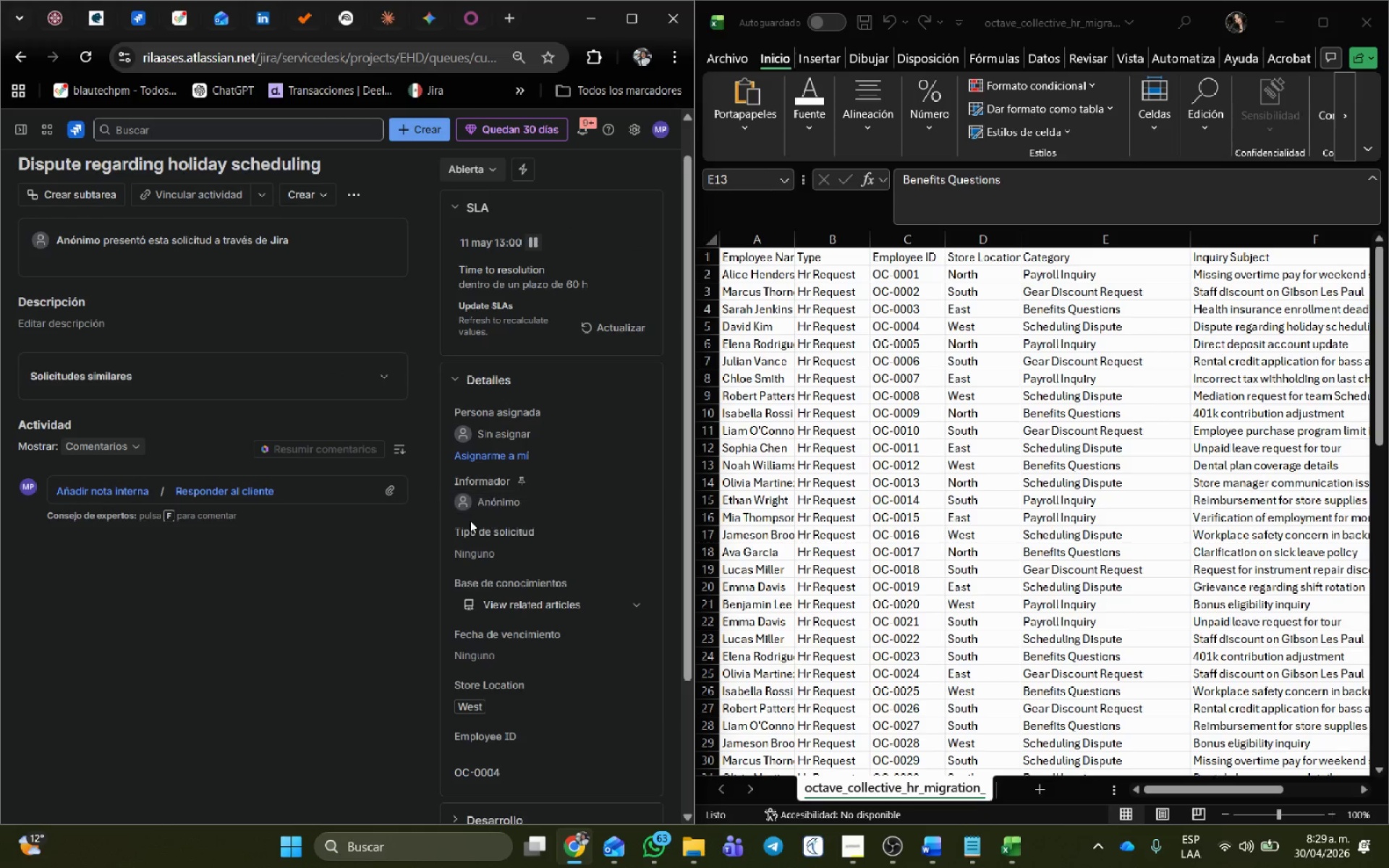 
scroll: coordinate [637, 542], scroll_direction: up, amount: 3.0
 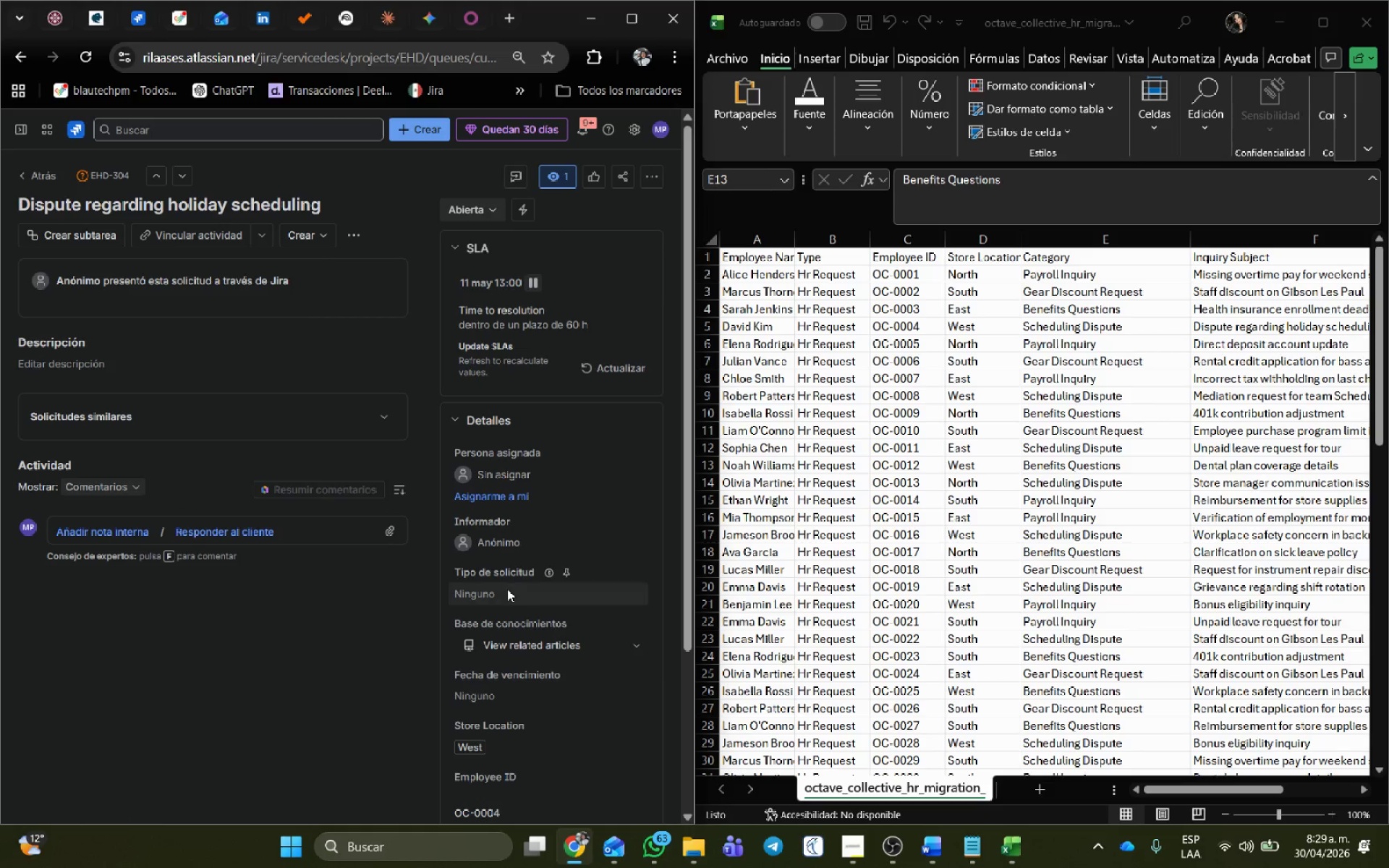 
left_click([506, 591])
 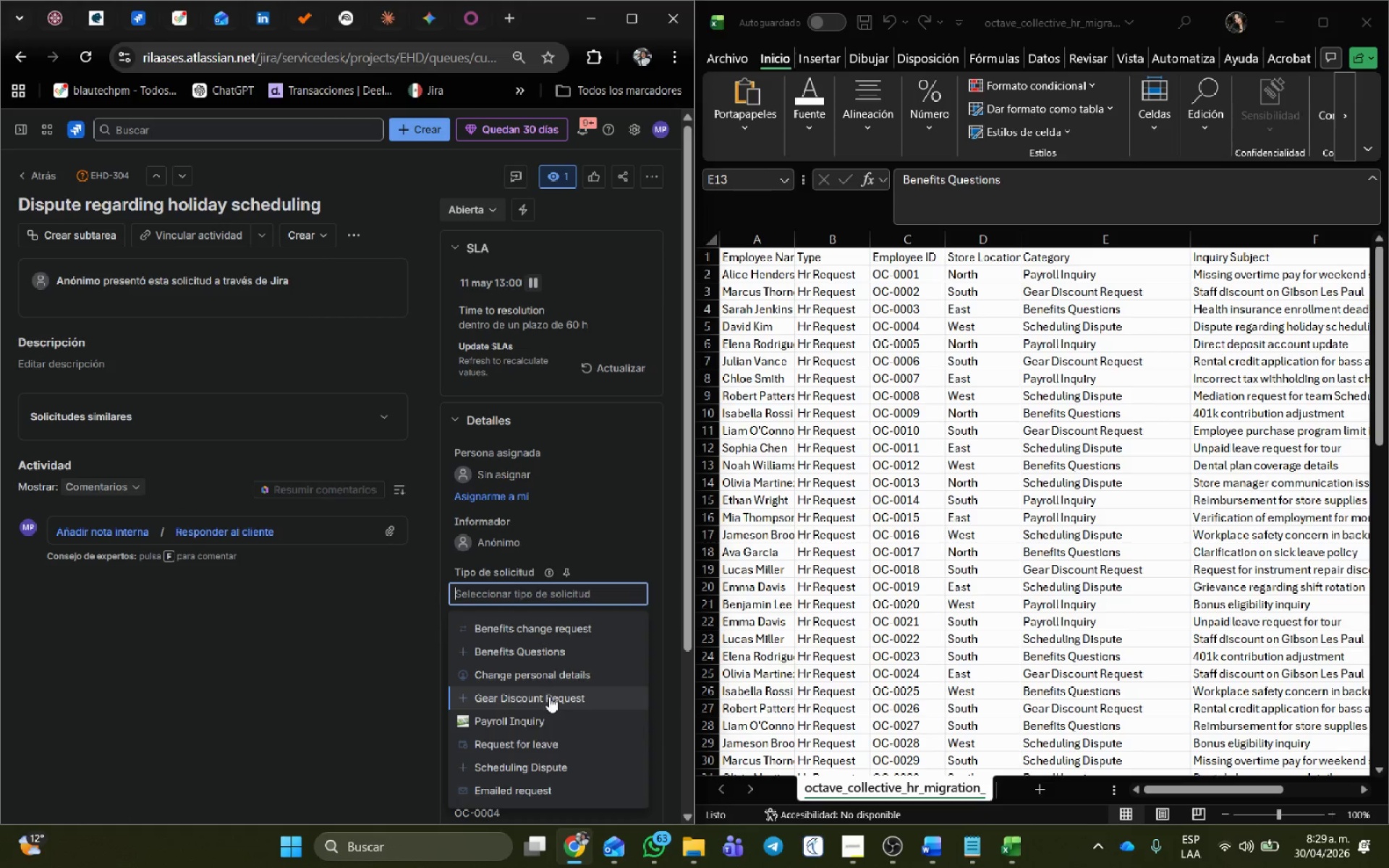 
left_click([538, 715])
 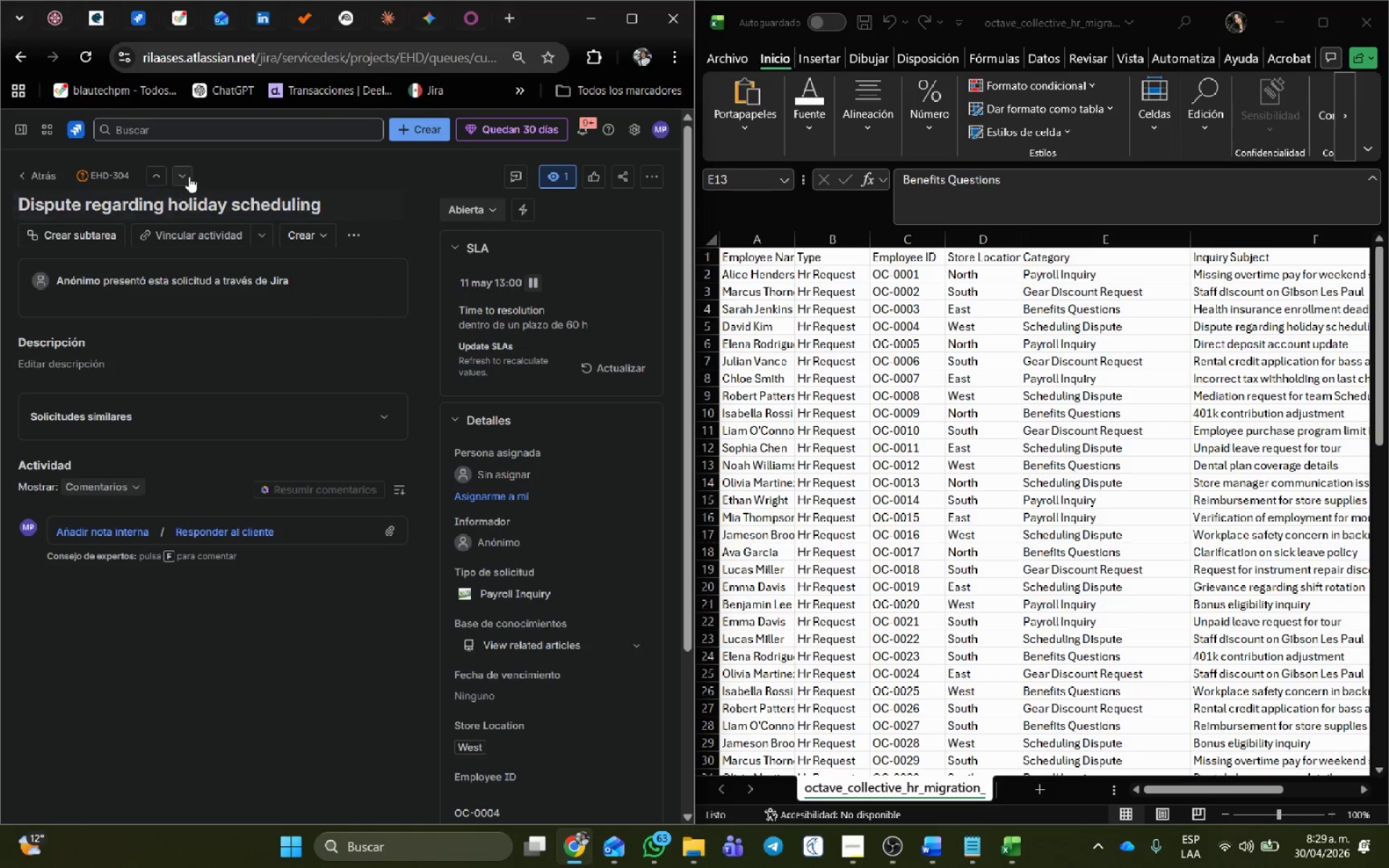 
left_click([189, 172])
 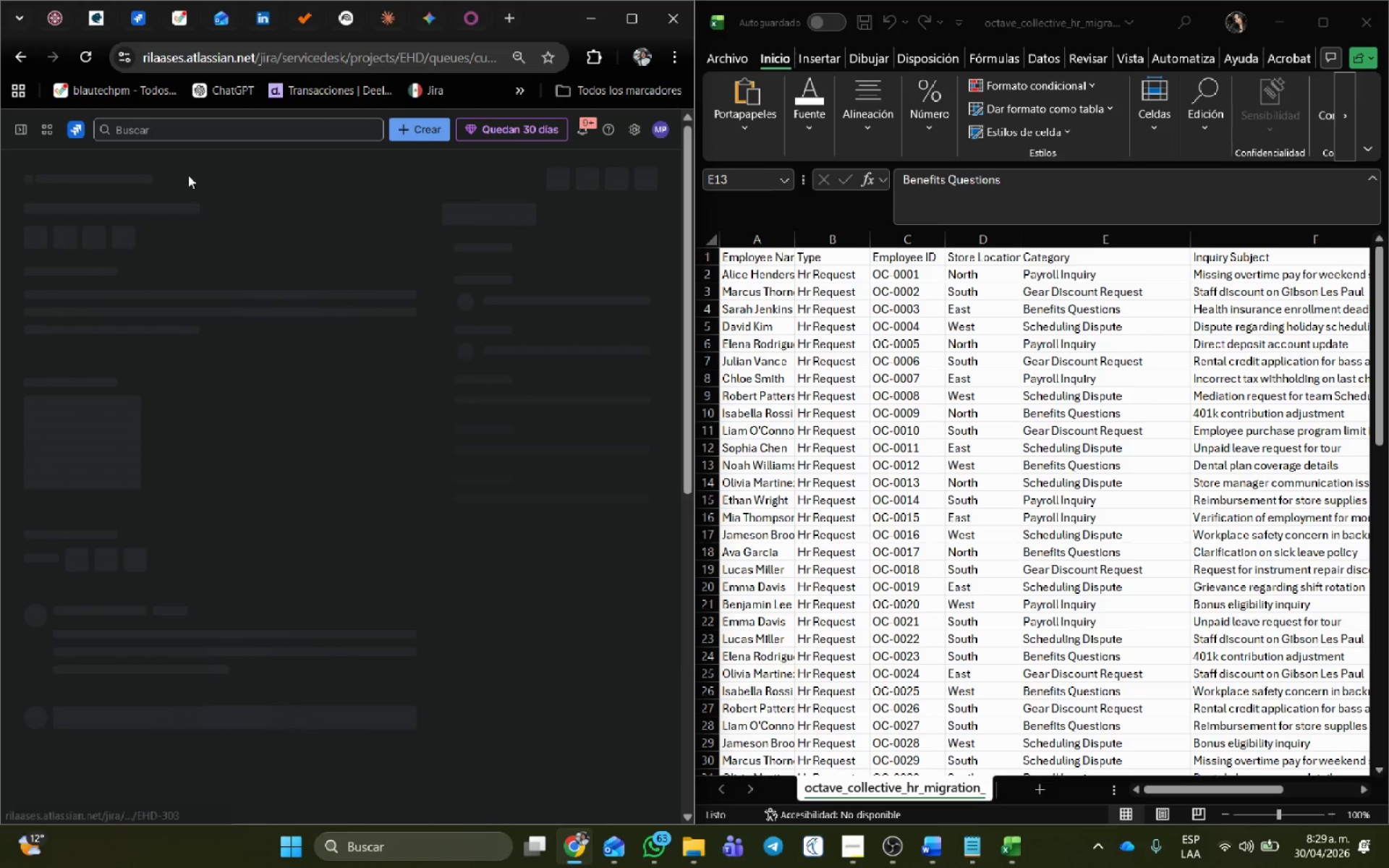 
mouse_move([511, 571])
 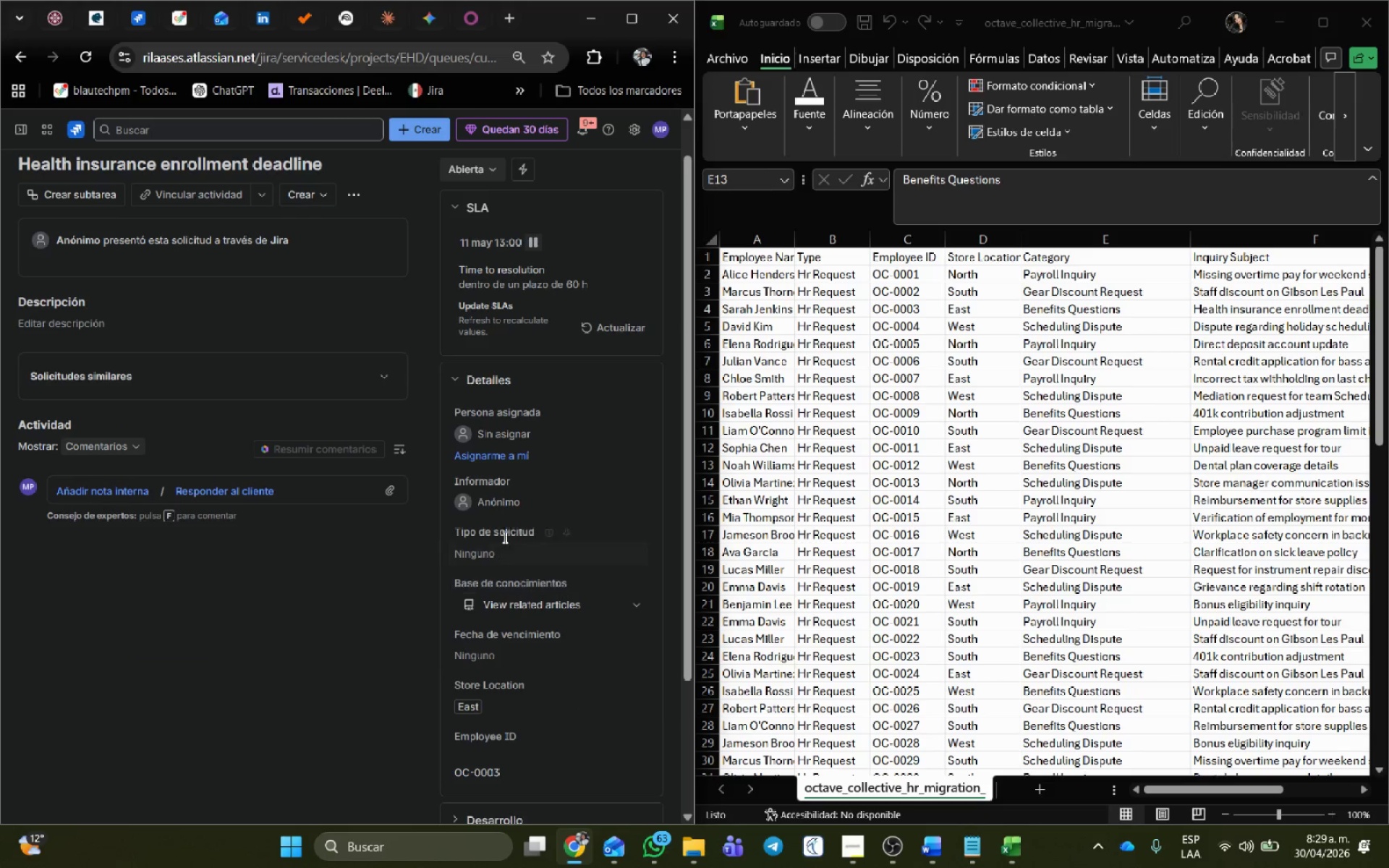 
left_click([504, 536])
 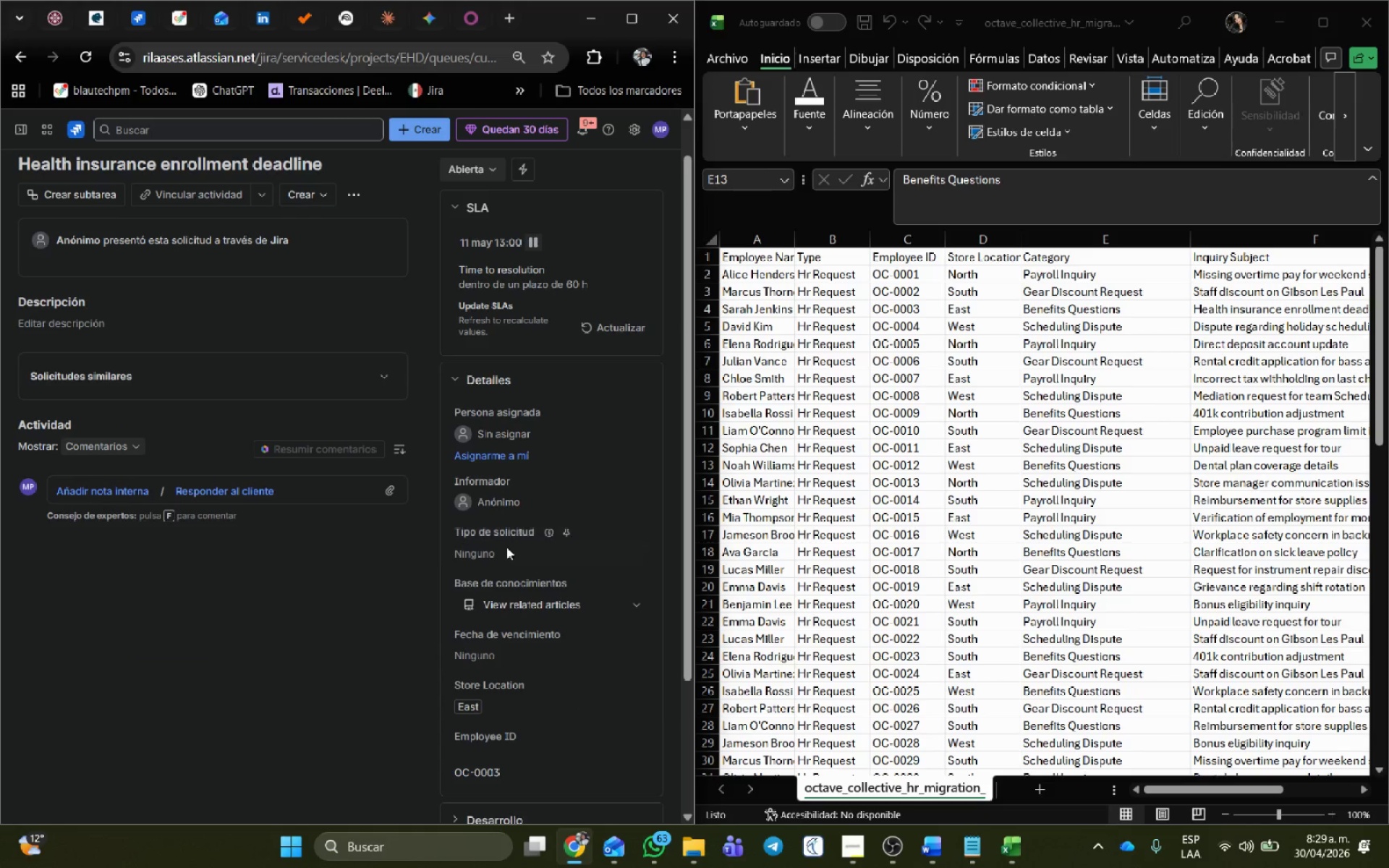 
left_click([506, 548])
 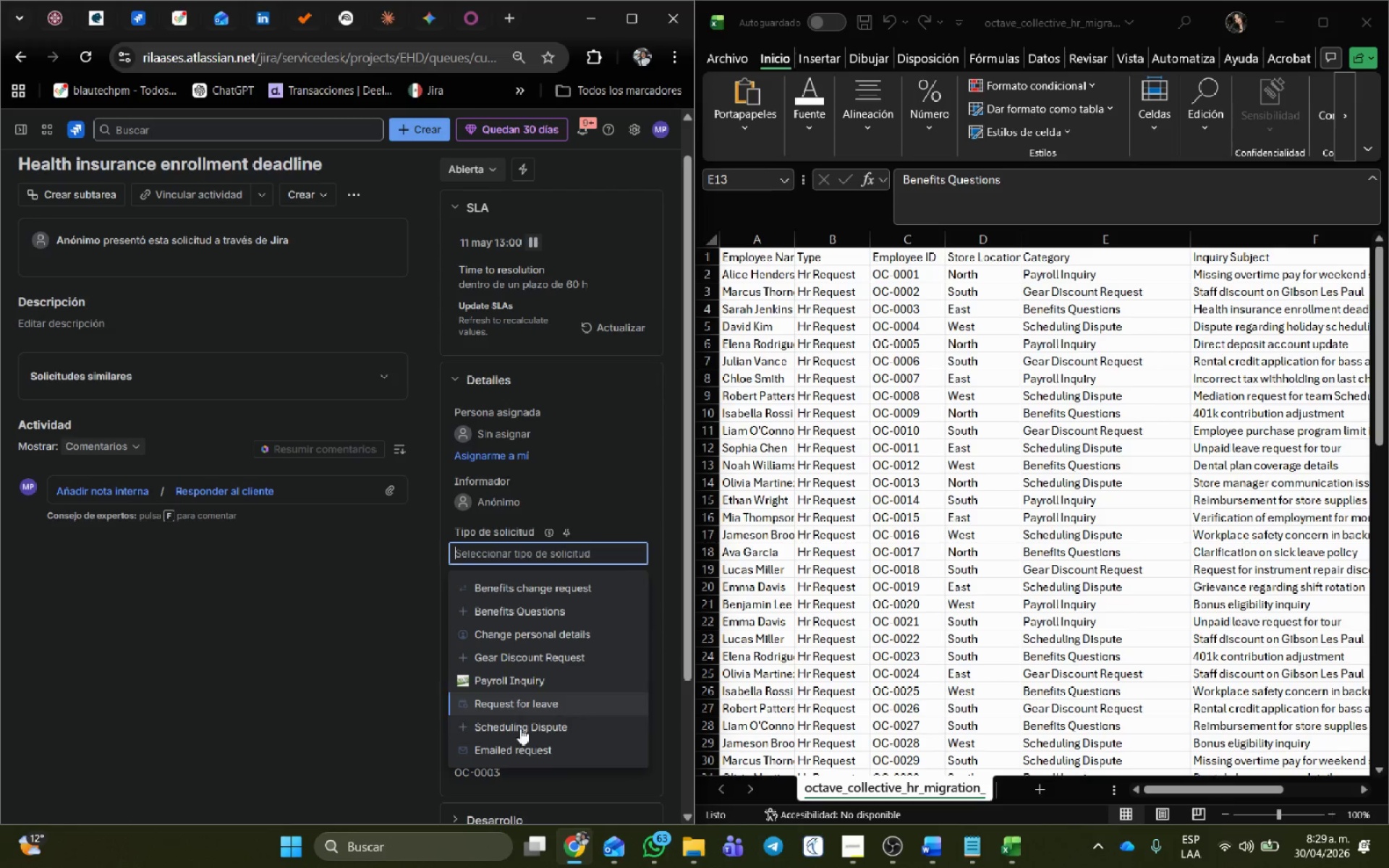 
left_click([518, 736])
 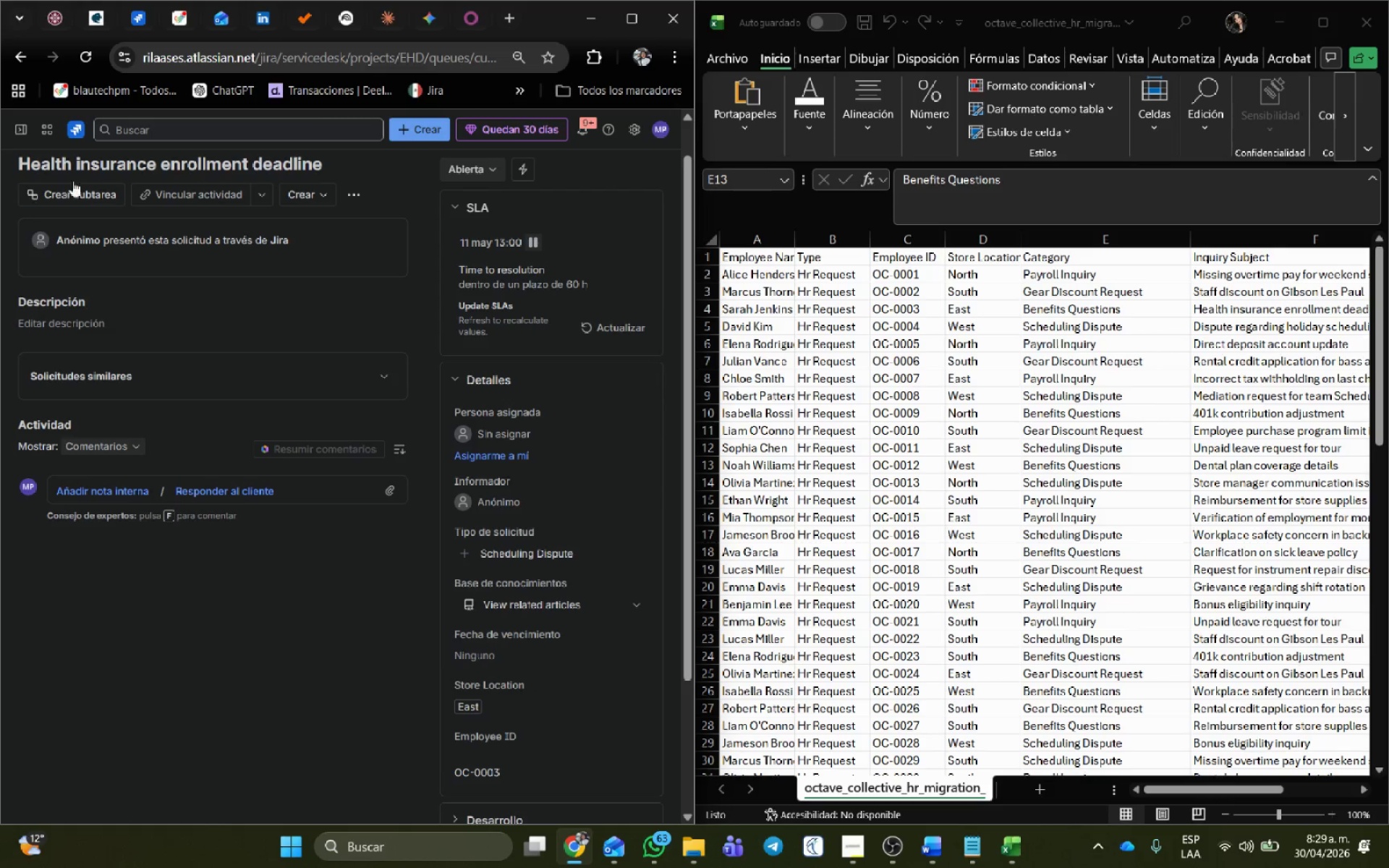 
scroll: coordinate [112, 266], scroll_direction: up, amount: 4.0
 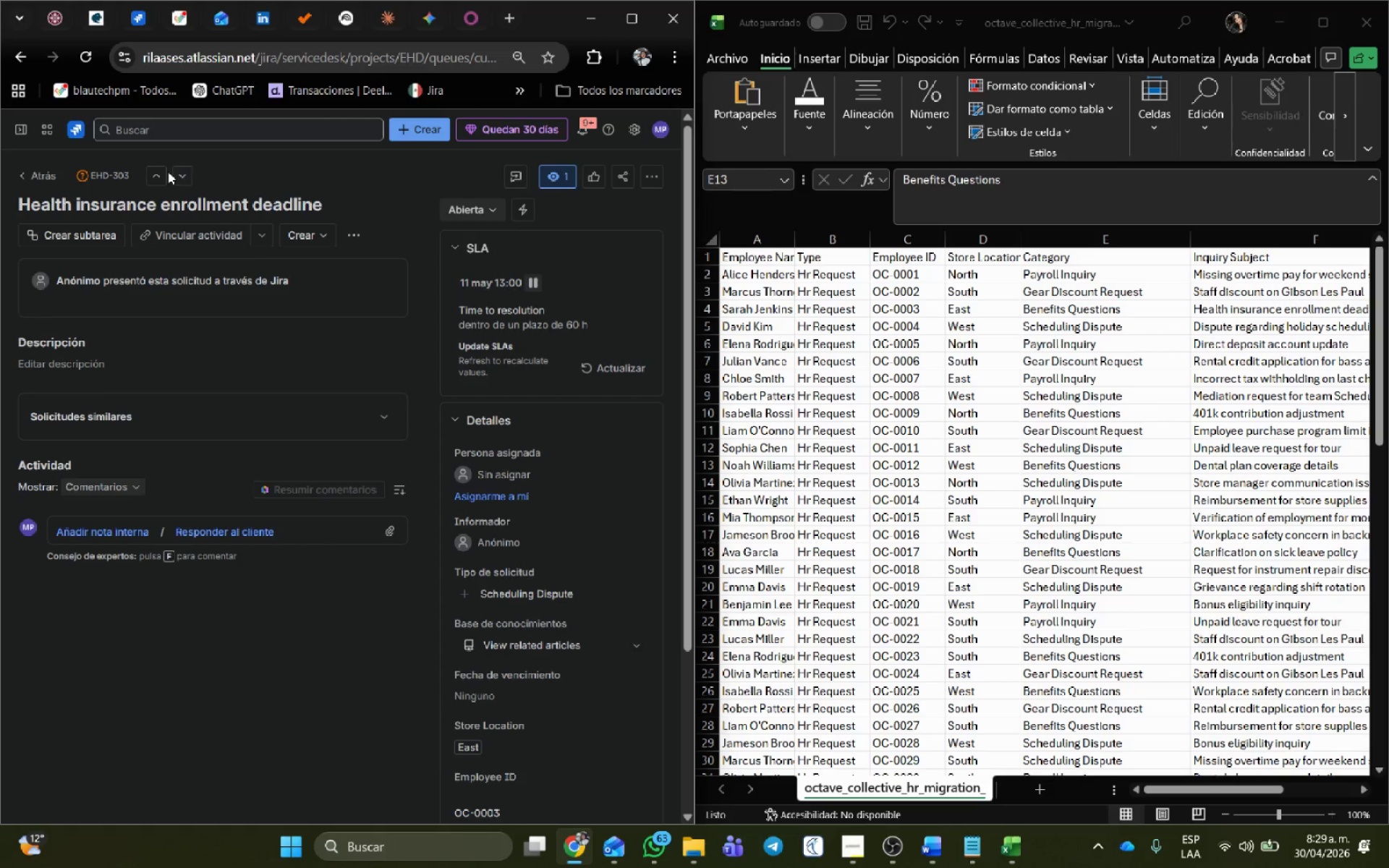 
left_click([182, 174])
 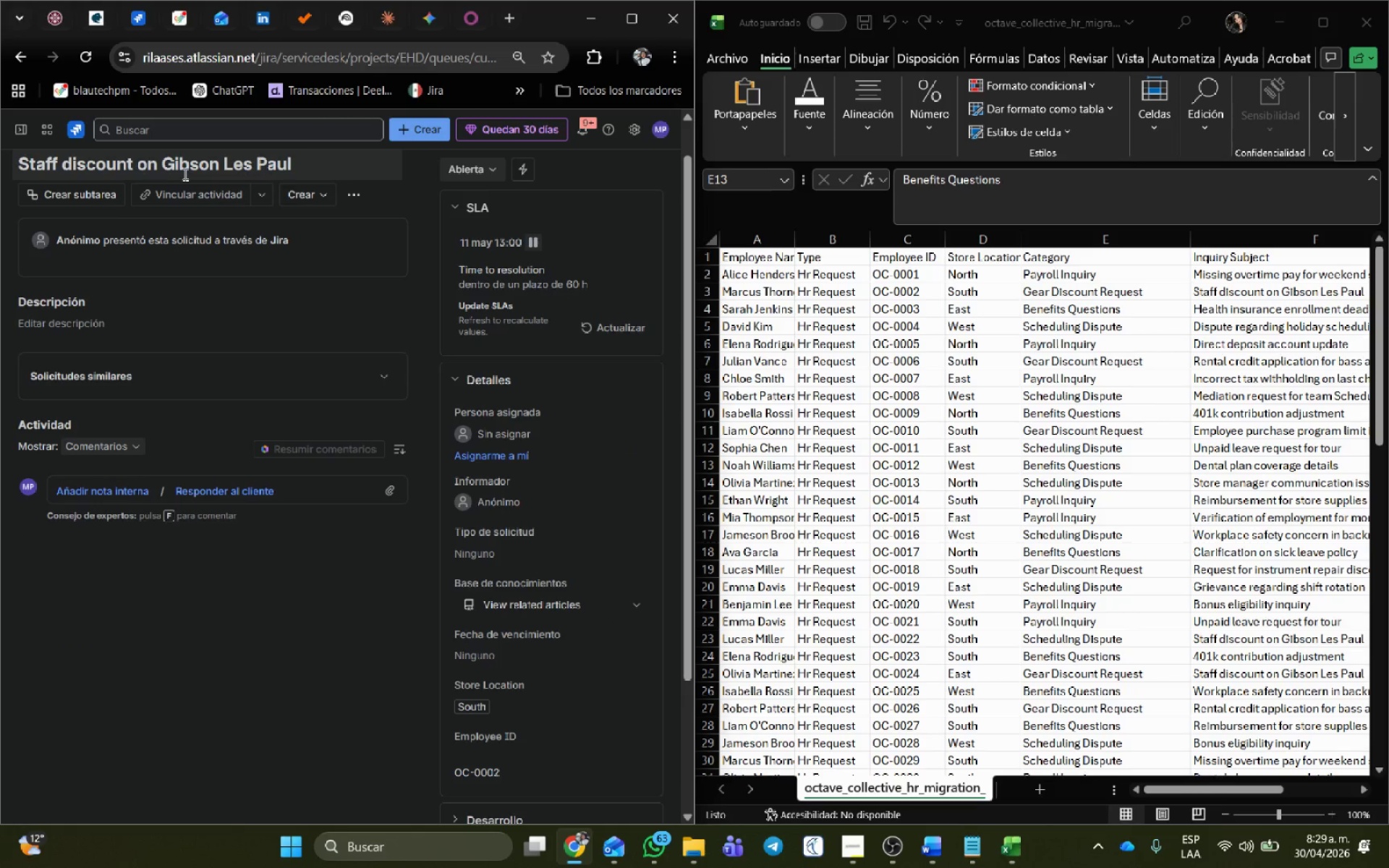 
wait(7.42)
 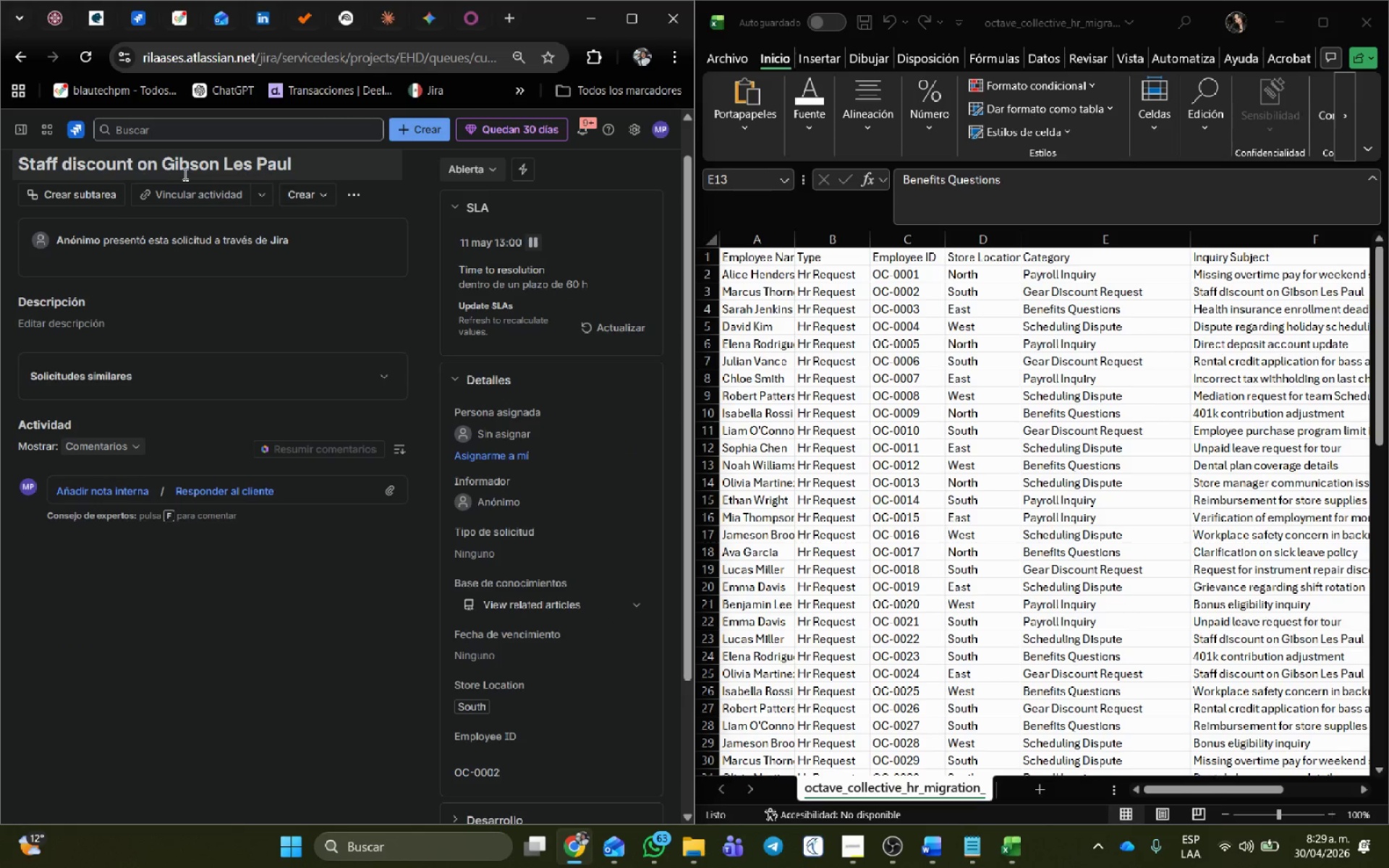 
left_click([510, 550])
 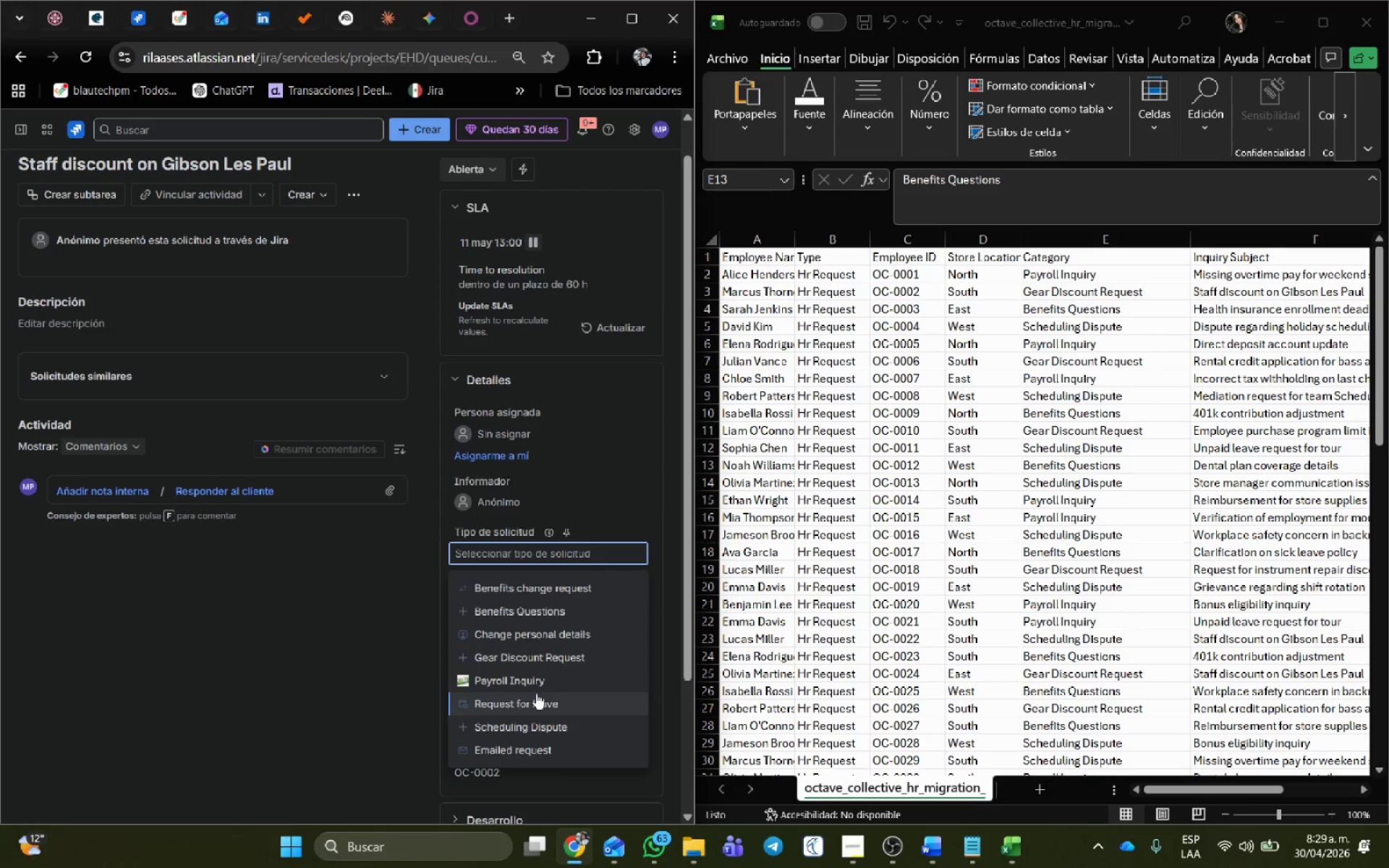 
left_click([533, 675])
 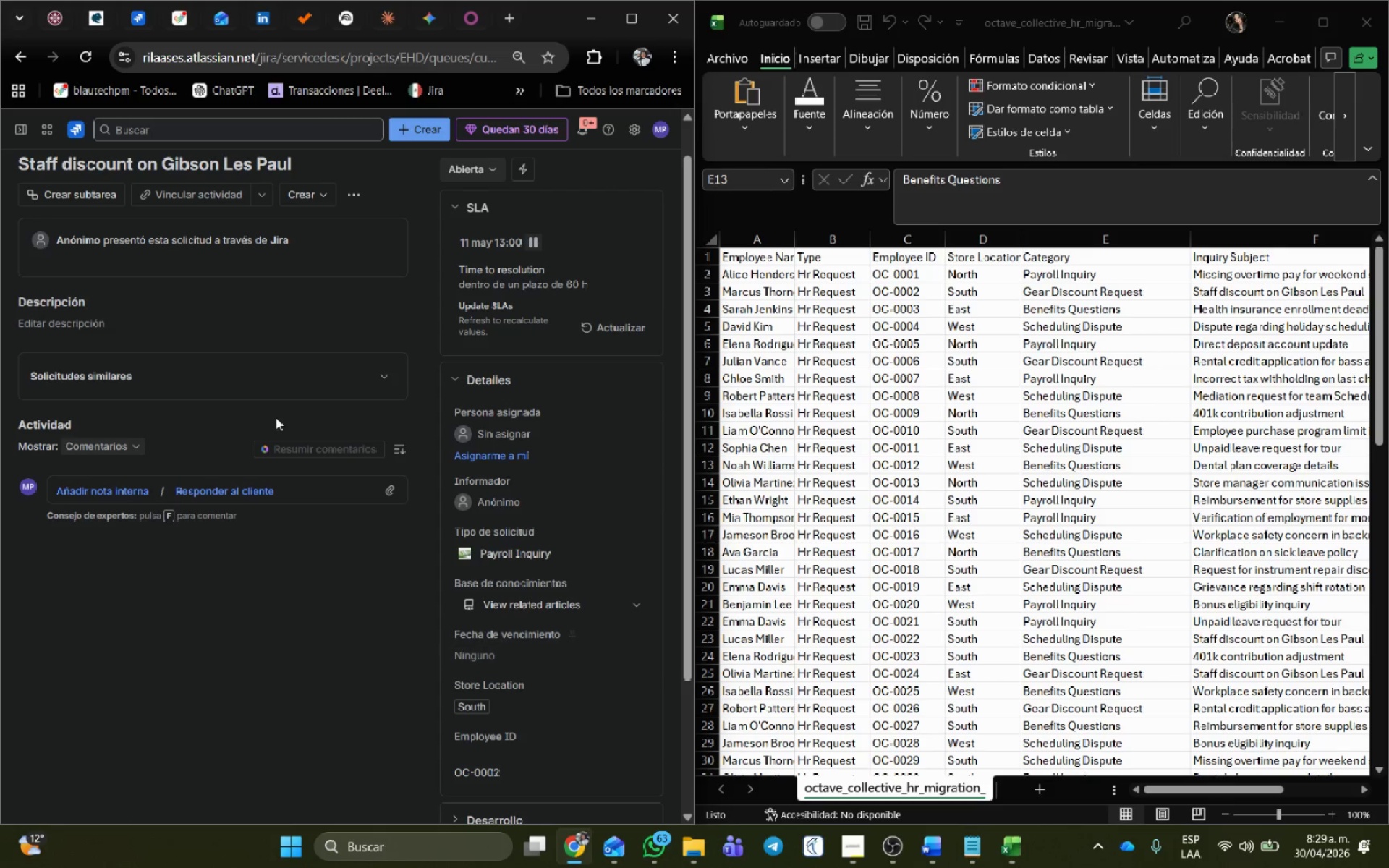 
scroll: coordinate [305, 418], scroll_direction: up, amount: 3.0
 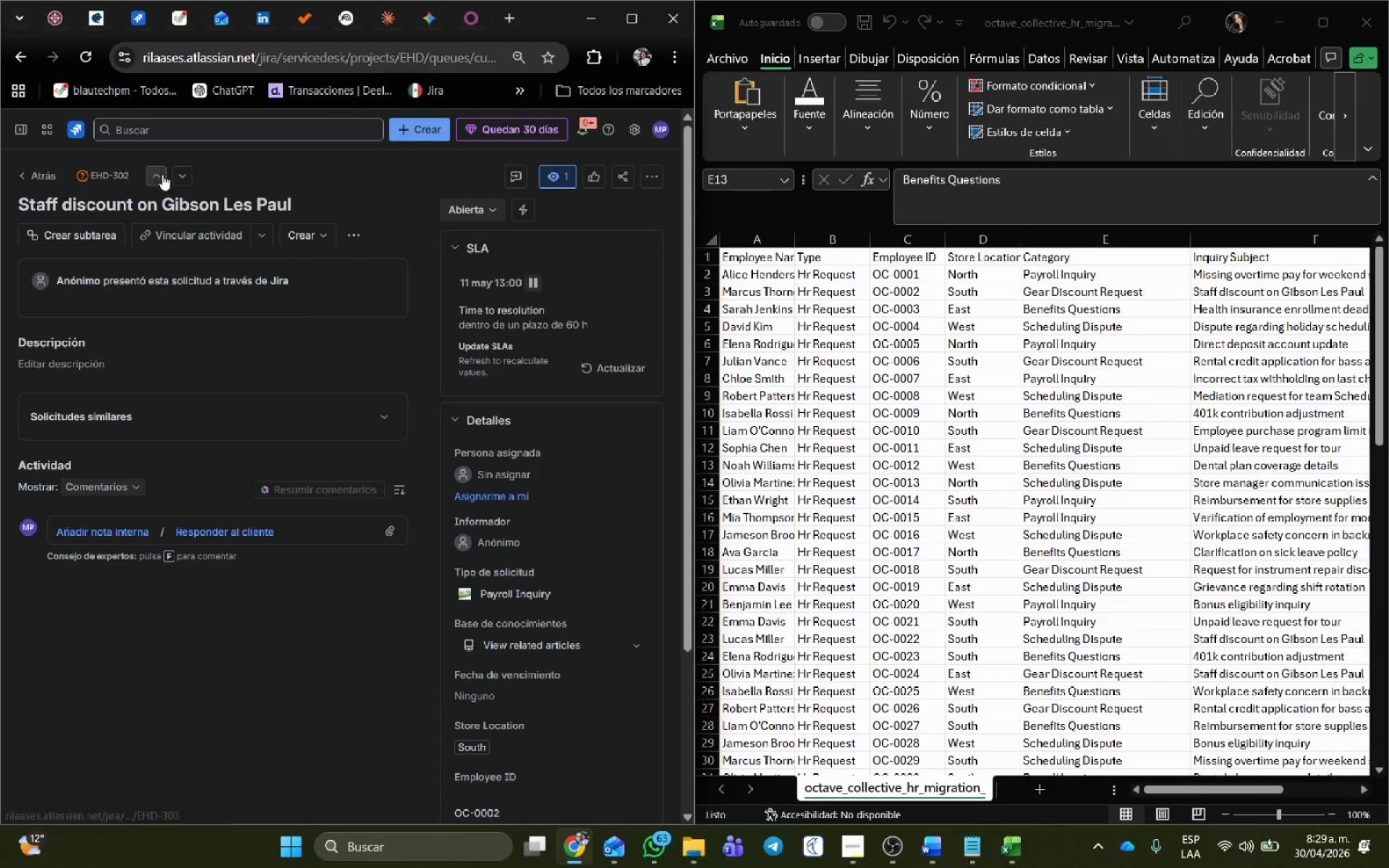 
left_click([176, 175])
 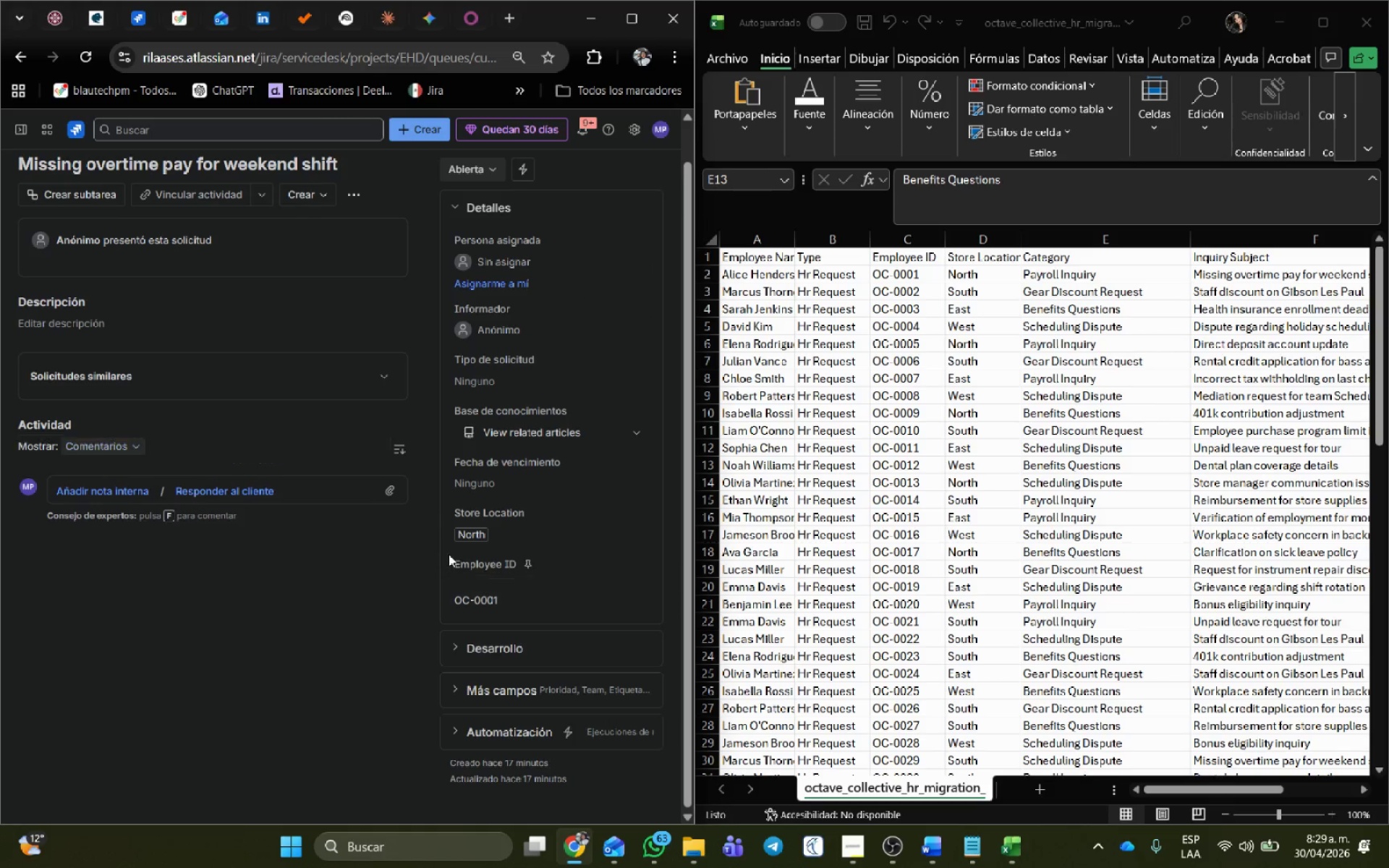 
scroll: coordinate [276, 489], scroll_direction: up, amount: 5.0
 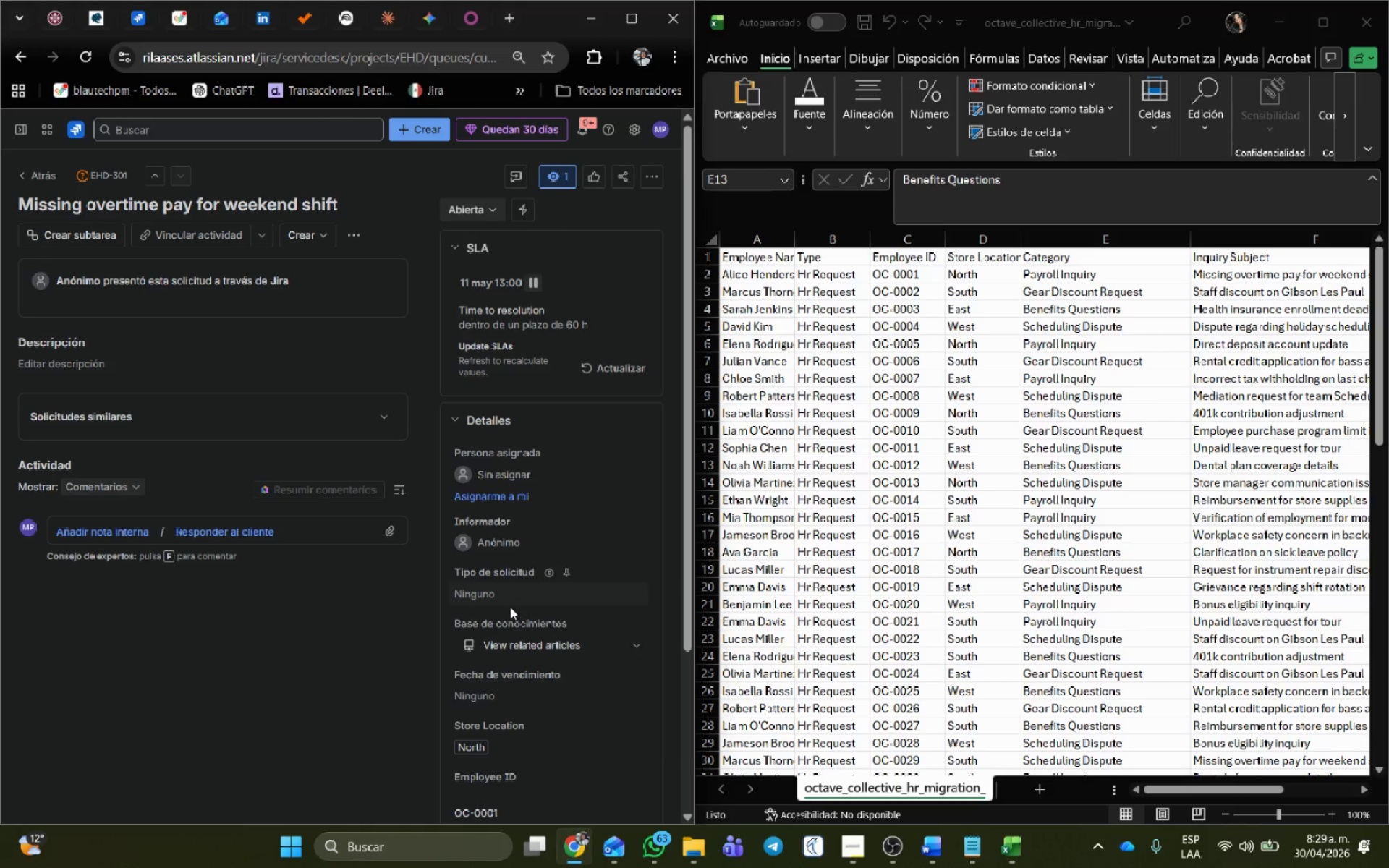 
left_click([504, 595])
 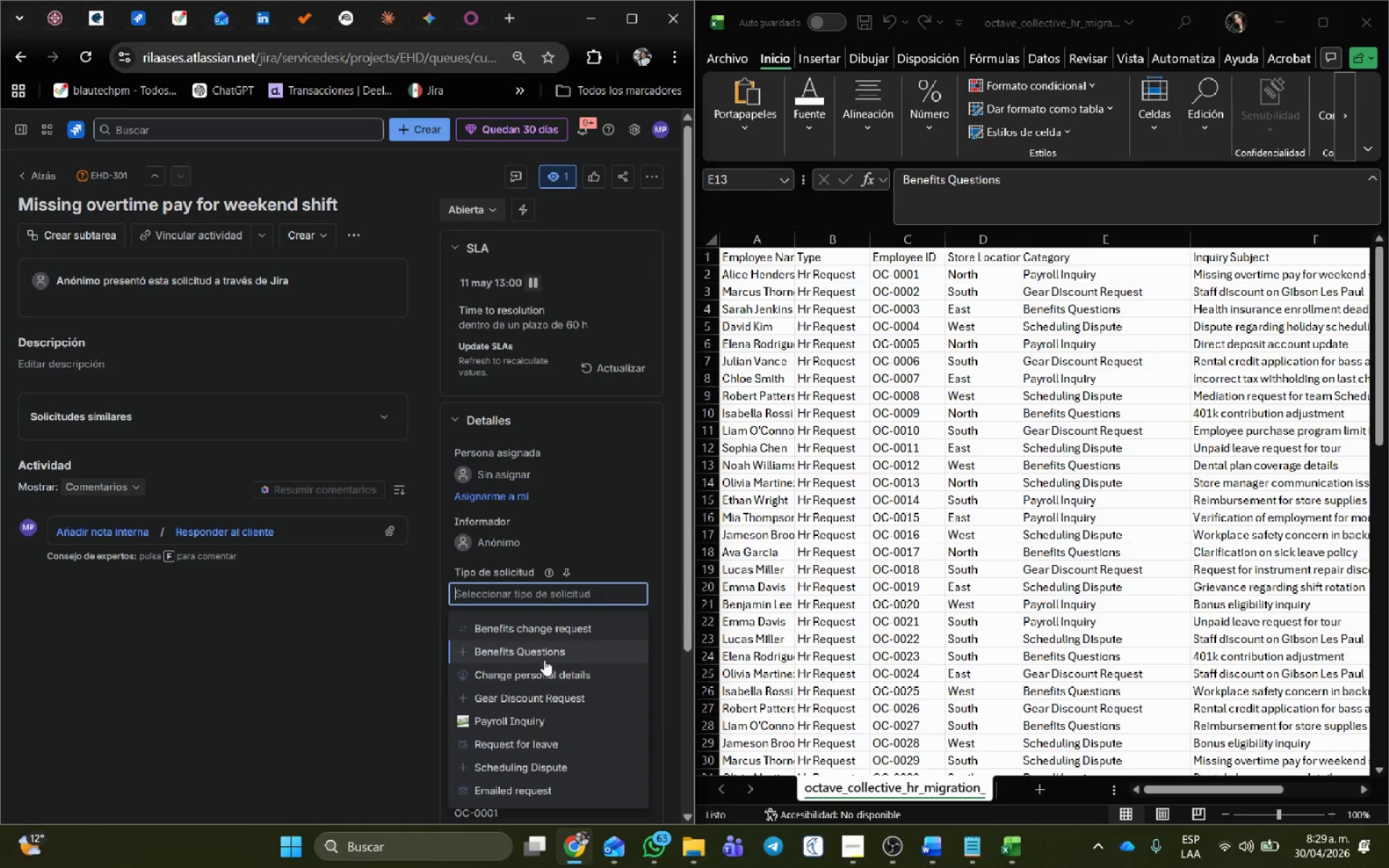 
left_click([544, 660])
 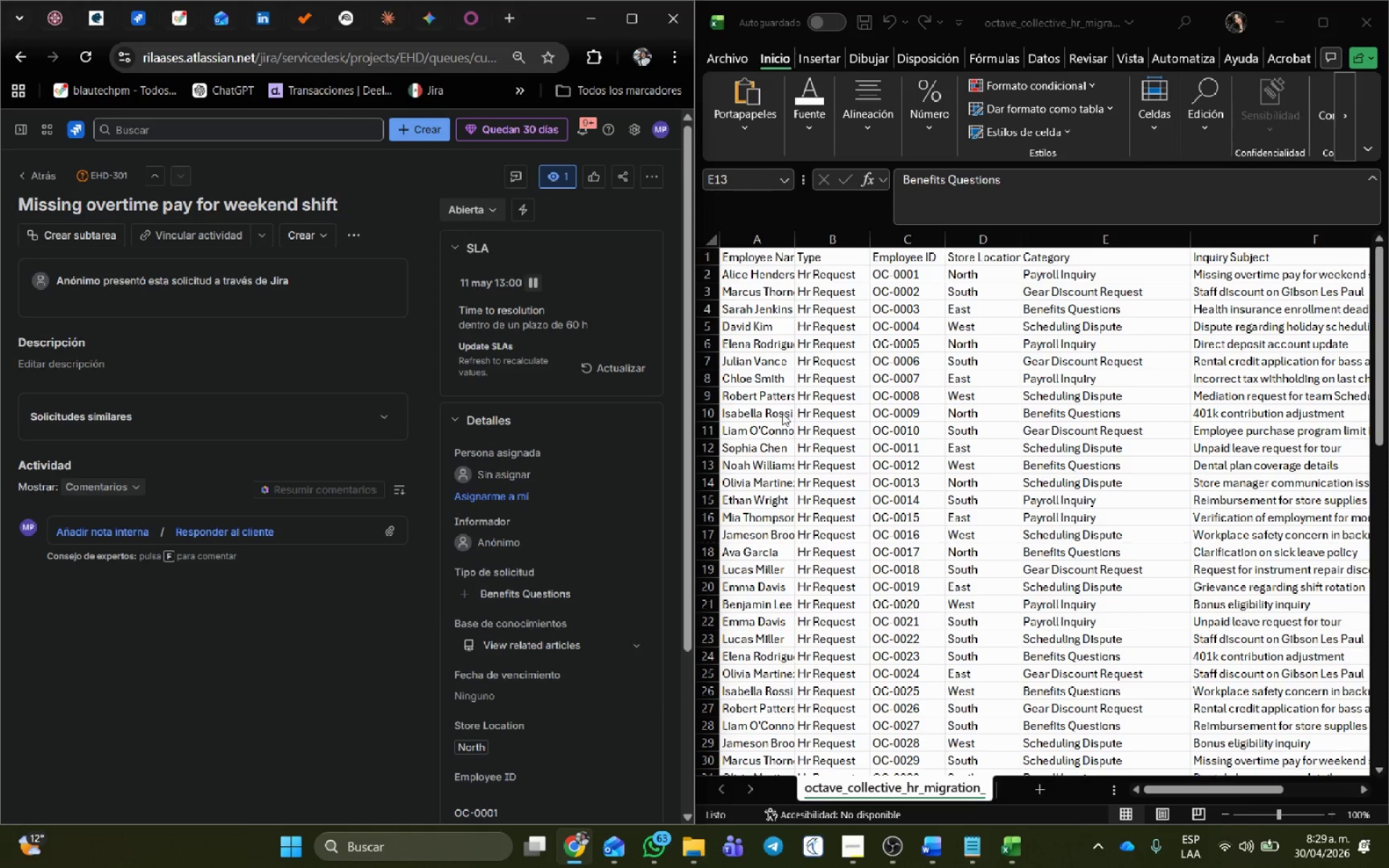 
scroll: coordinate [127, 308], scroll_direction: up, amount: 7.0
 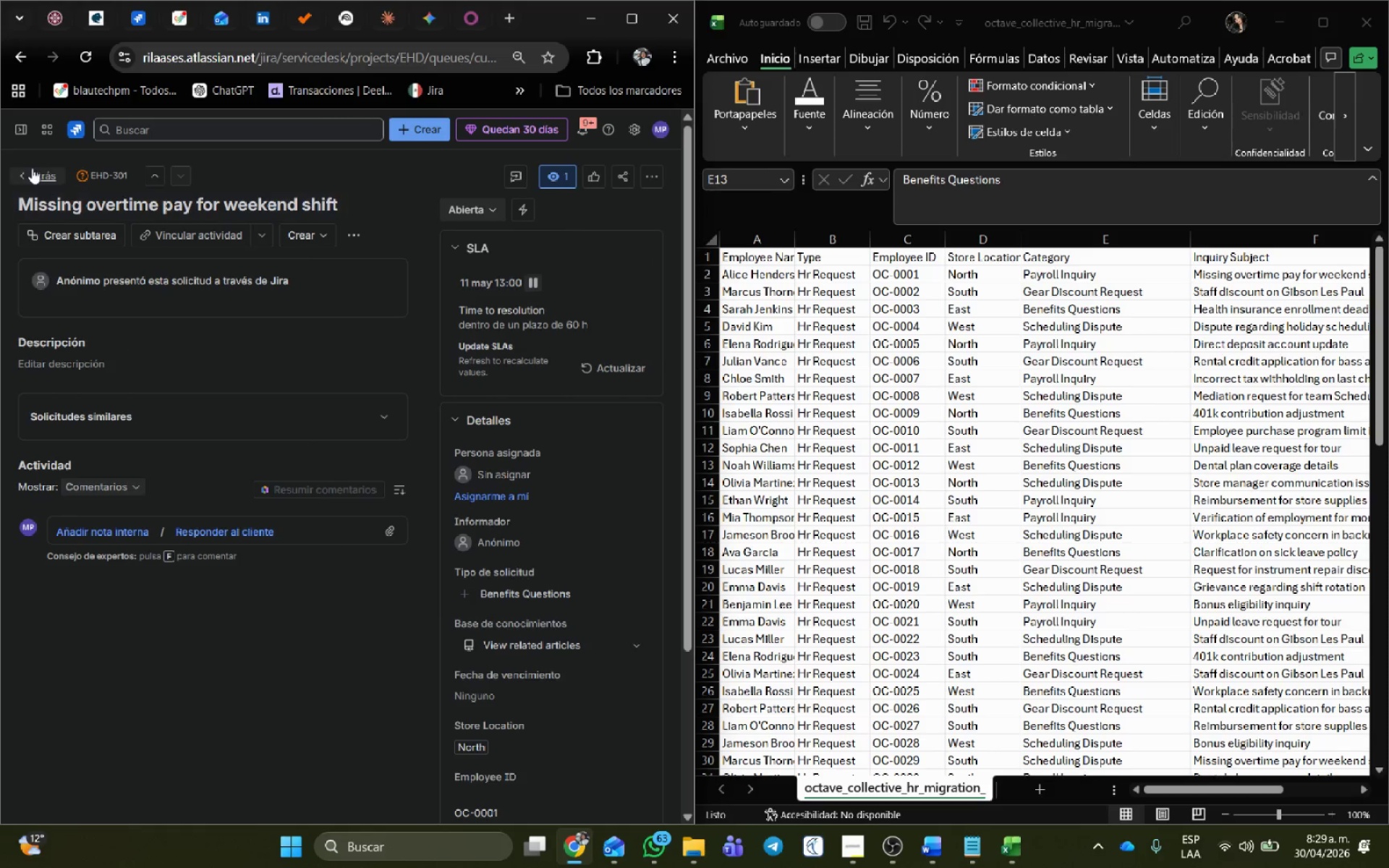 
left_click([32, 167])
 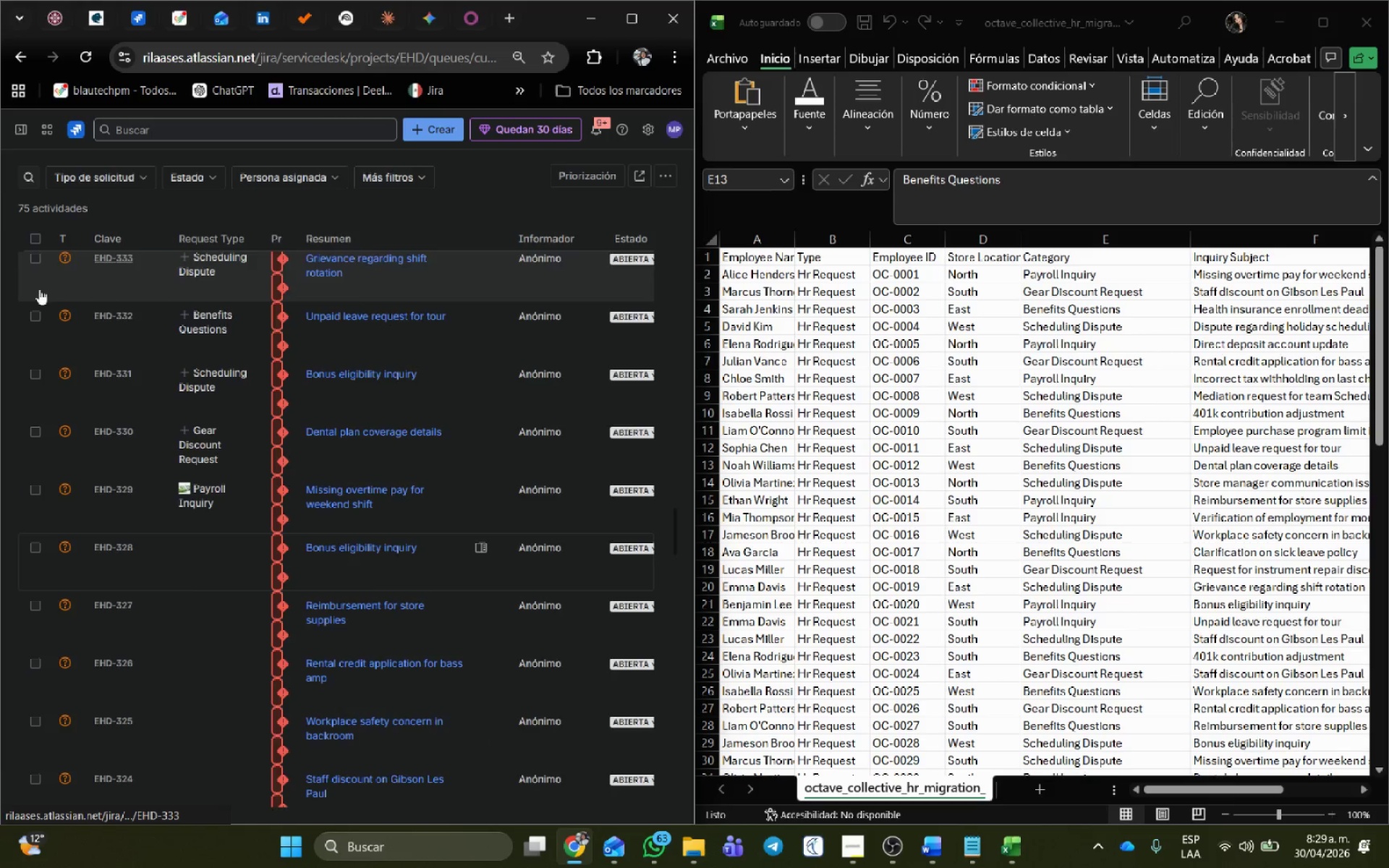 
scroll: coordinate [384, 511], scroll_direction: down, amount: 25.0
 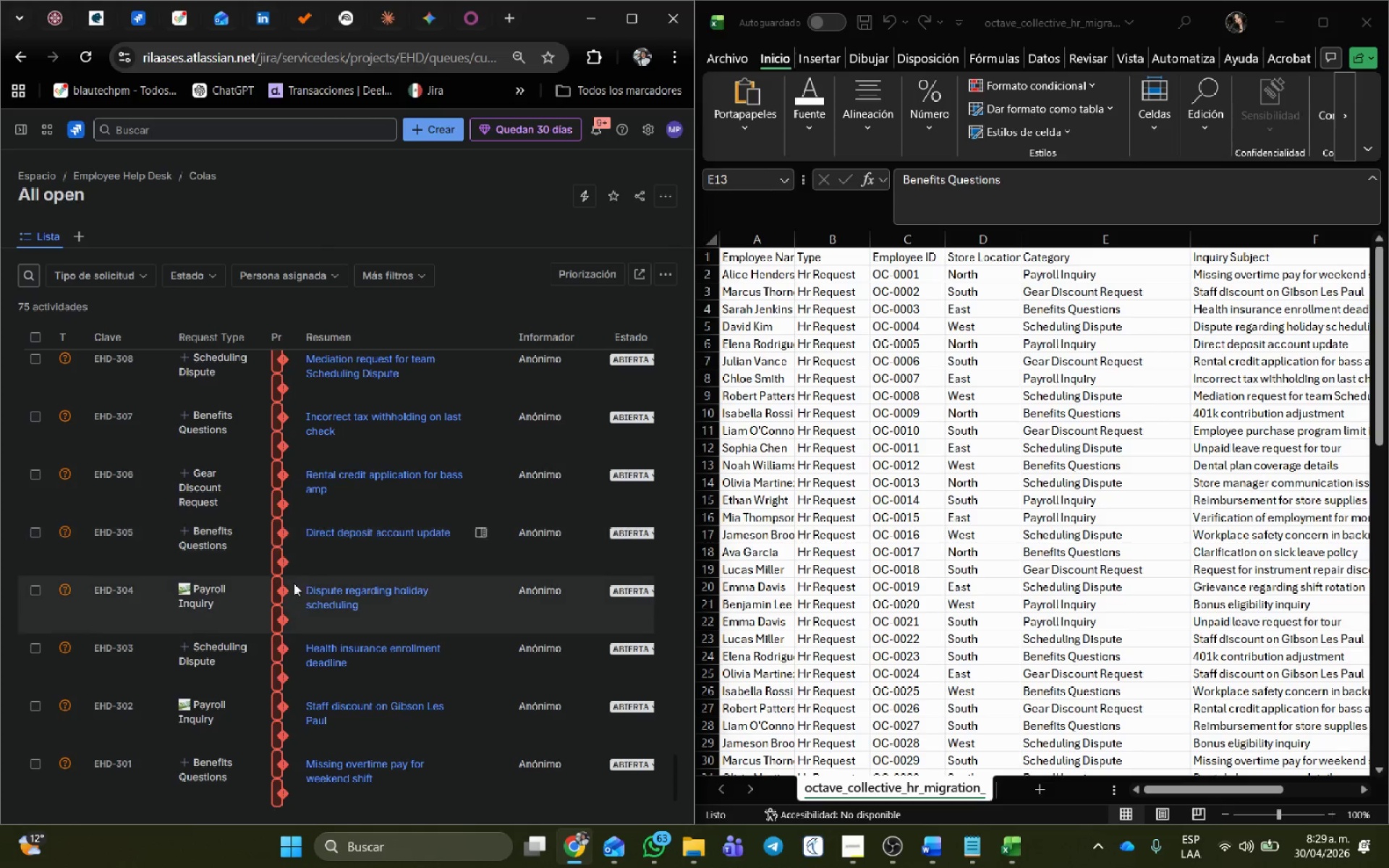 
scroll: coordinate [196, 445], scroll_direction: up, amount: 37.0
 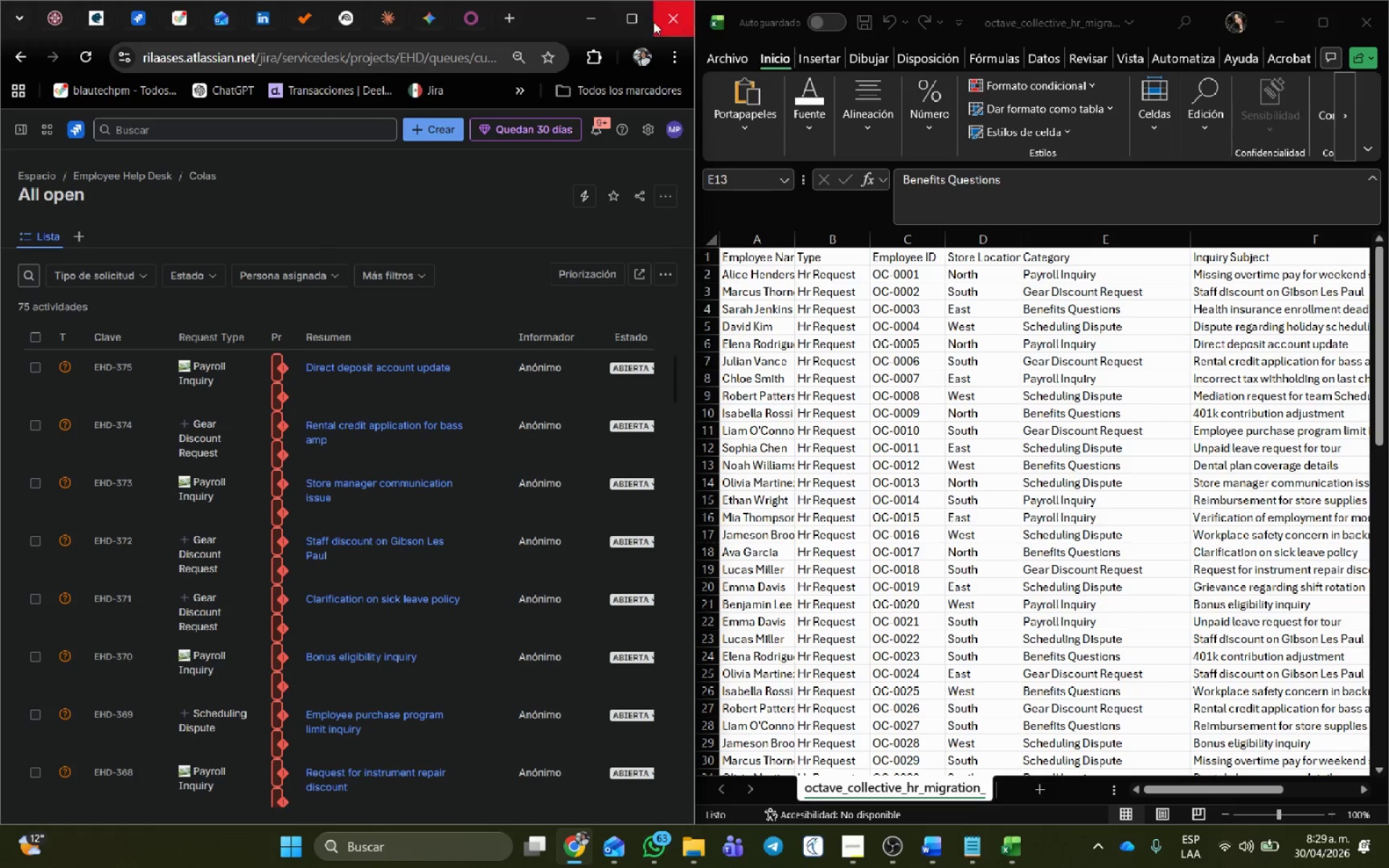 
left_click([637, 7])
 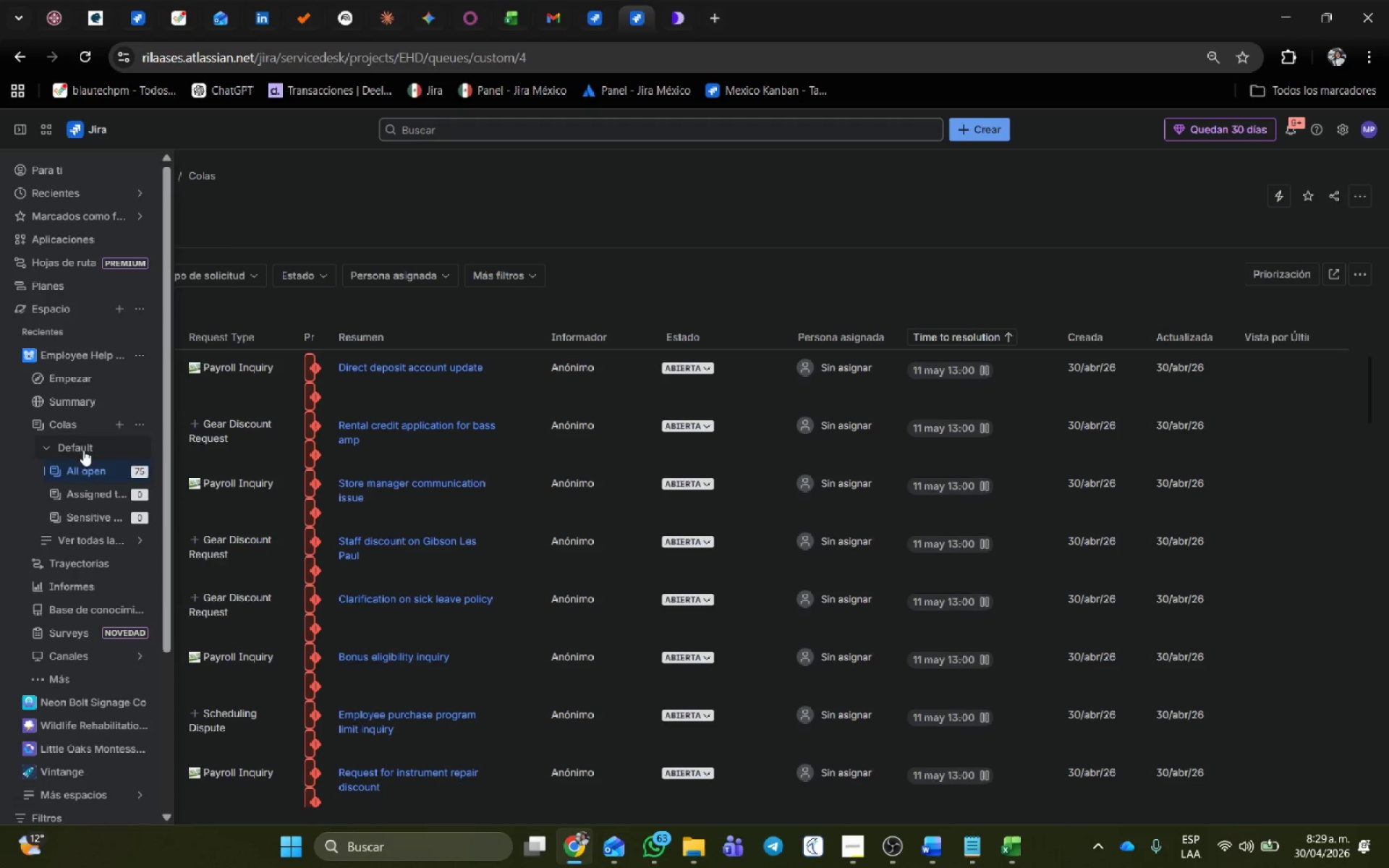 
left_click([135, 538])
 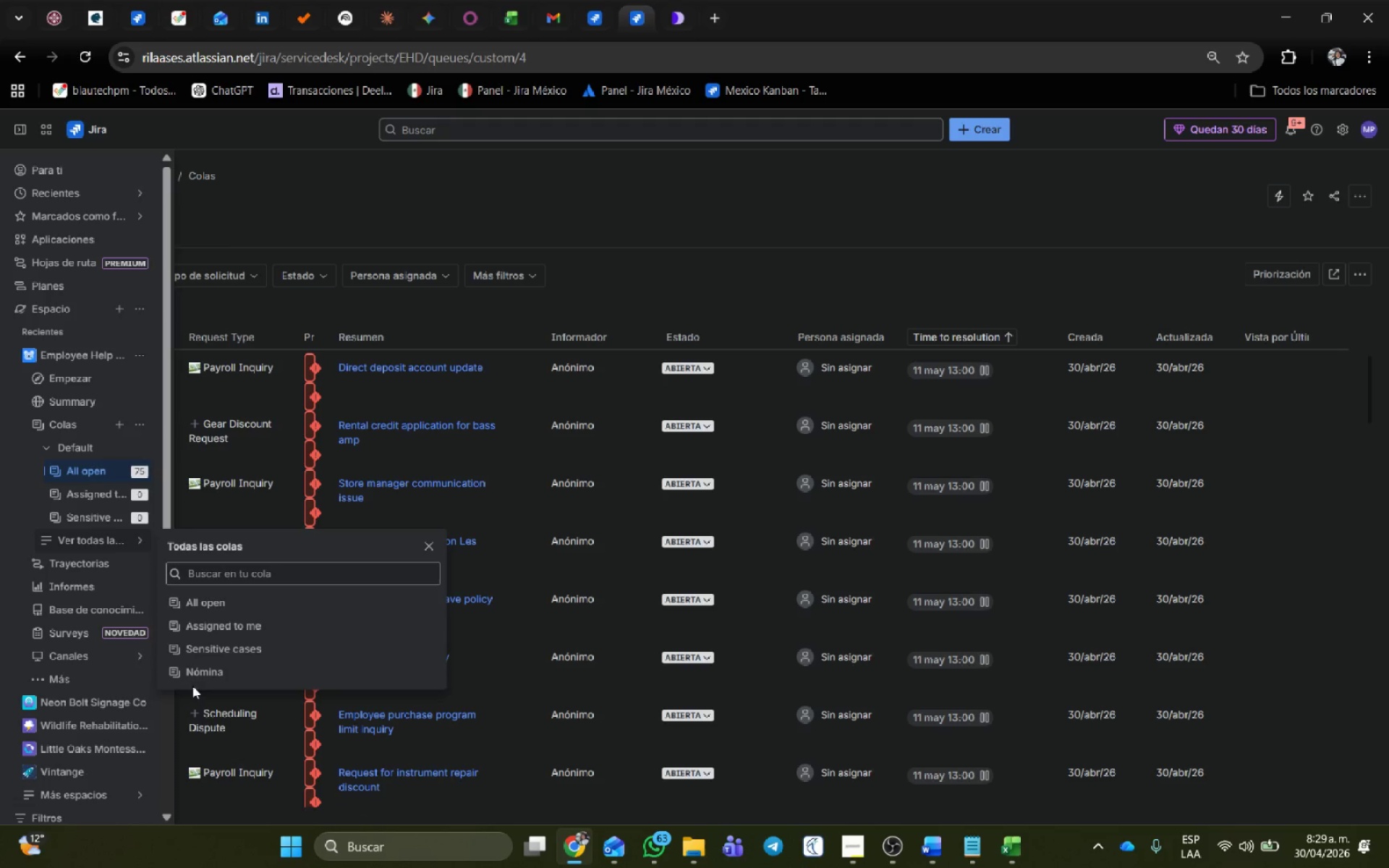 
left_click([200, 674])
 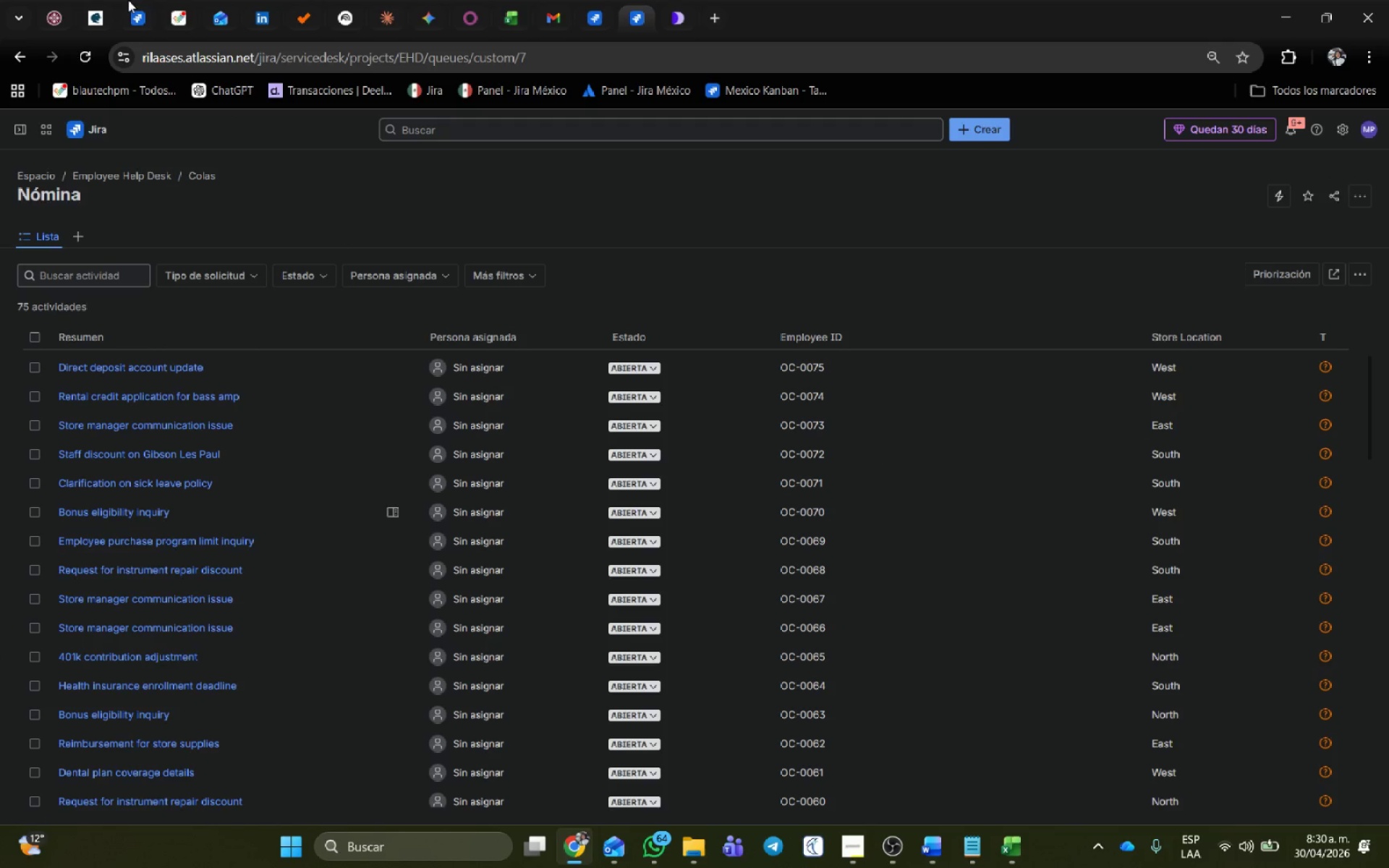 
wait(5.52)
 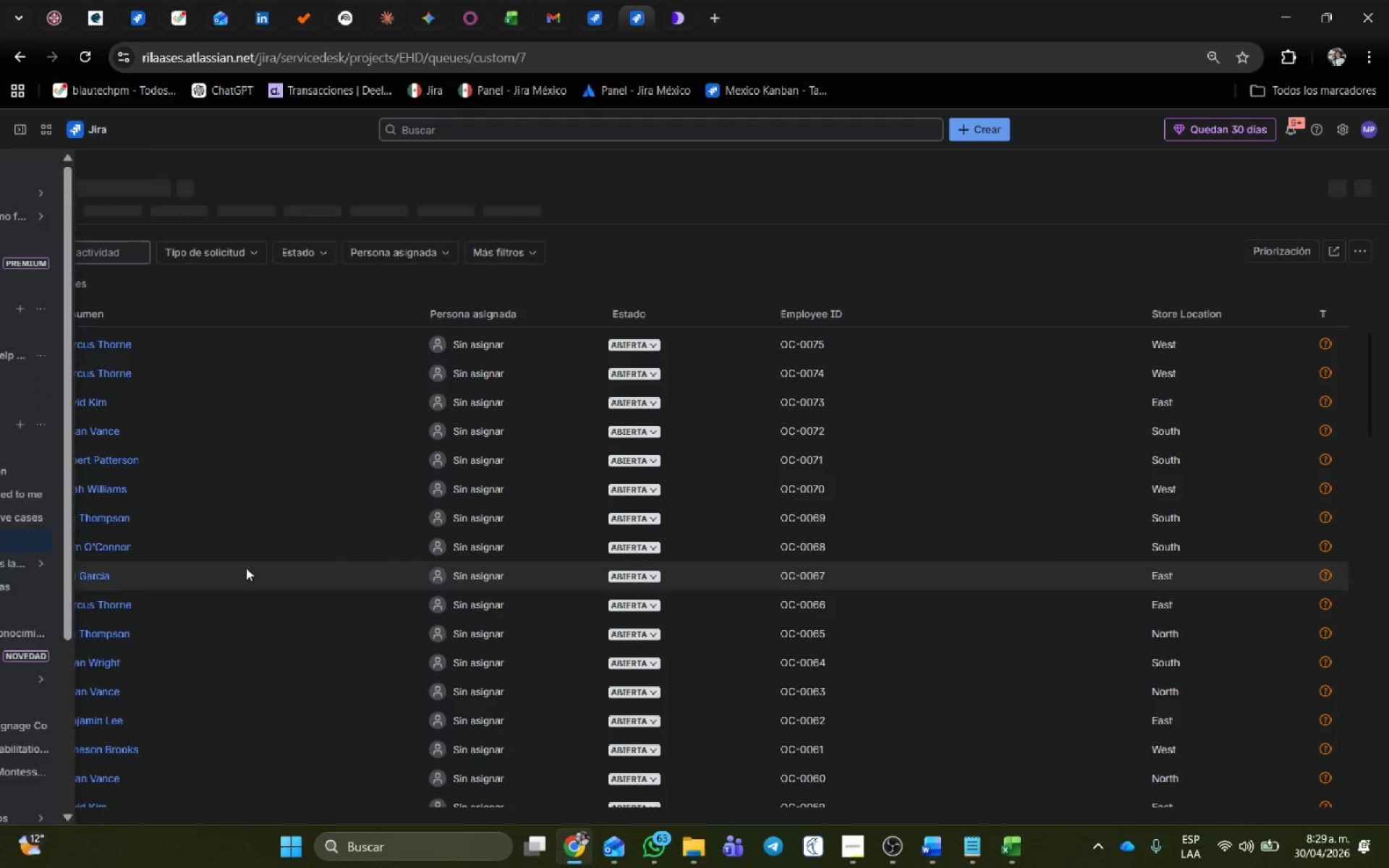 
left_click([1367, 197])
 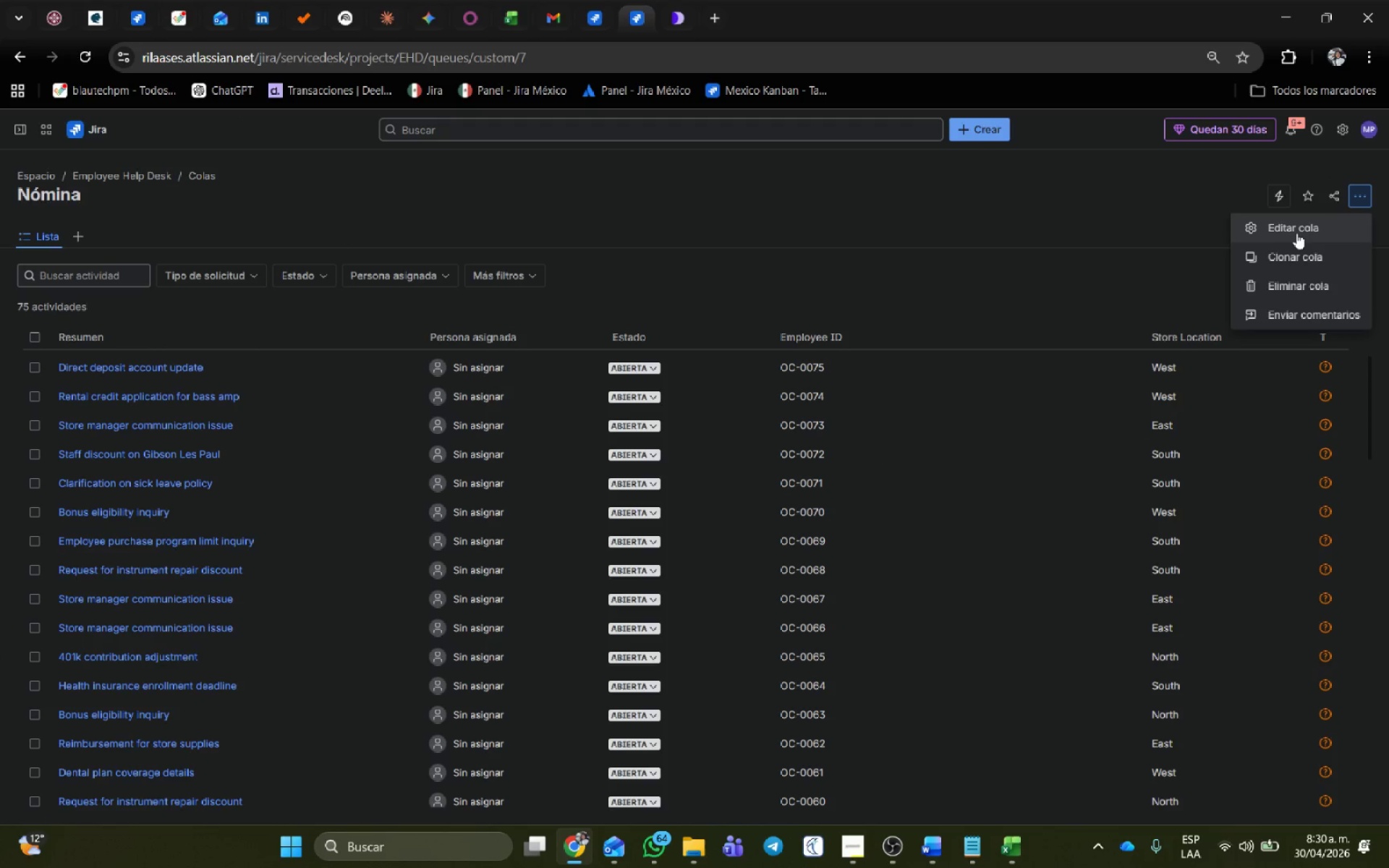 
left_click([1294, 234])
 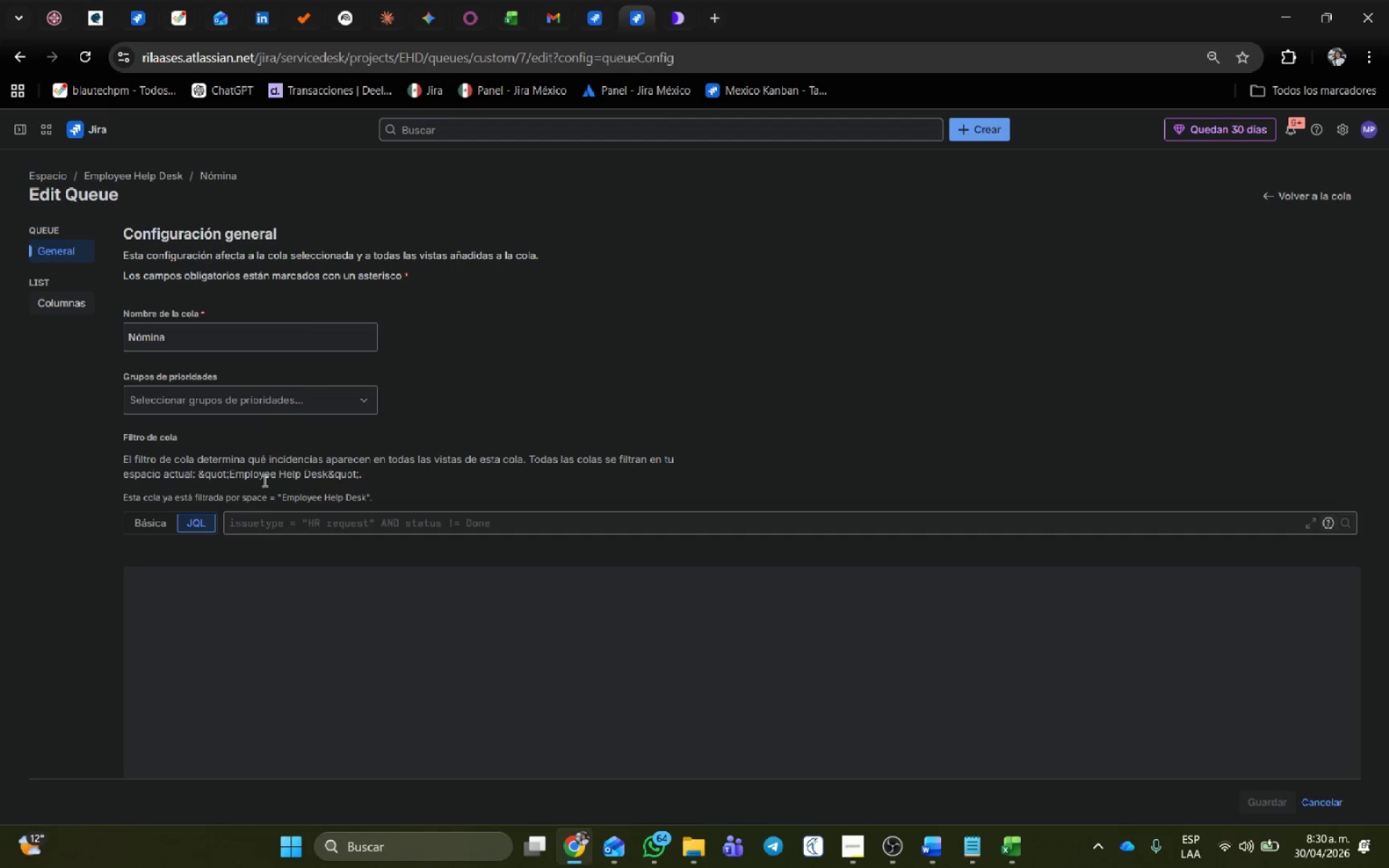 
left_click([286, 522])
 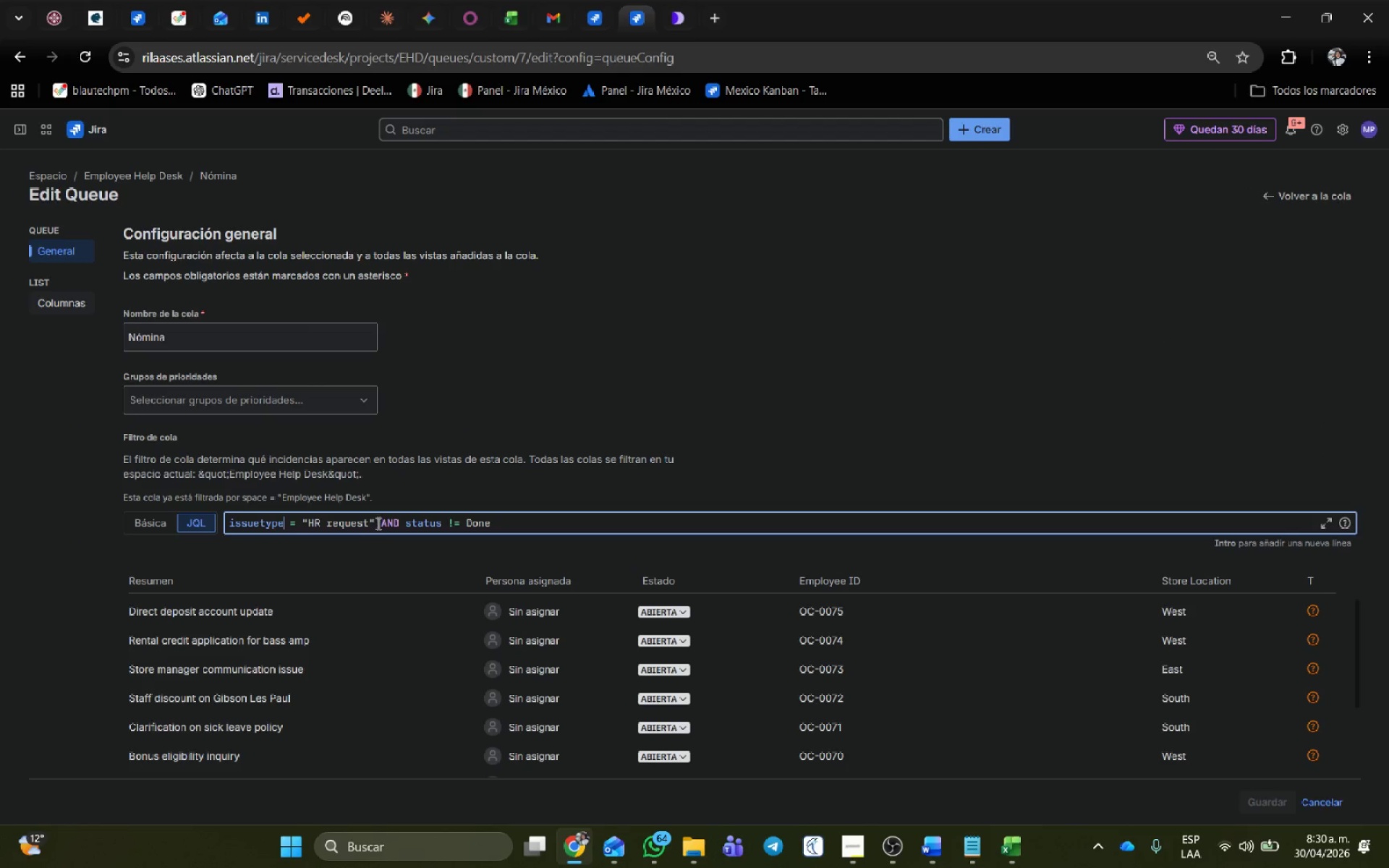 
left_click_drag(start_coordinate=[378, 521], to_coordinate=[83, 520])
 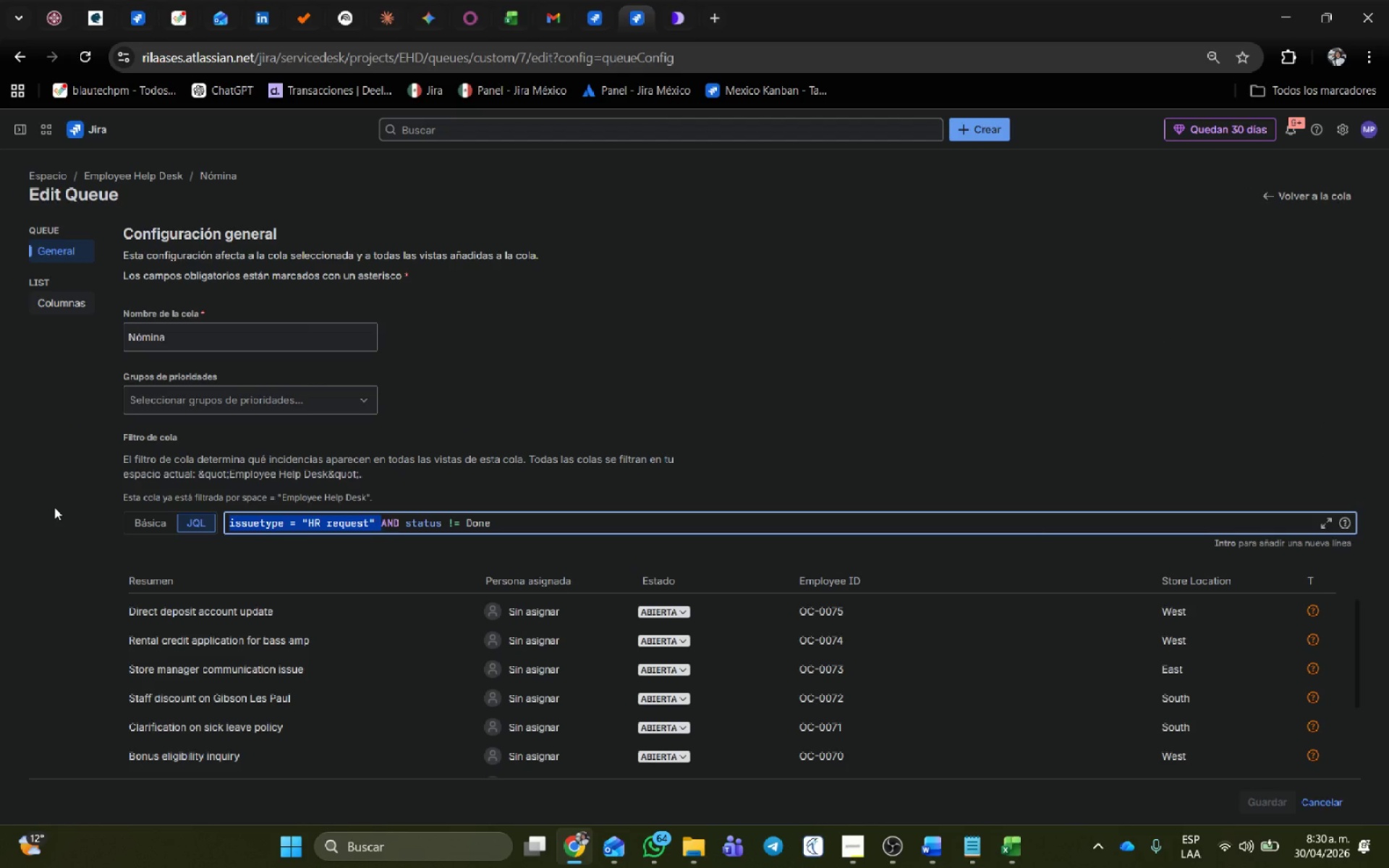 
type(TYPE)
 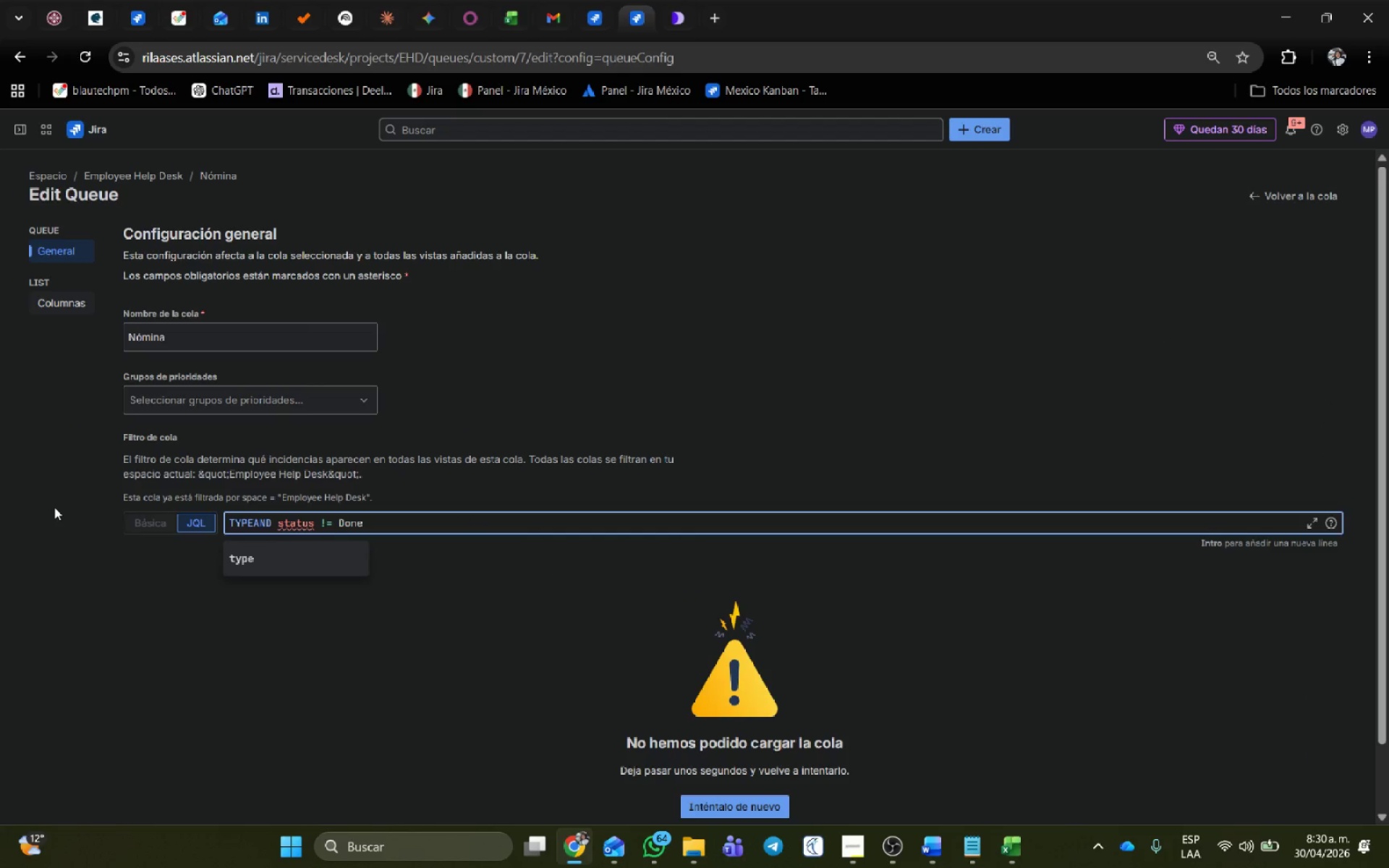 
hold_key(key=Delete, duration=1.47)
 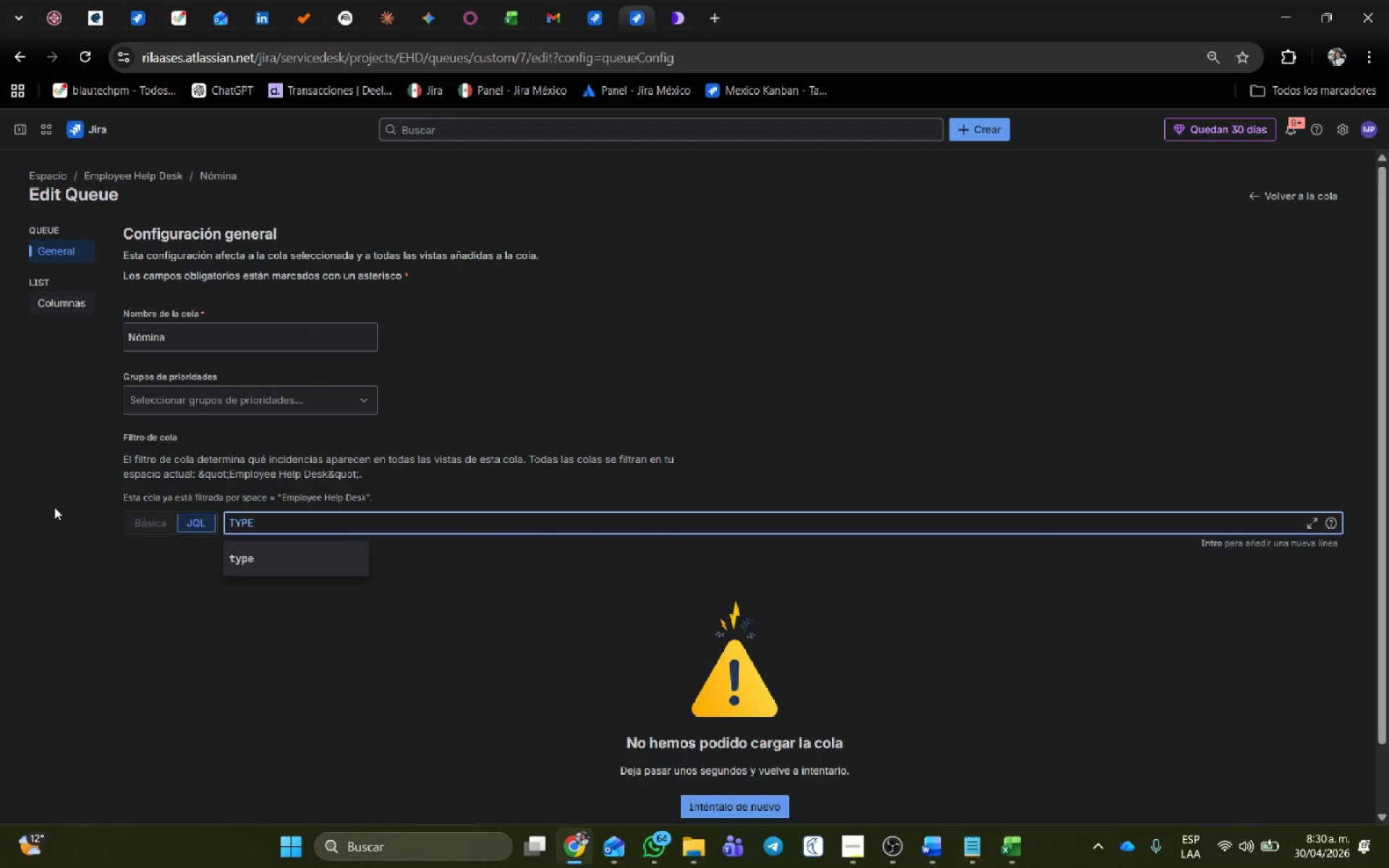 
type( )
key(Backspace)
key(Backspace)
key(Backspace)
key(Backspace)
key(Backspace)
type(TYP)
 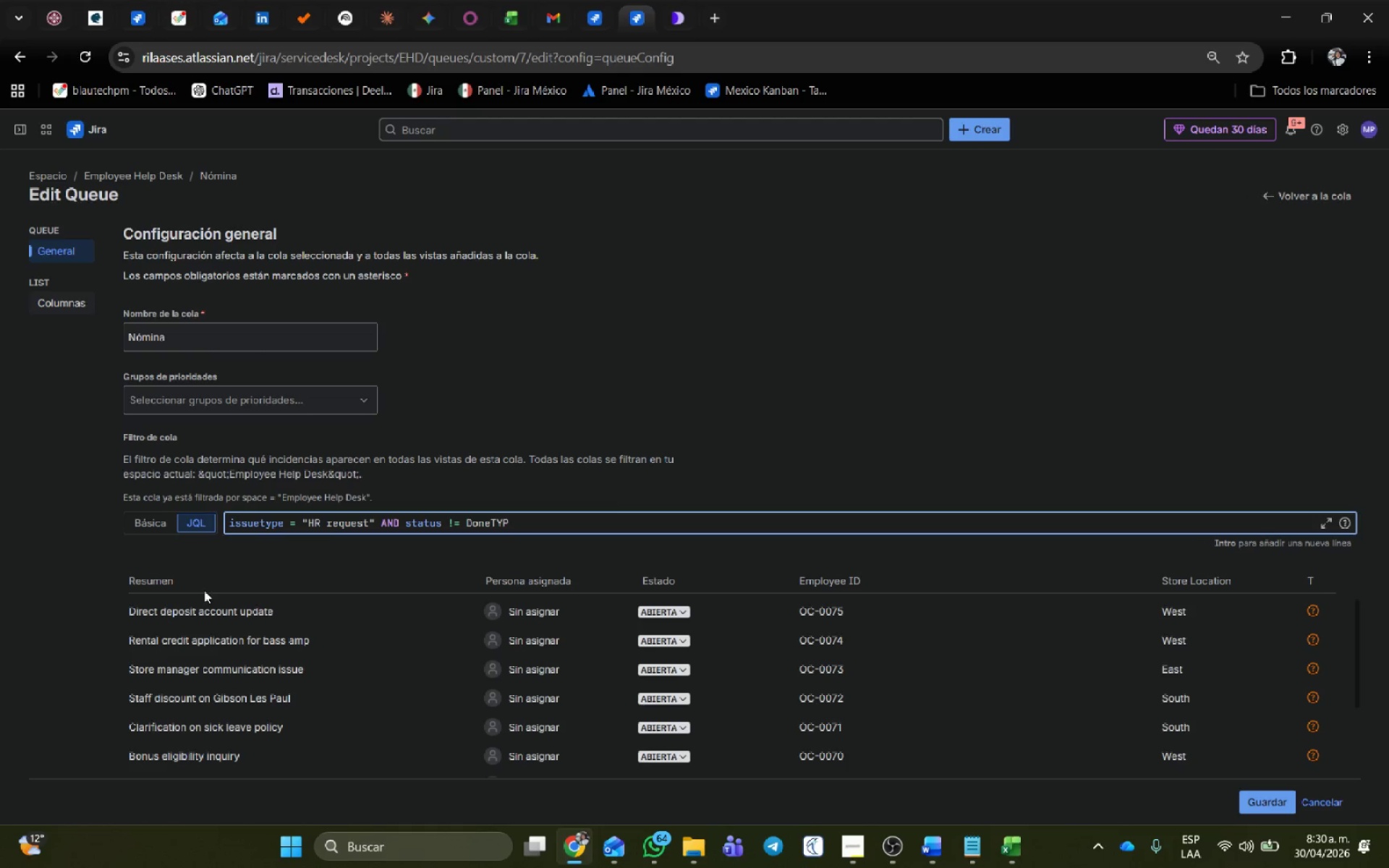 
left_click_drag(start_coordinate=[545, 520], to_coordinate=[31, 511])
 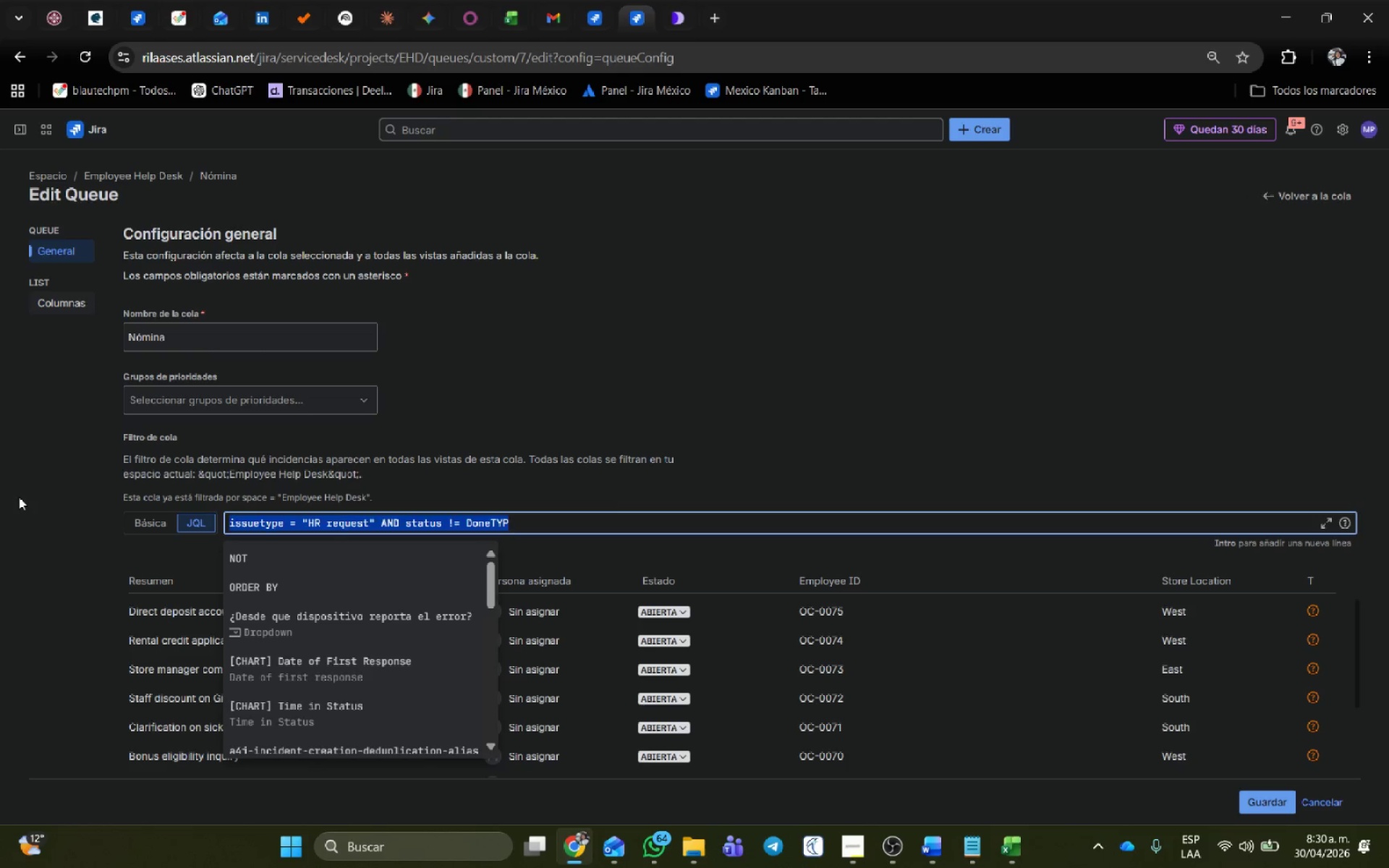 
key(Backspace)
 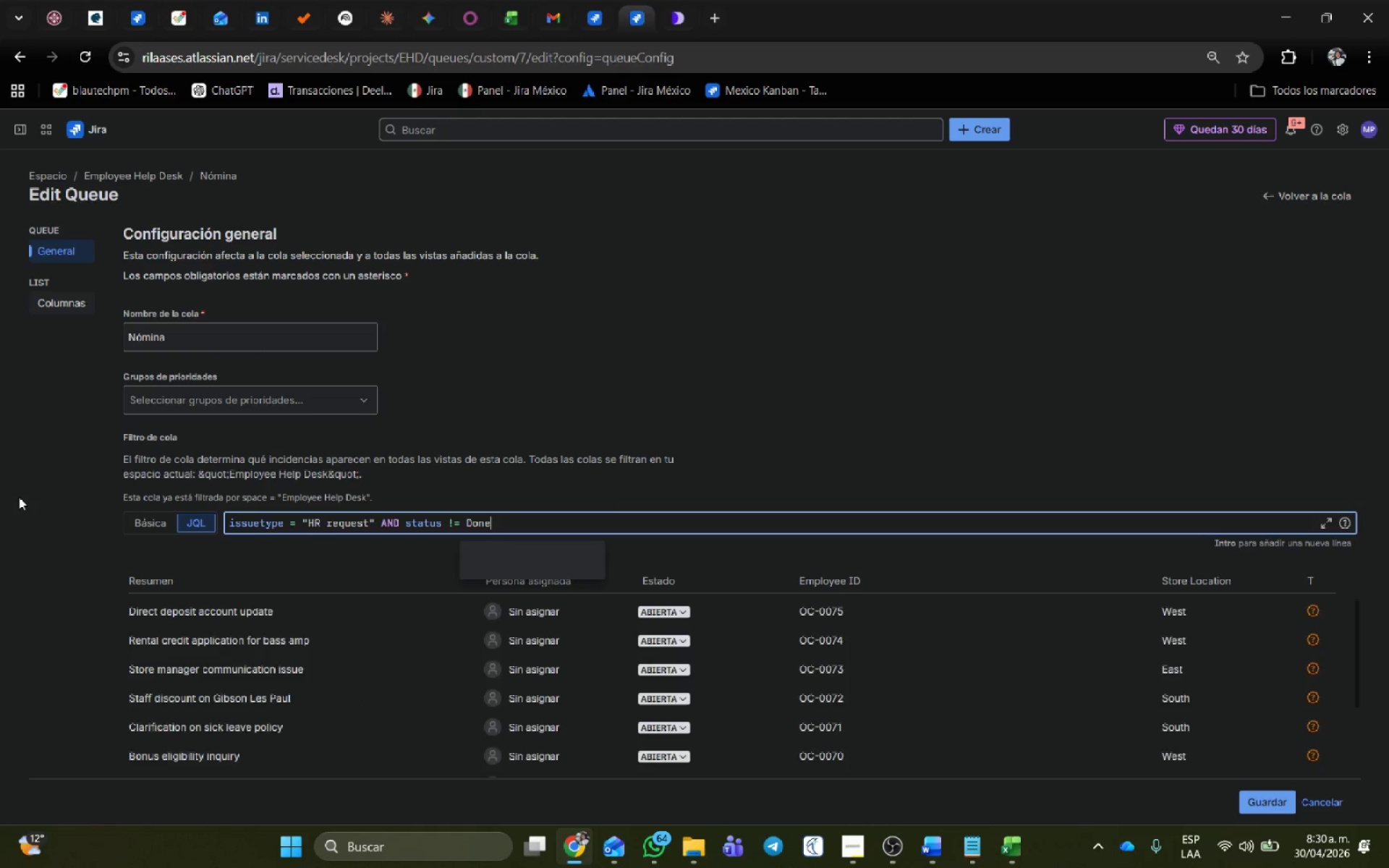 
key(T)
 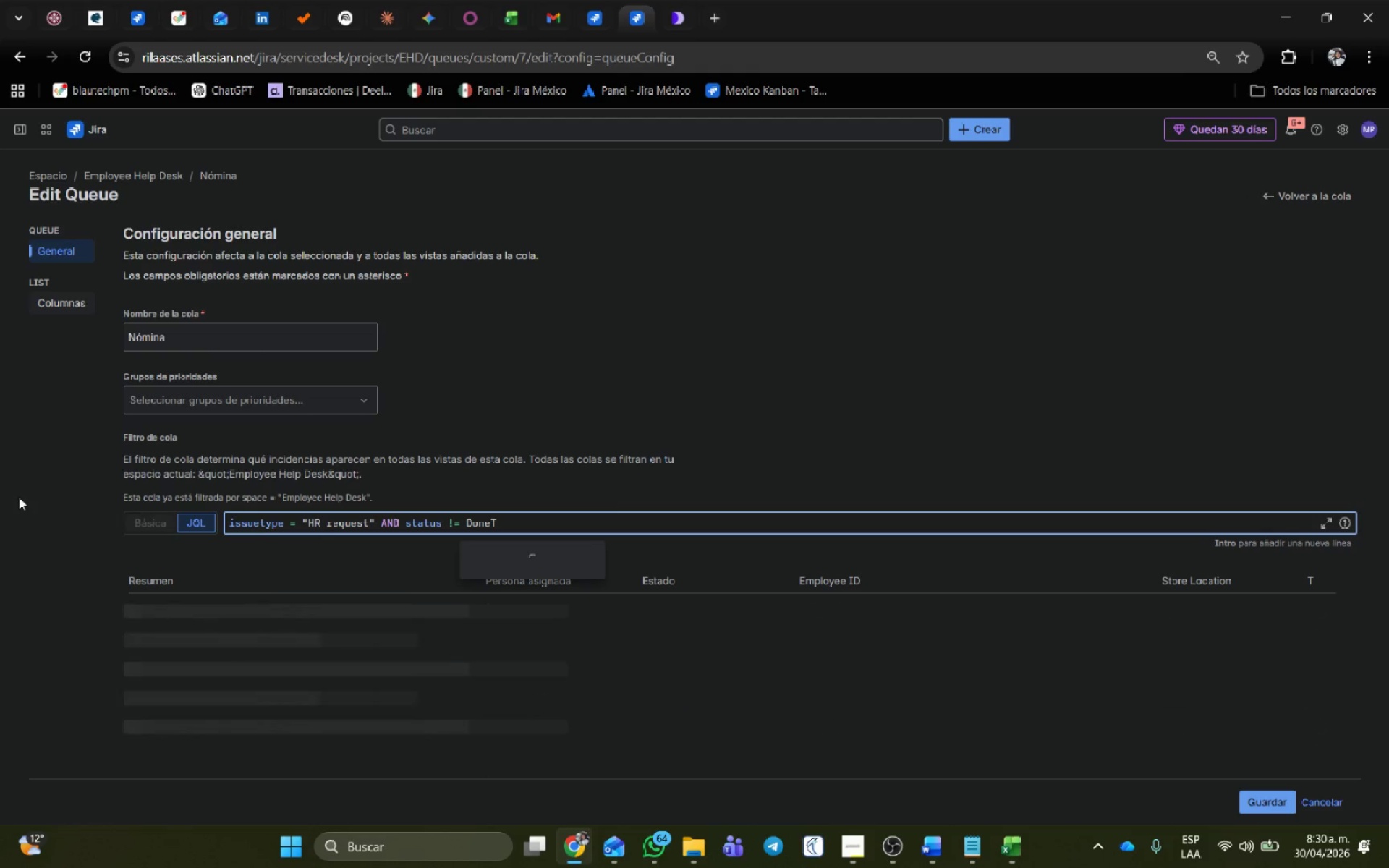 
hold_key(key=Backspace, duration=1.5)
 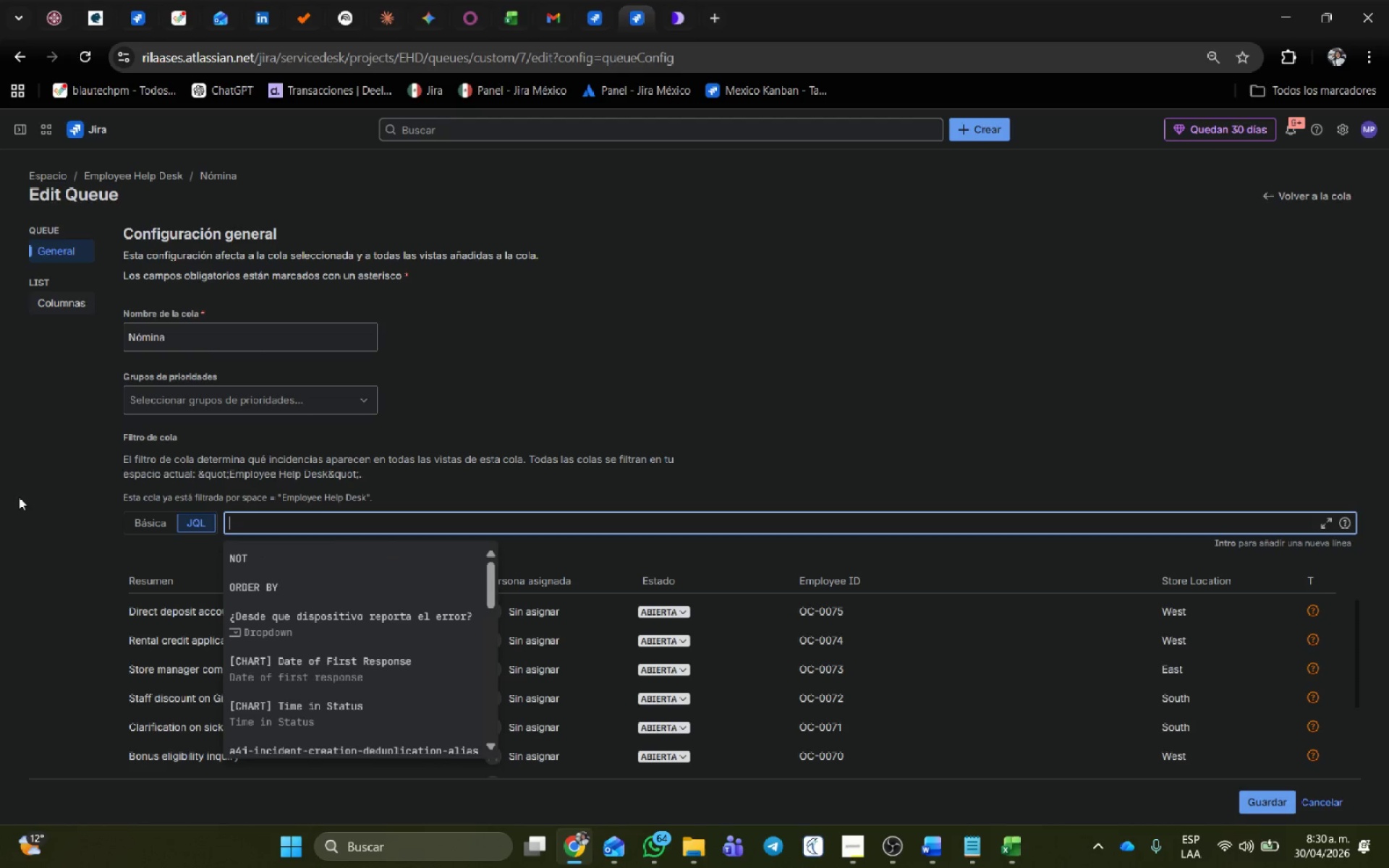 
hold_key(key=Backspace, duration=0.62)
 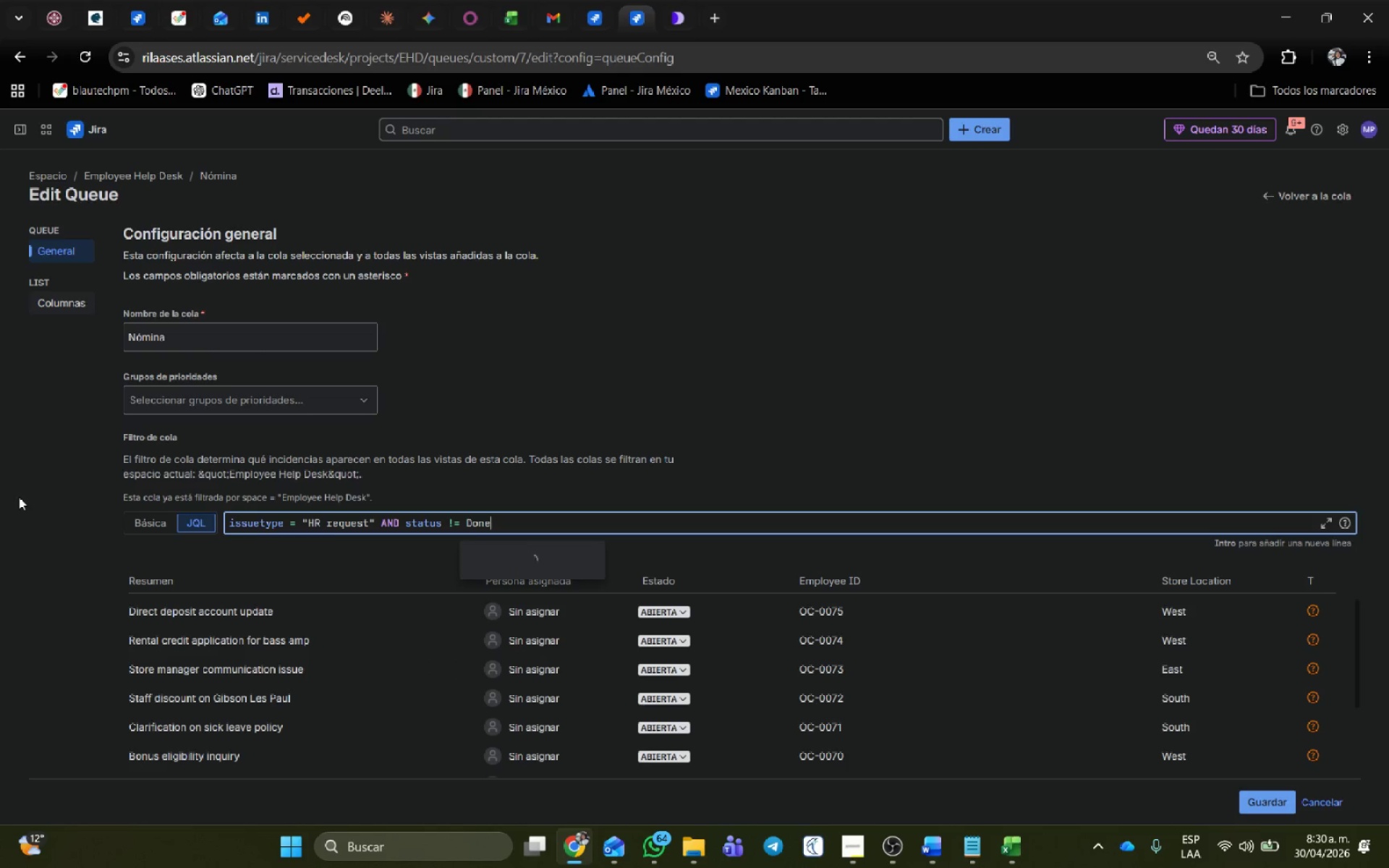 
hold_key(key=Backspace, duration=1.5)
 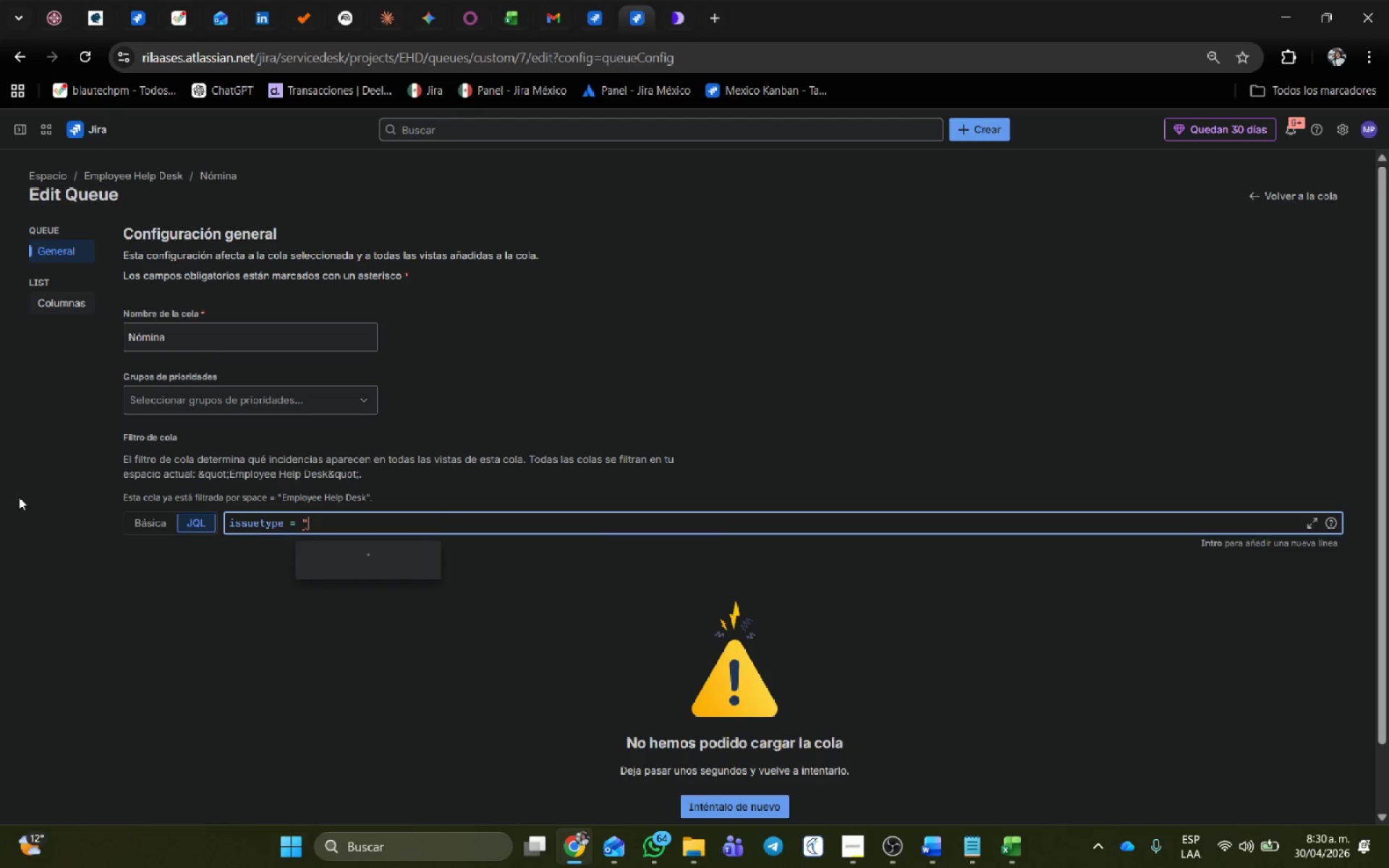 
hold_key(key=Backspace, duration=1.5)
 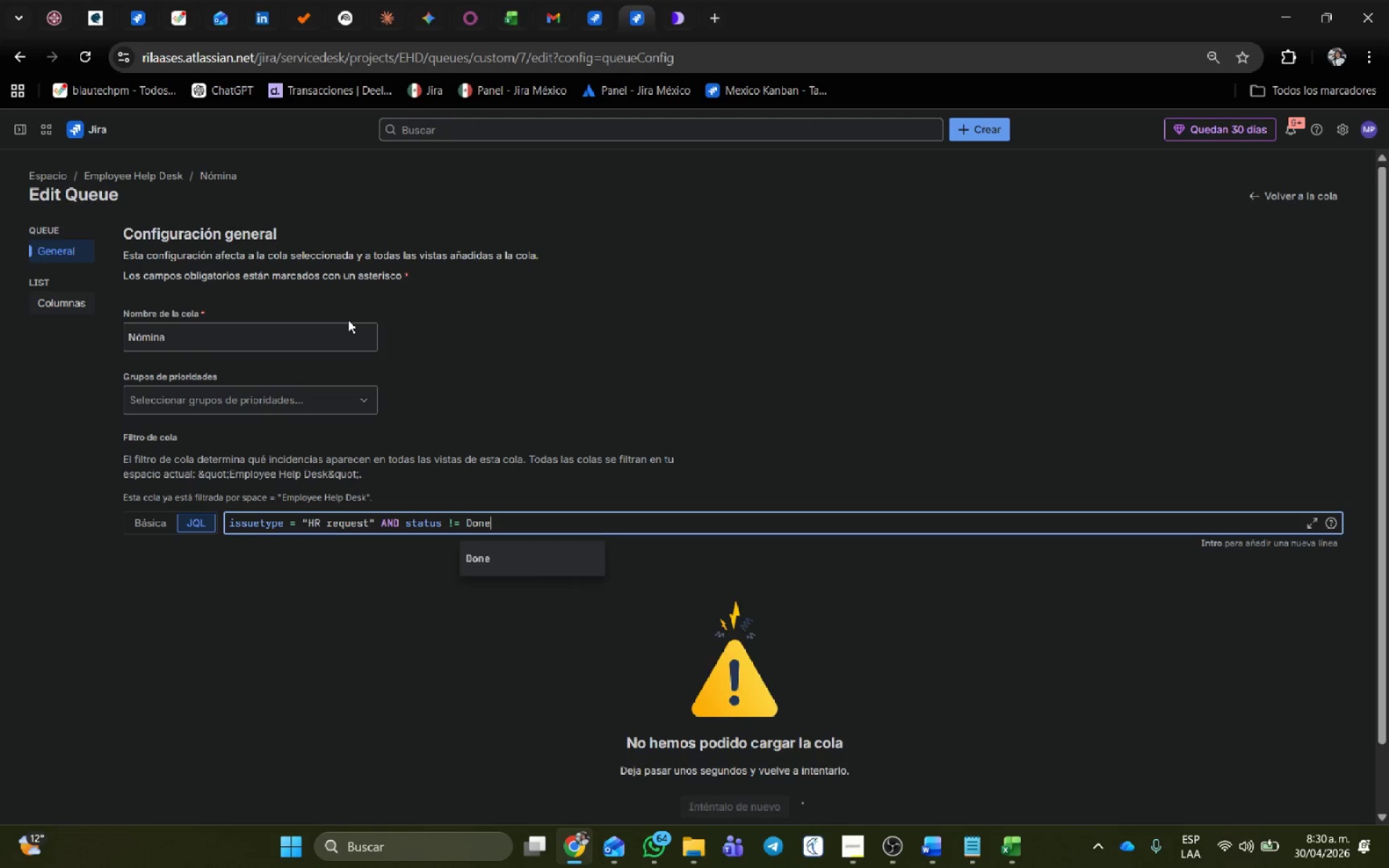 
key(Control+Shift+R)
 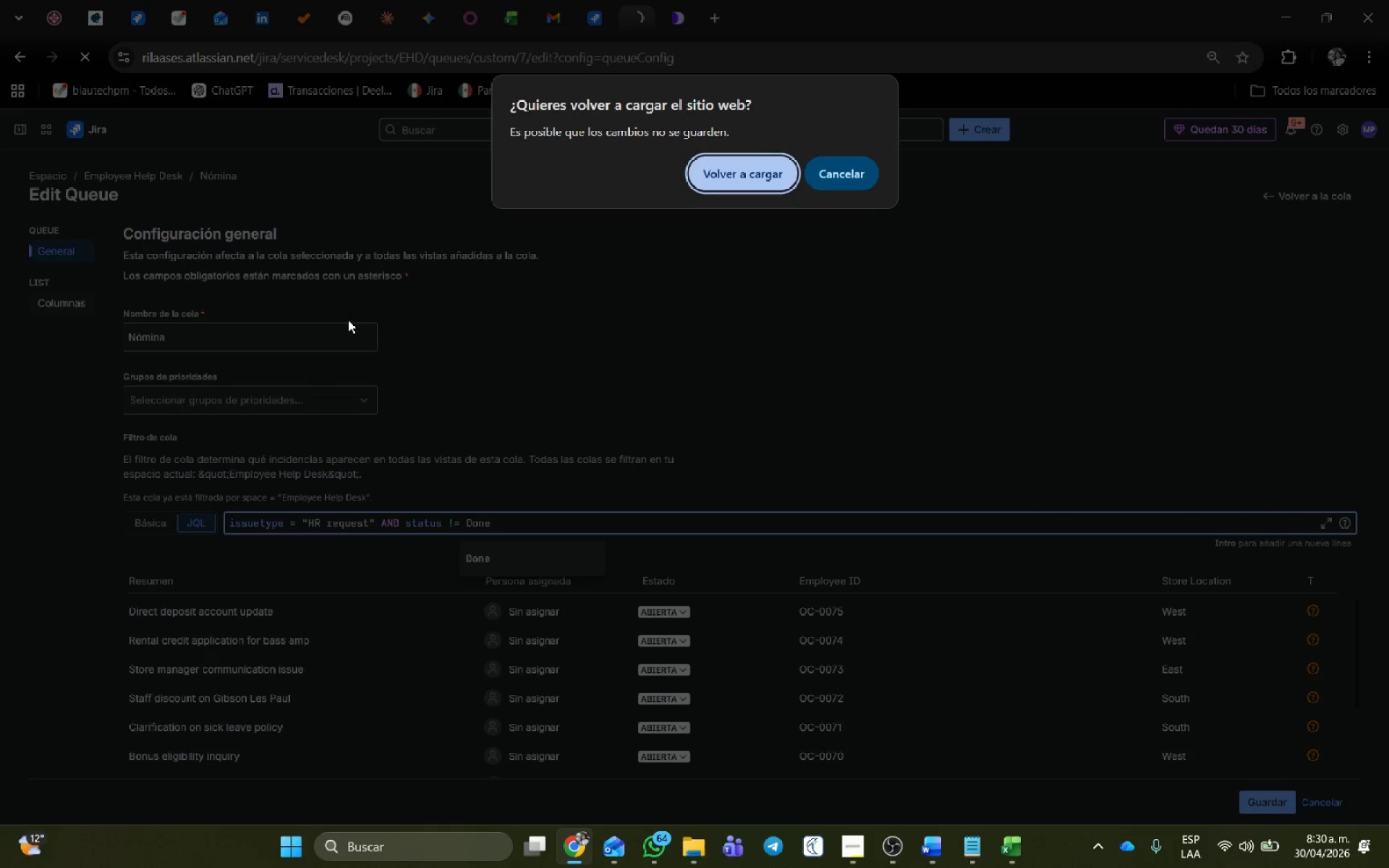 
key(Enter)
 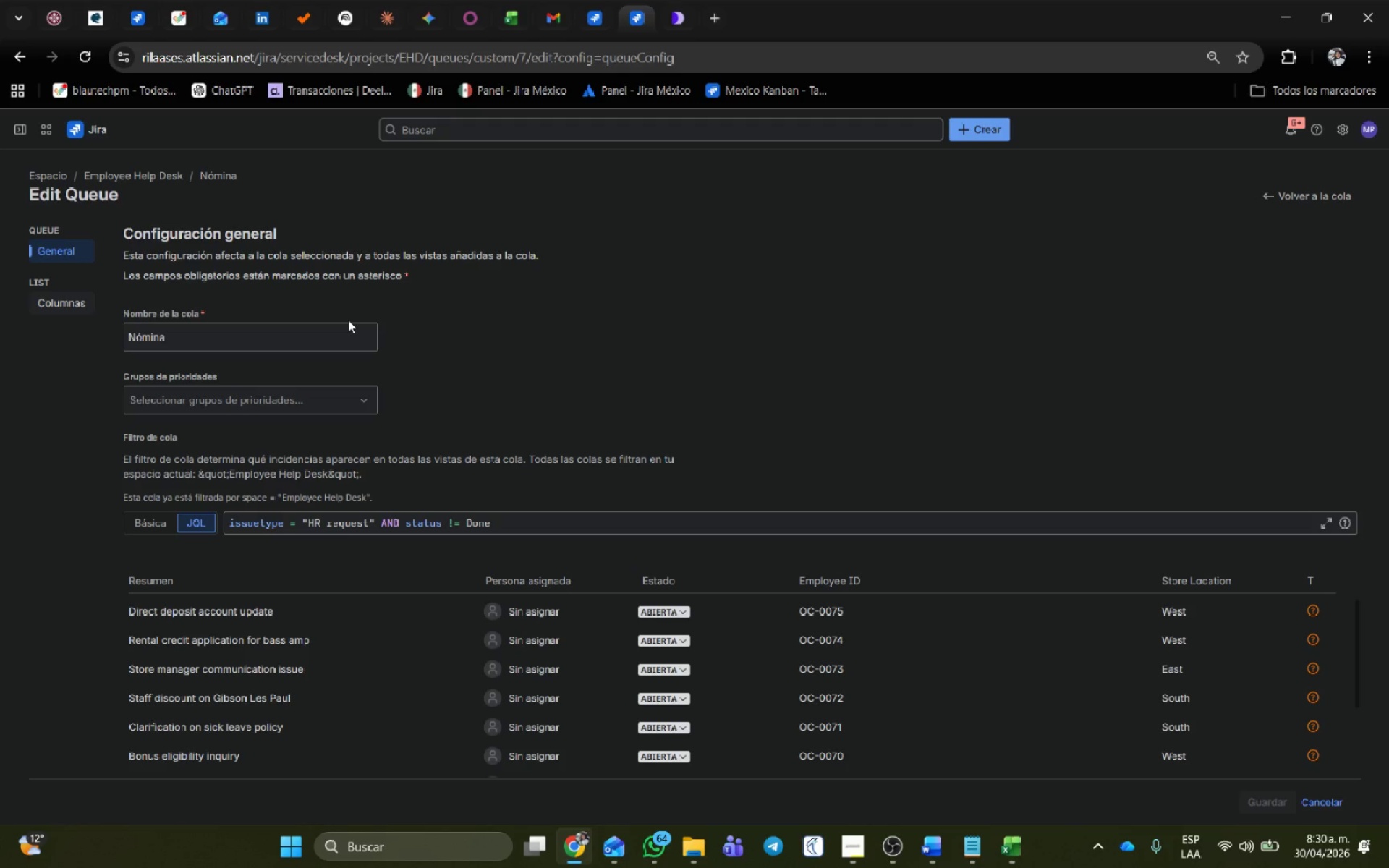 
wait(6.62)
 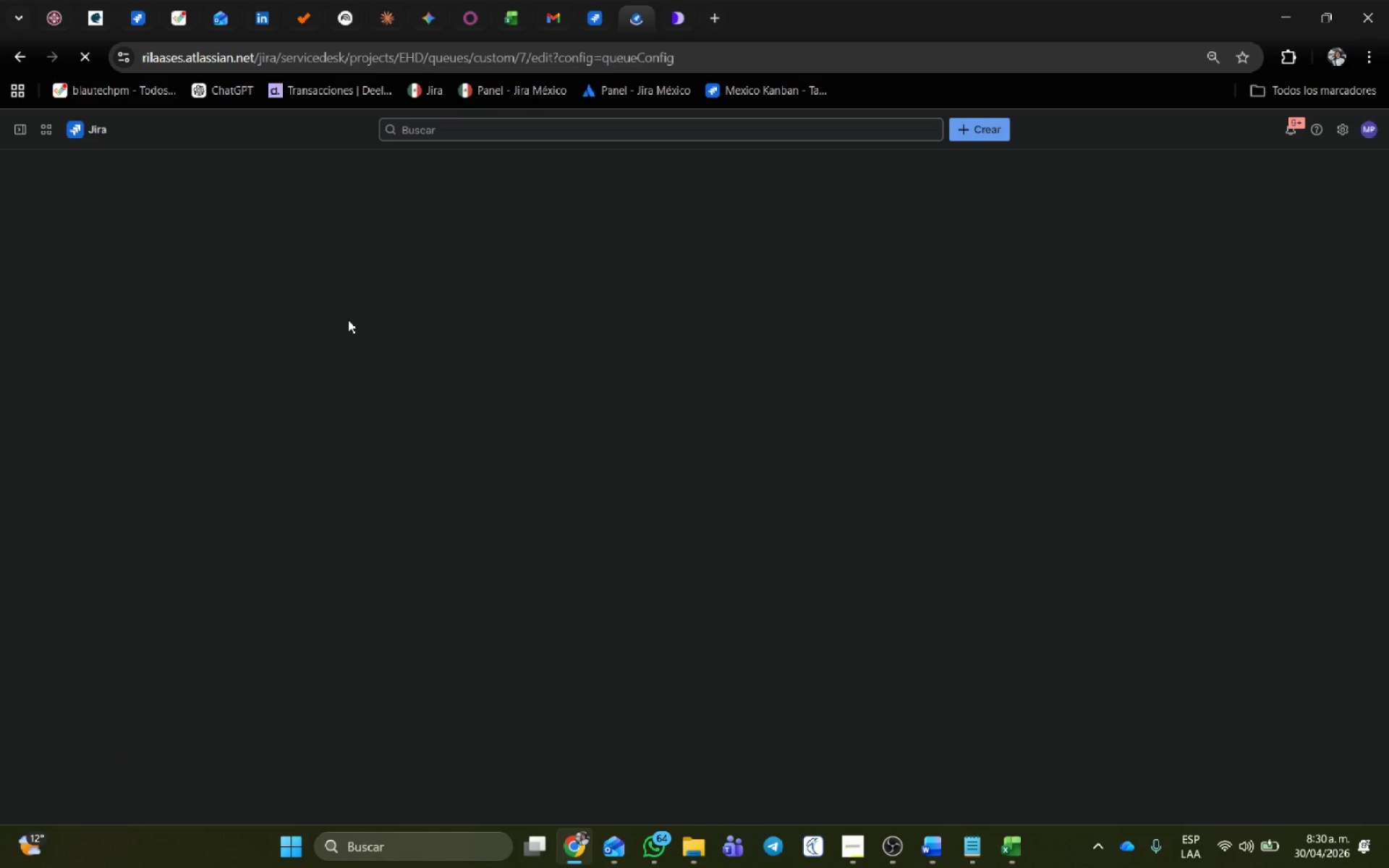 
left_click([650, 612])
 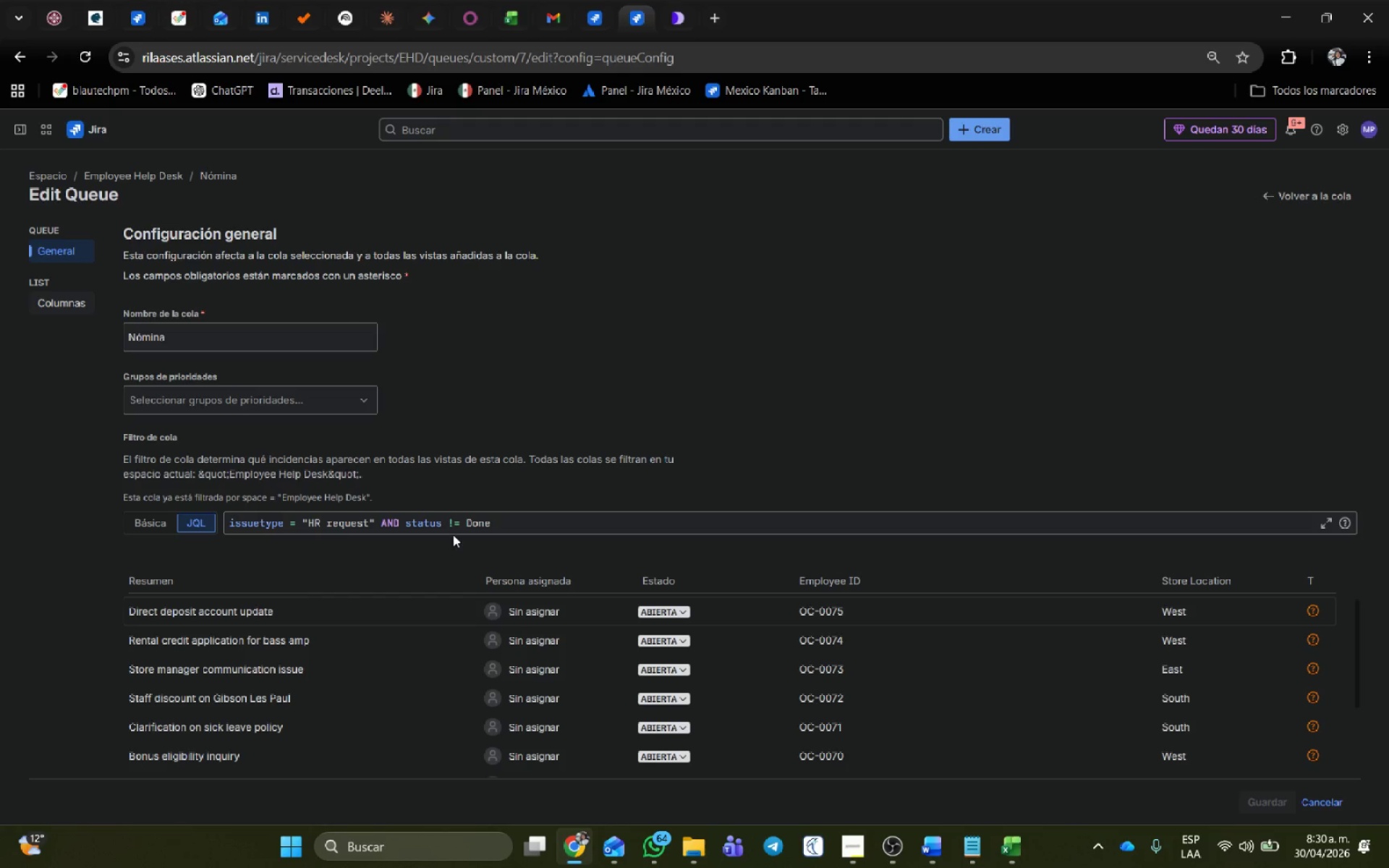 
left_click([497, 519])
 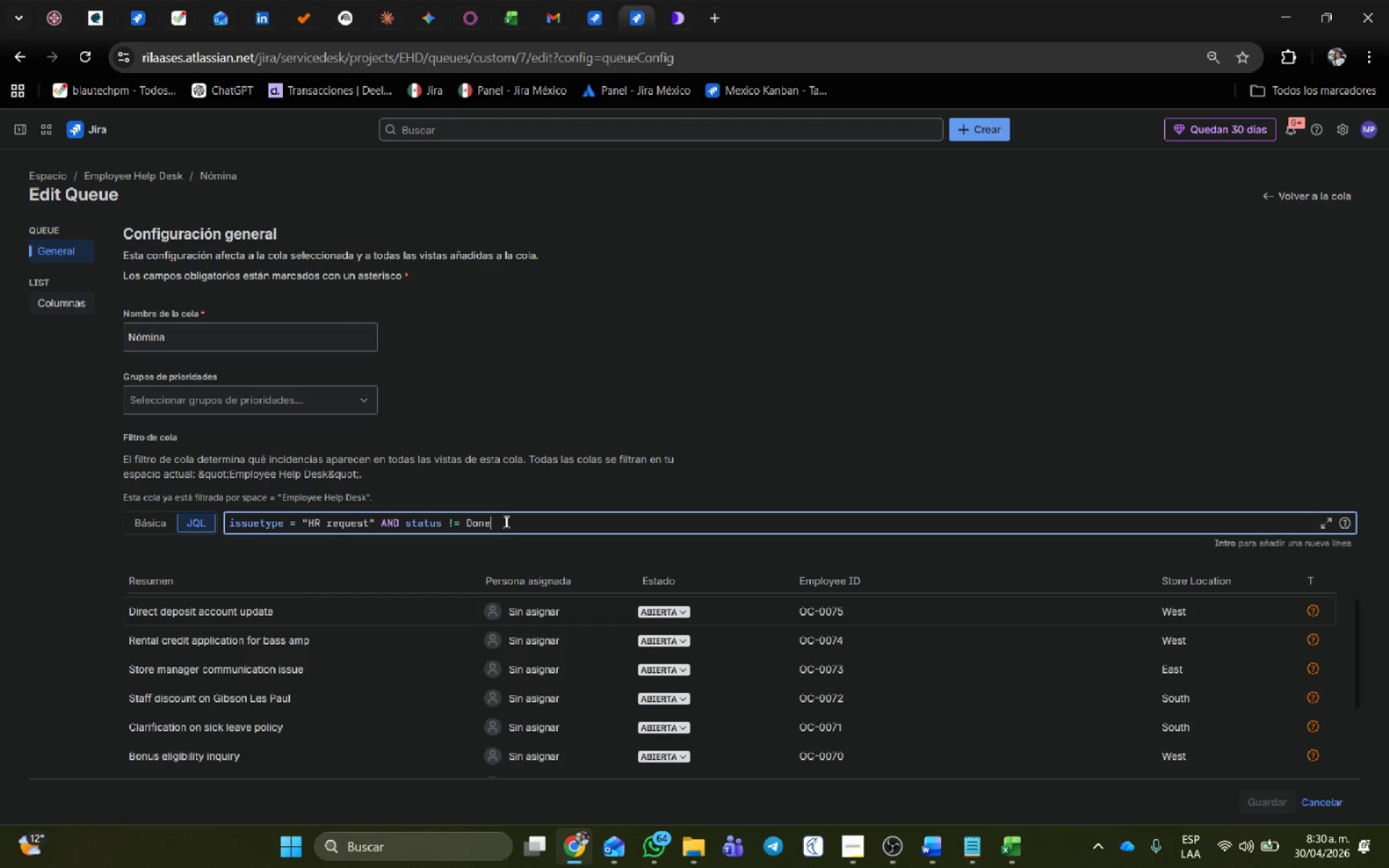 
left_click_drag(start_coordinate=[505, 522], to_coordinate=[229, 511])
 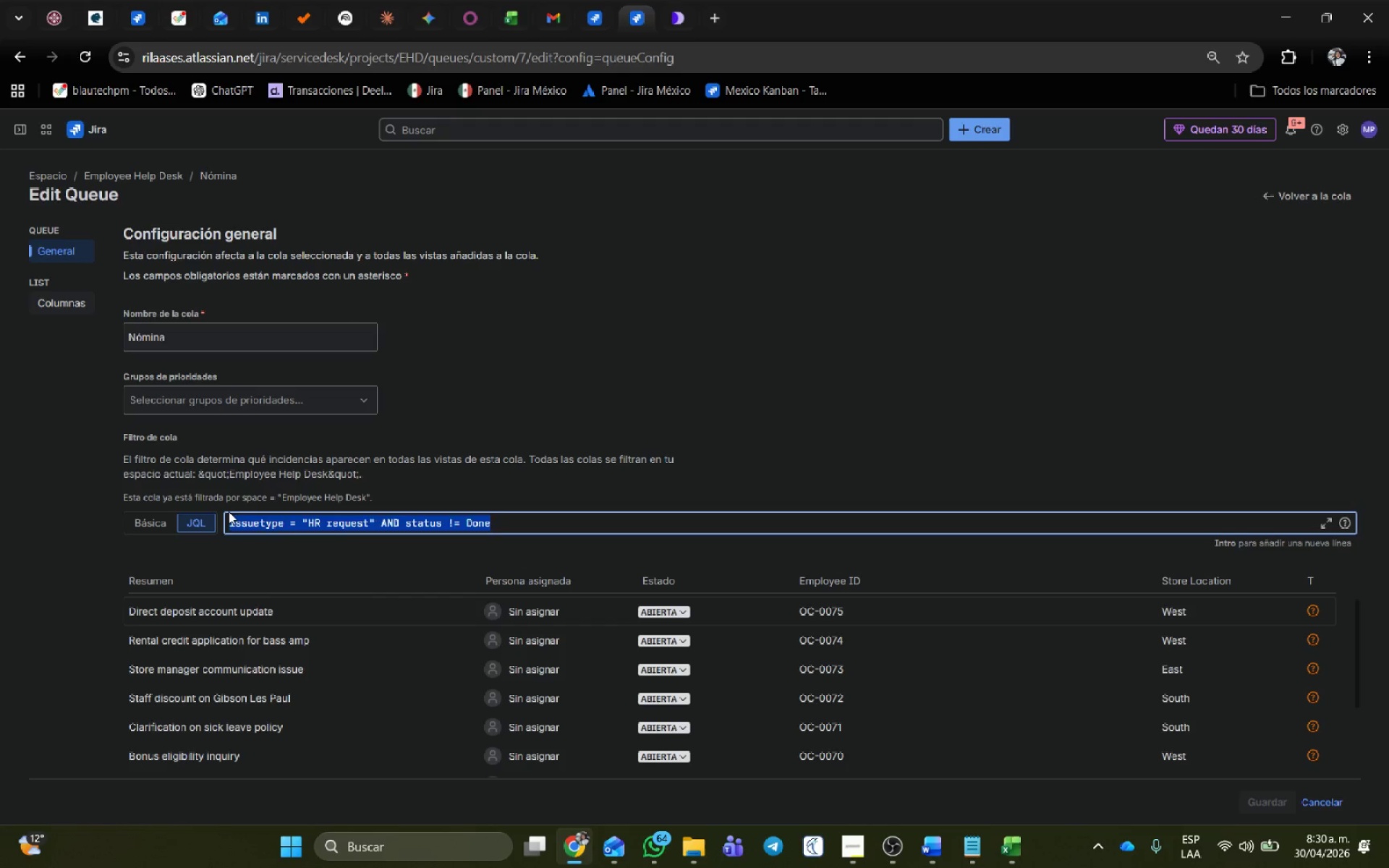 
key(Backspace)
type(TIPO DE)
key(Backspace)
key(Backspace)
key(Backspace)
type(DE)
key(Backspace)
key(Backspace)
 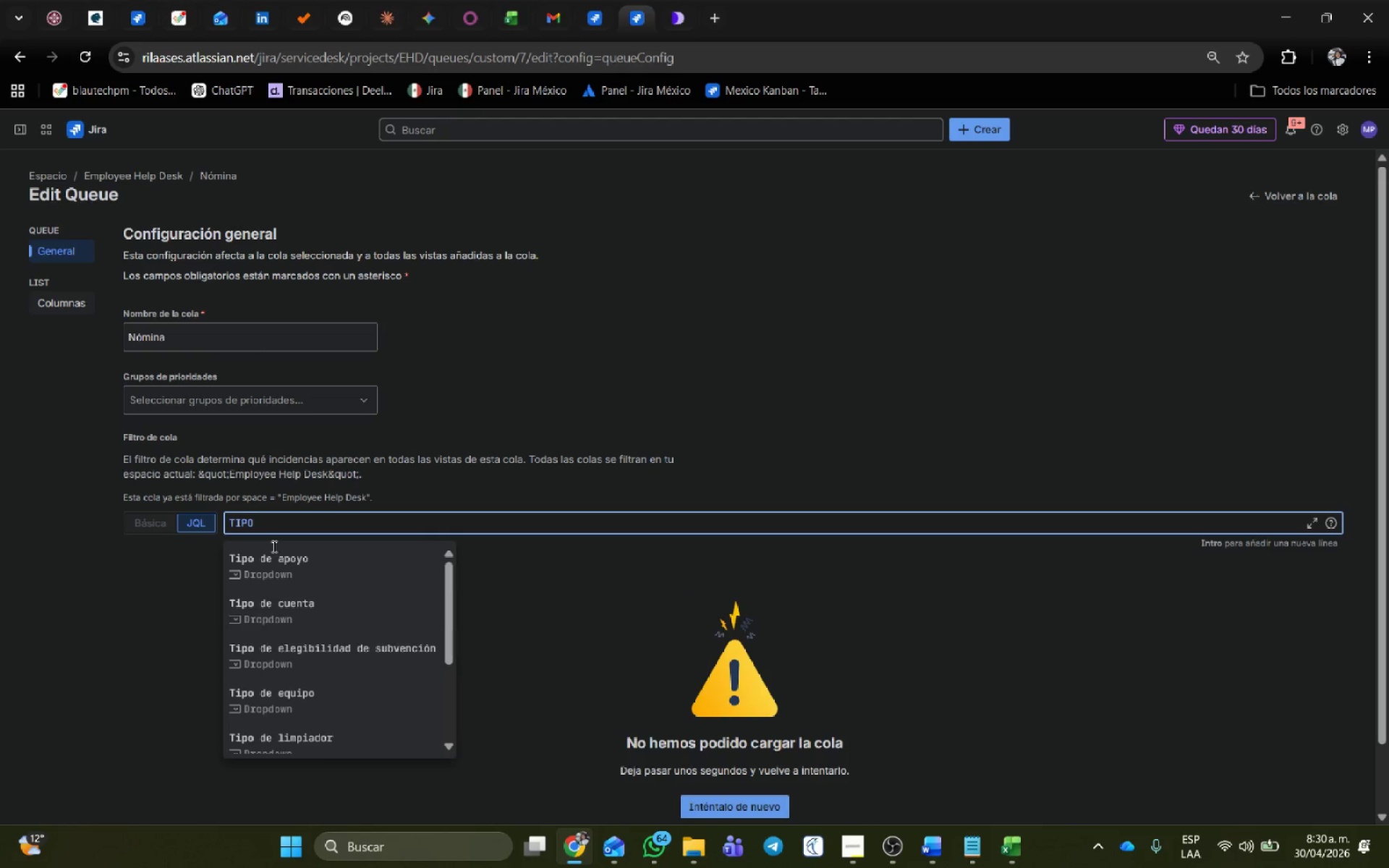 
scroll: coordinate [377, 651], scroll_direction: down, amount: 3.0
 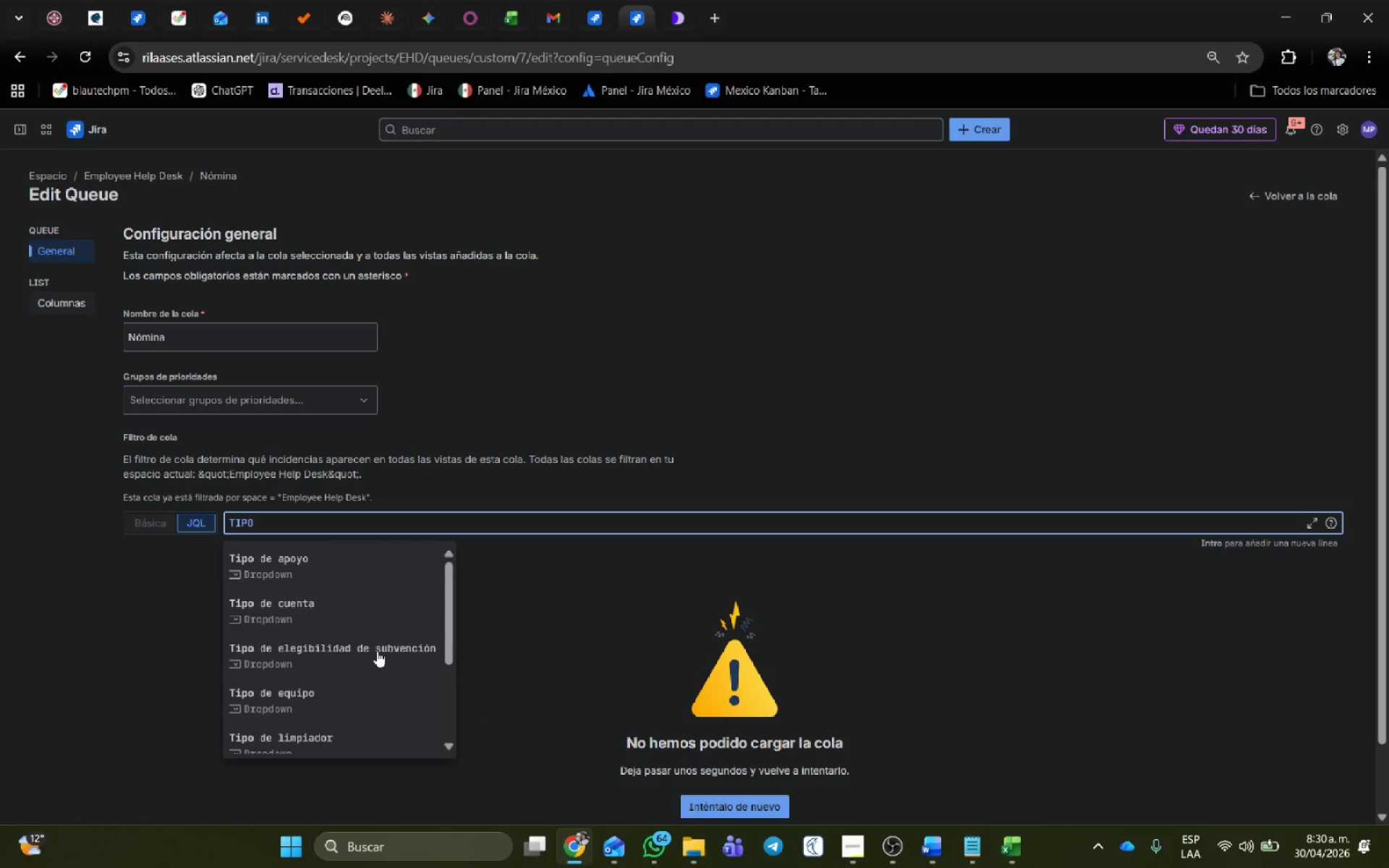 
scroll: coordinate [377, 647], scroll_direction: up, amount: 4.0
 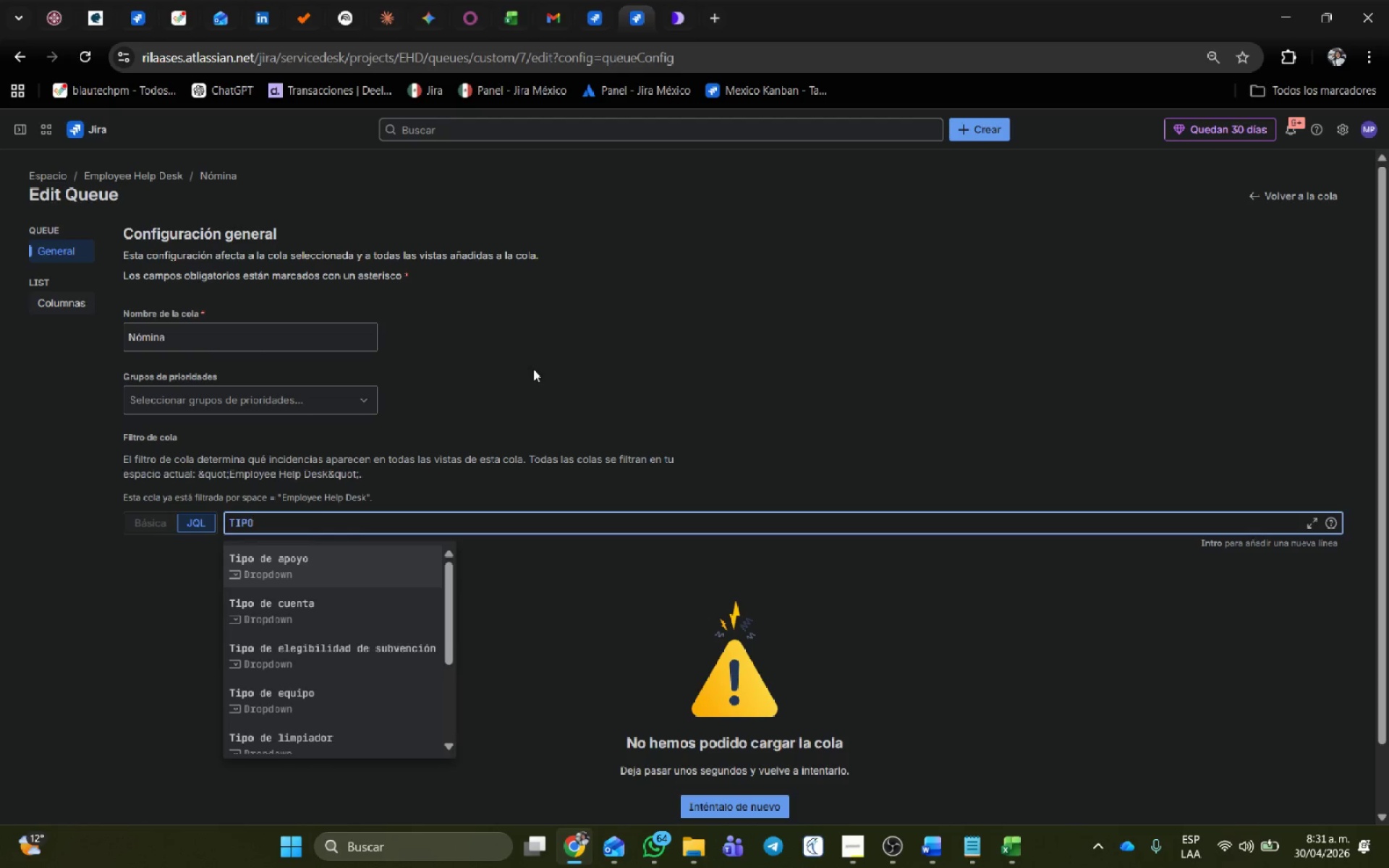 
wait(39.87)
 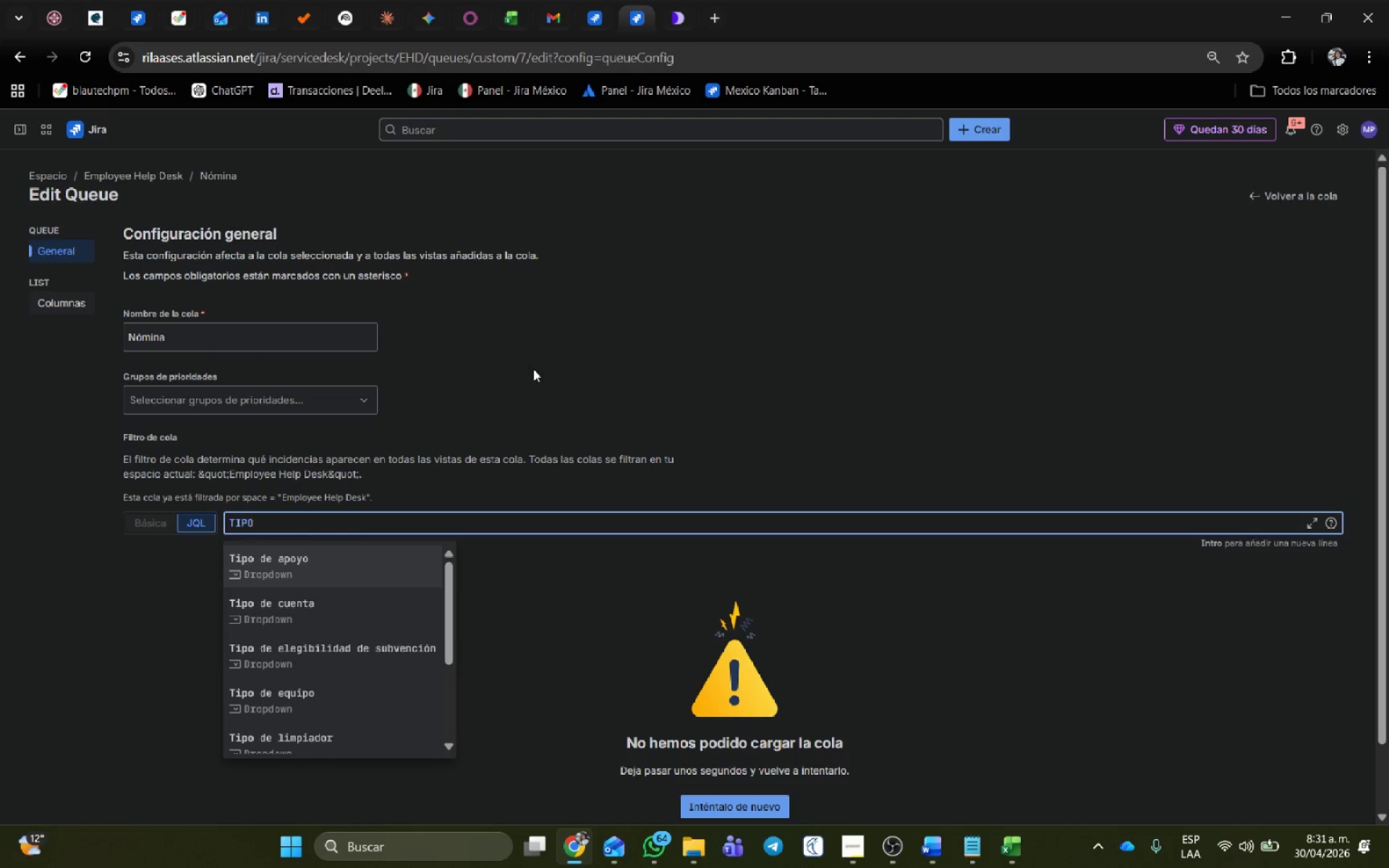 
hold_key(key=Backspace, duration=0.84)
 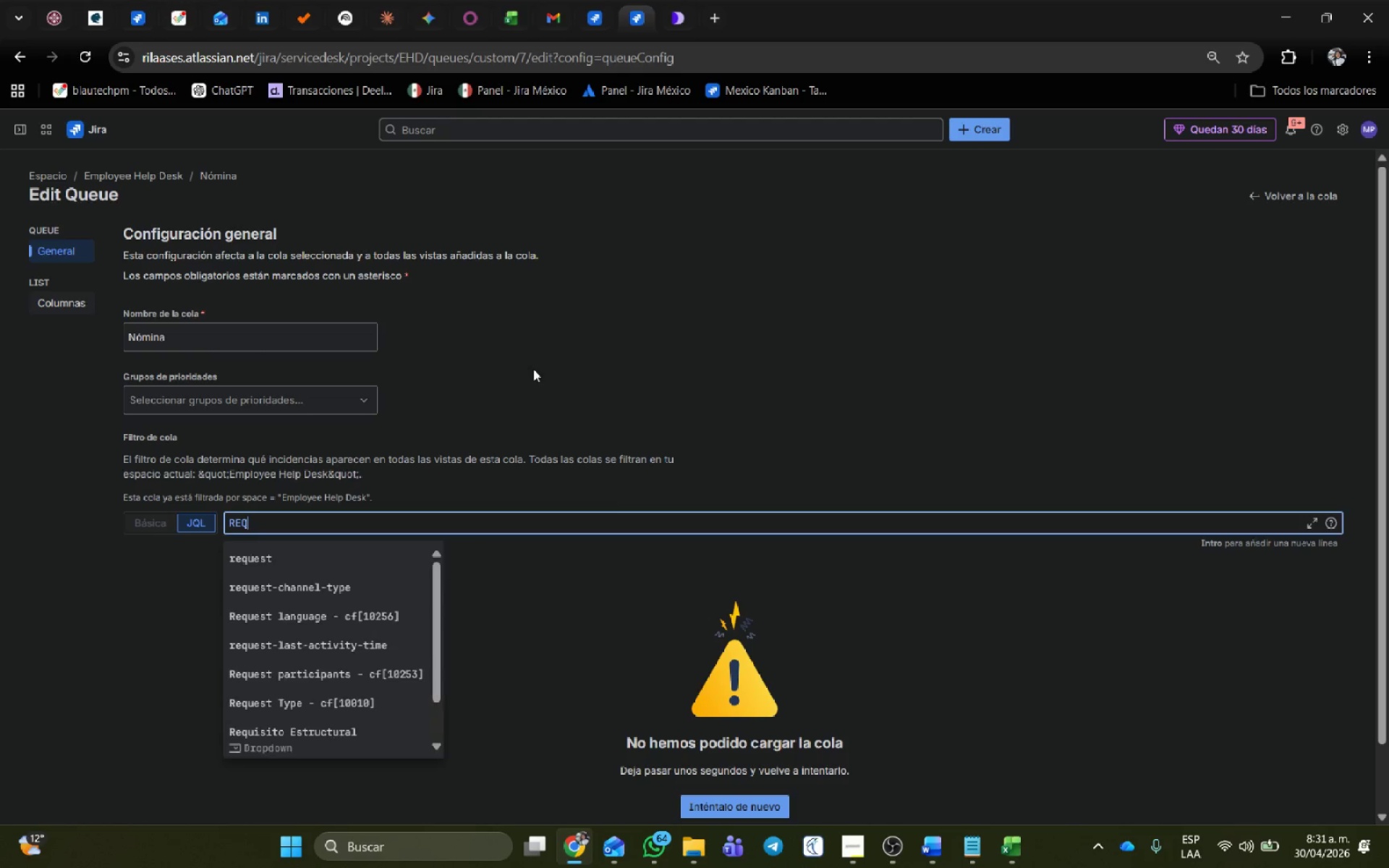 
hold_key(key=Backspace, duration=7.72)
 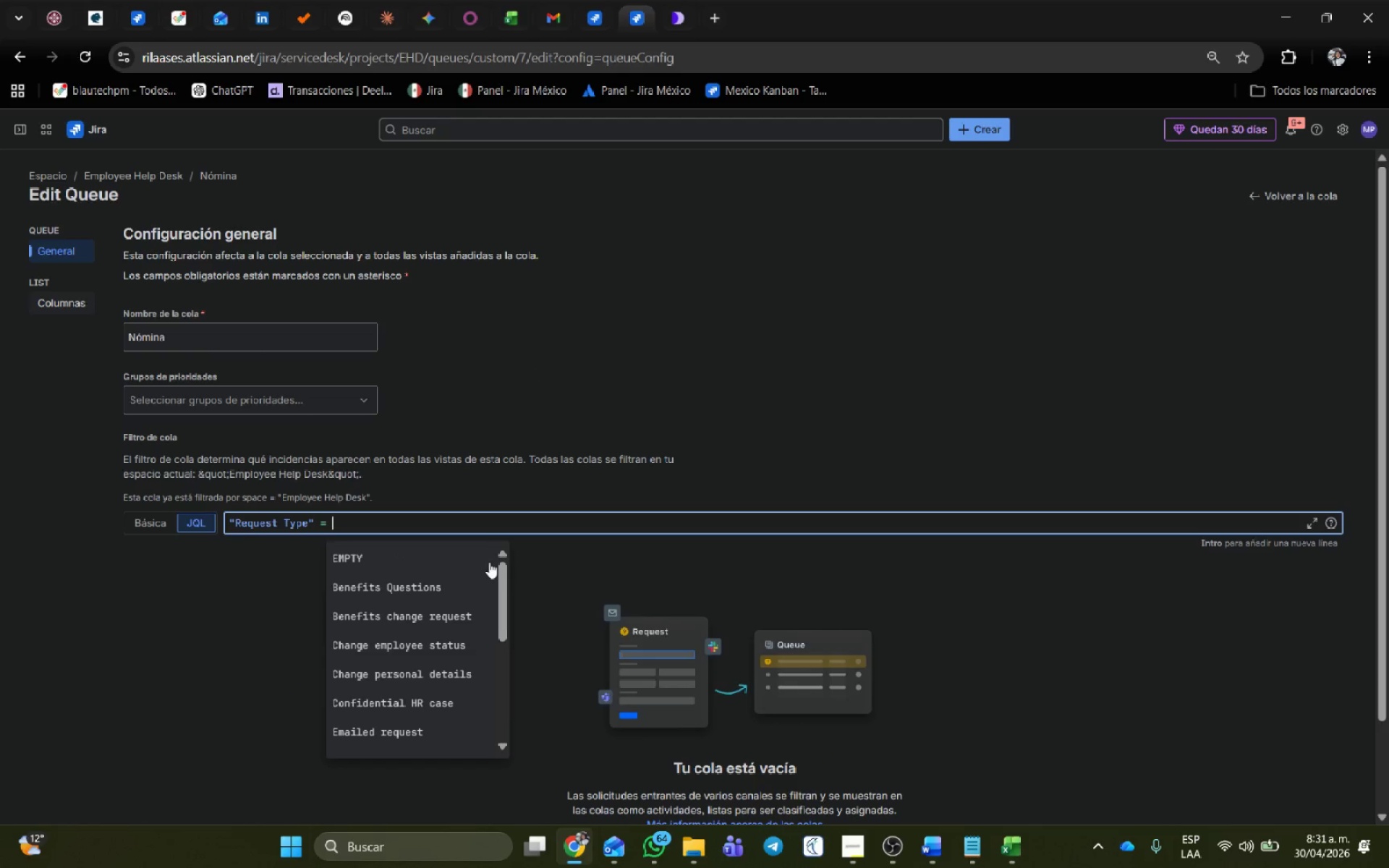 
type(REQUEST)
 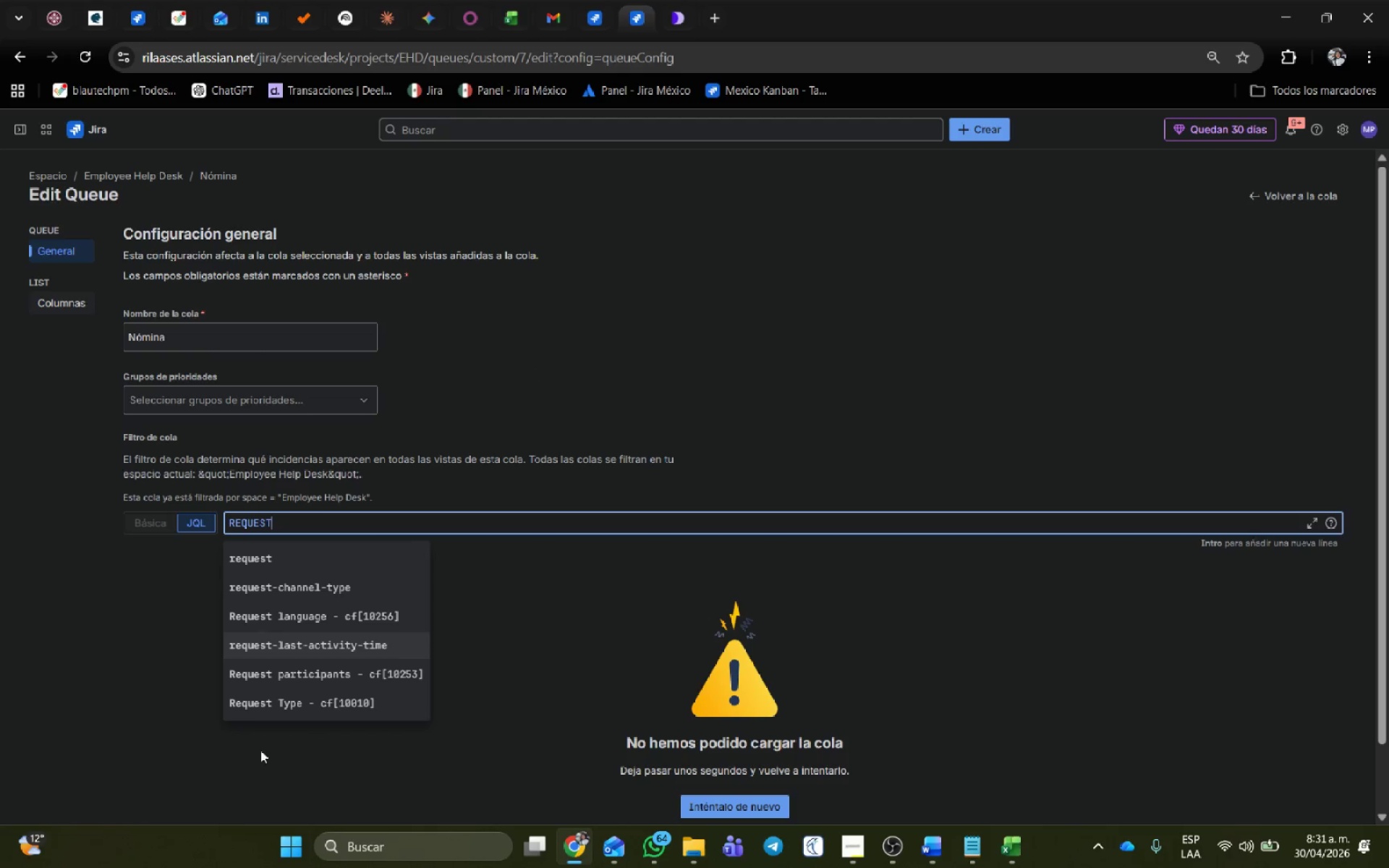 
left_click([285, 697])
 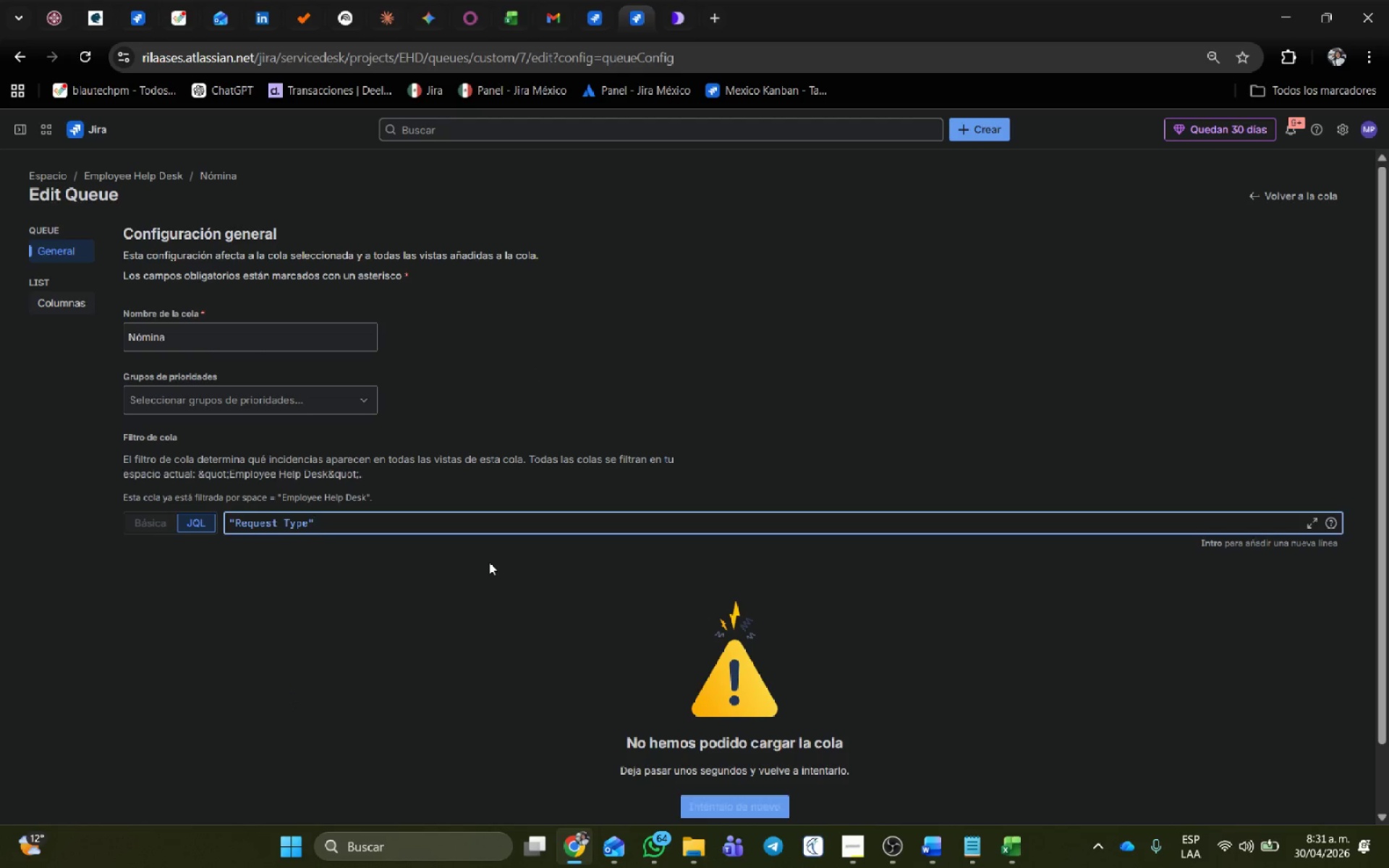 
type( ) PA)
key(Backspace)
type(@PA)
 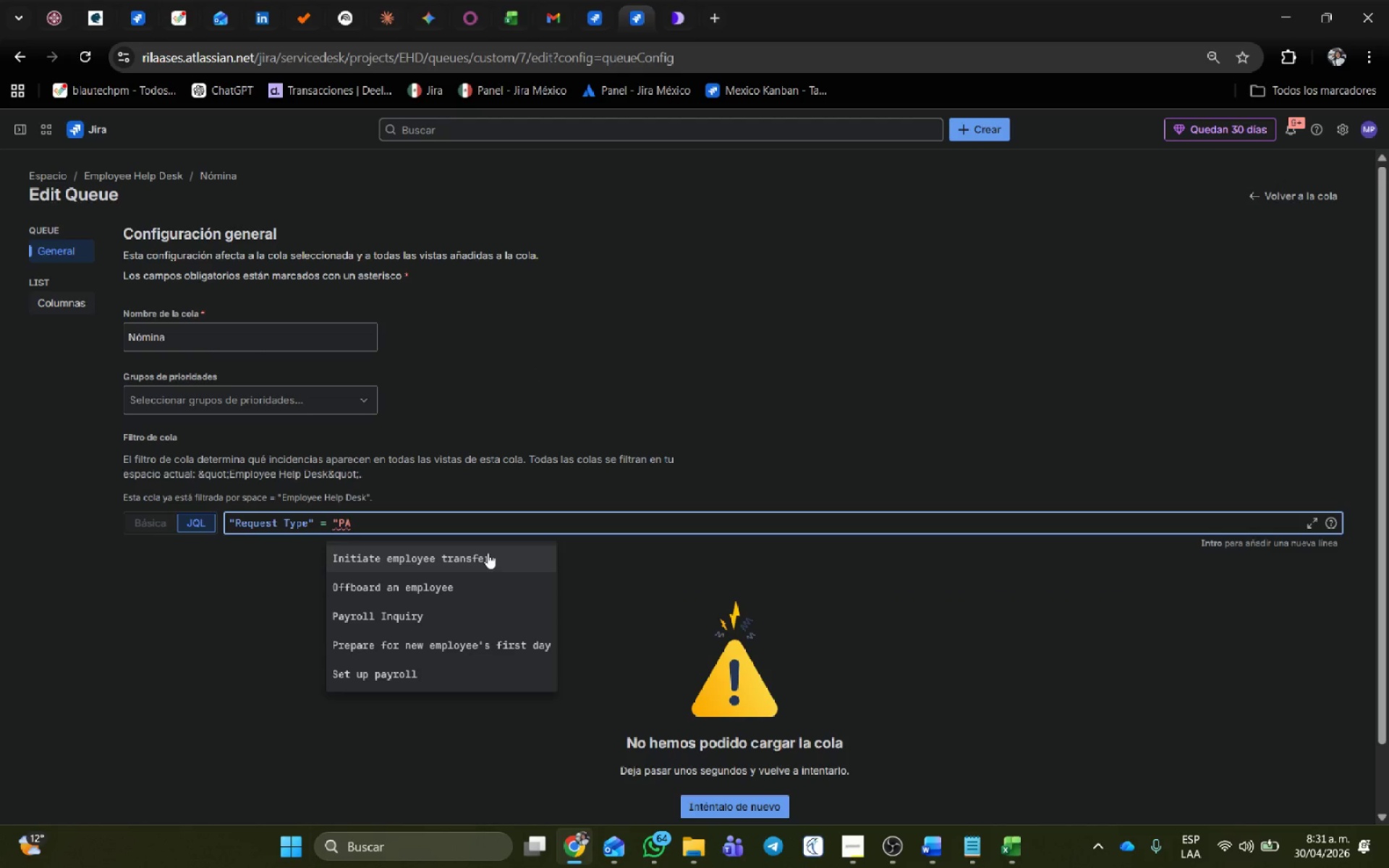 
left_click([437, 612])
 